 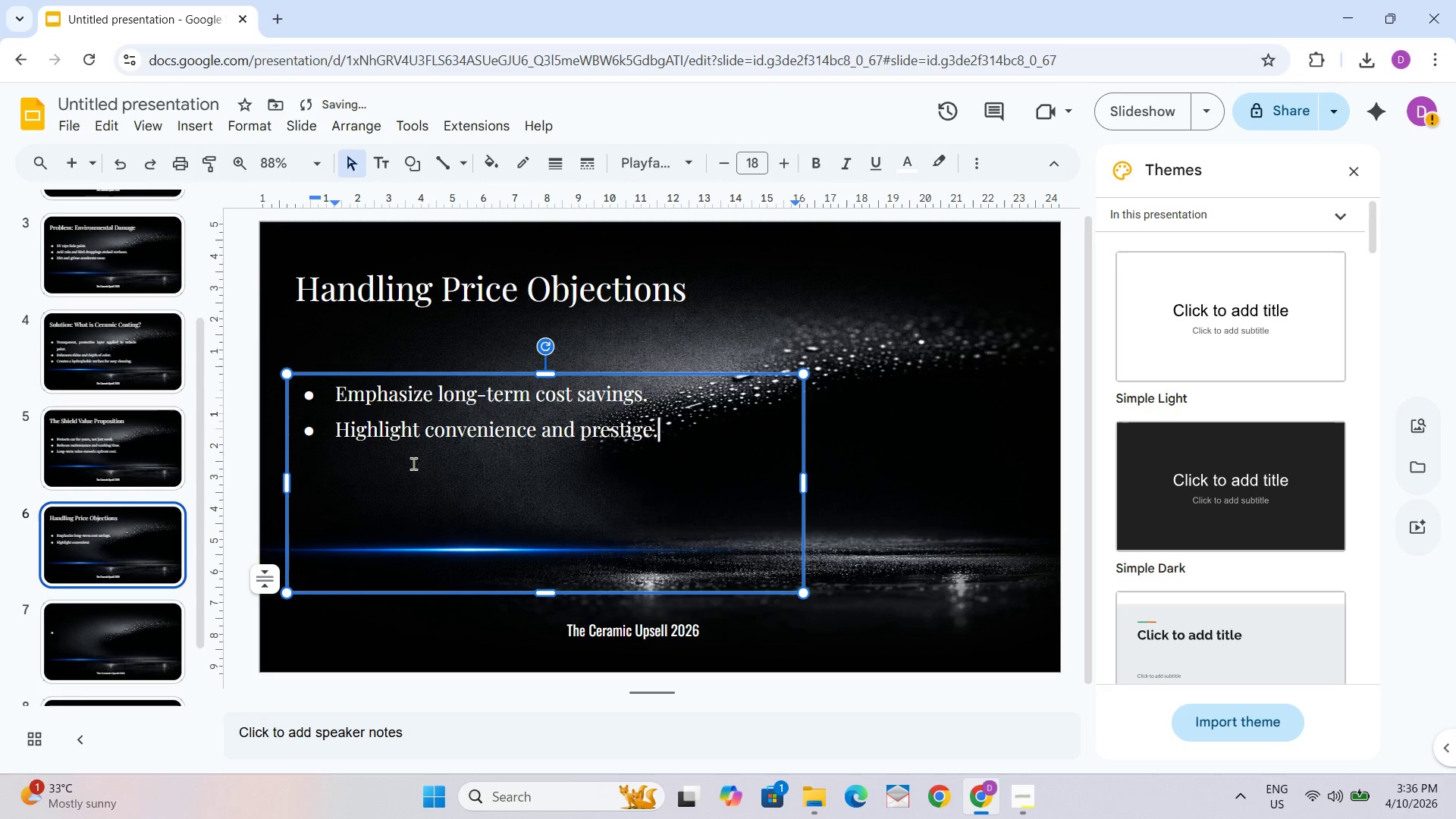 
key(Enter)
 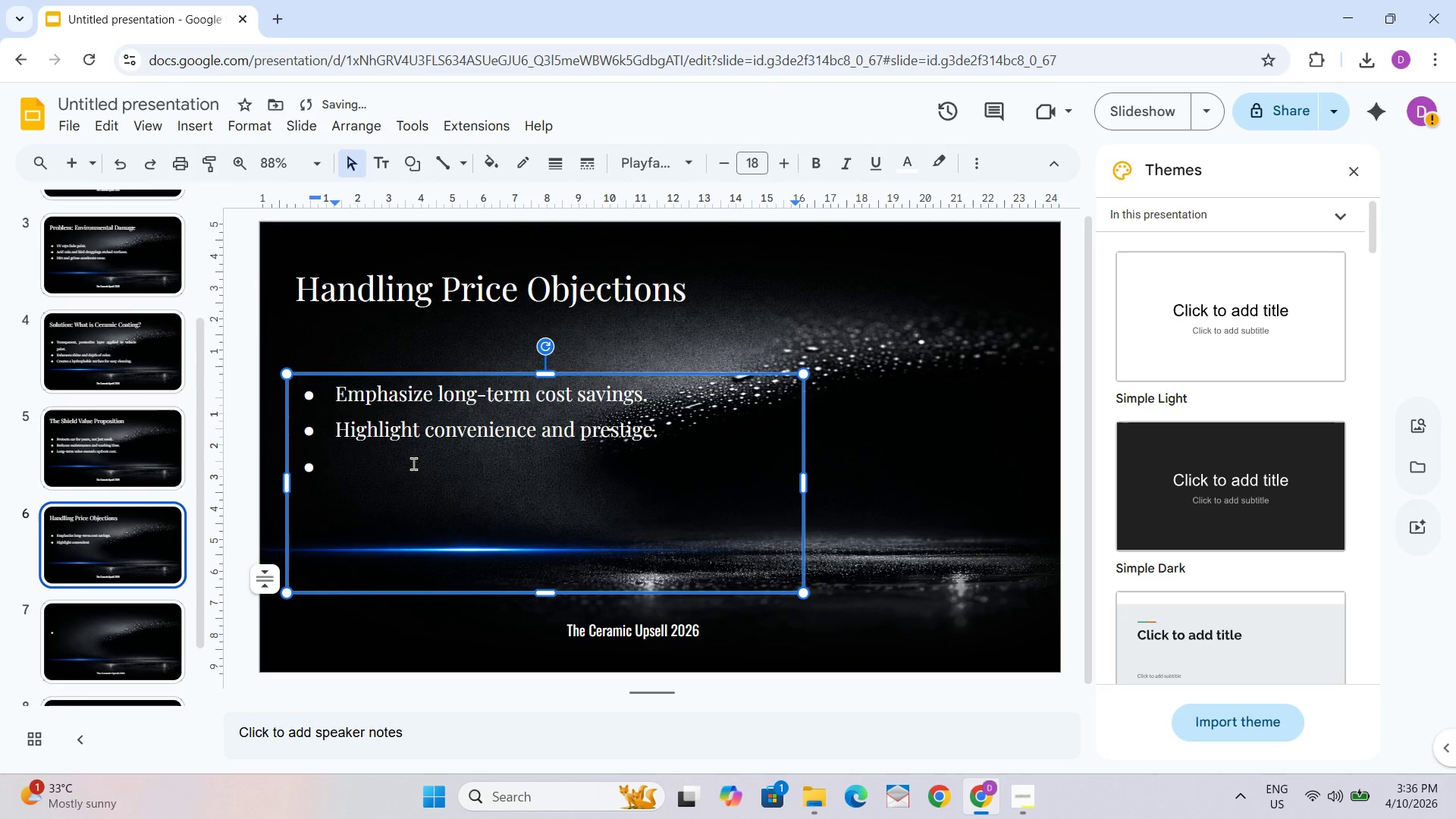 
type(Provide ters)
key(Backspace)
key(Backspace)
type(stimonials or case studies.)
 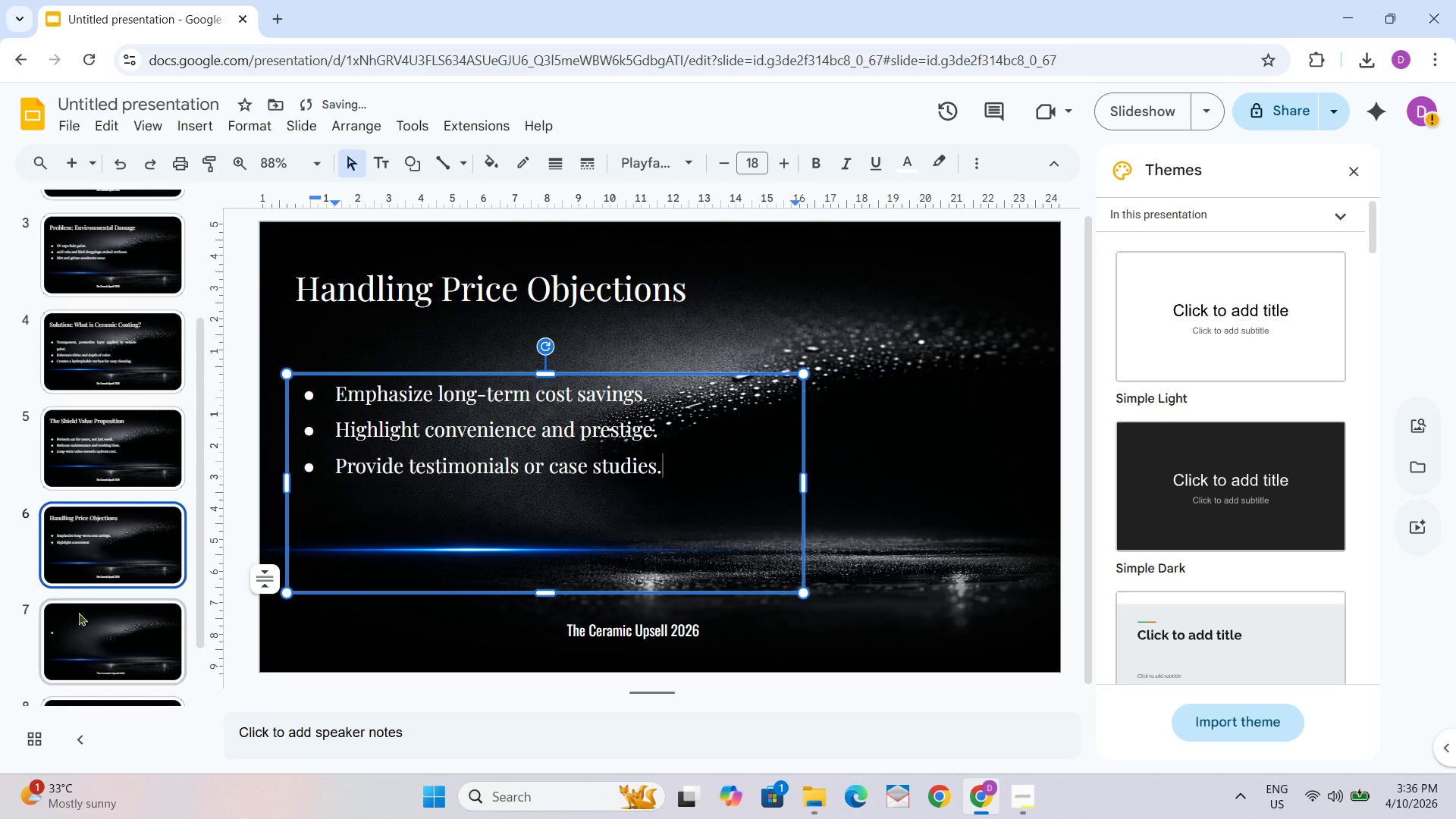 
left_click([80, 639])
 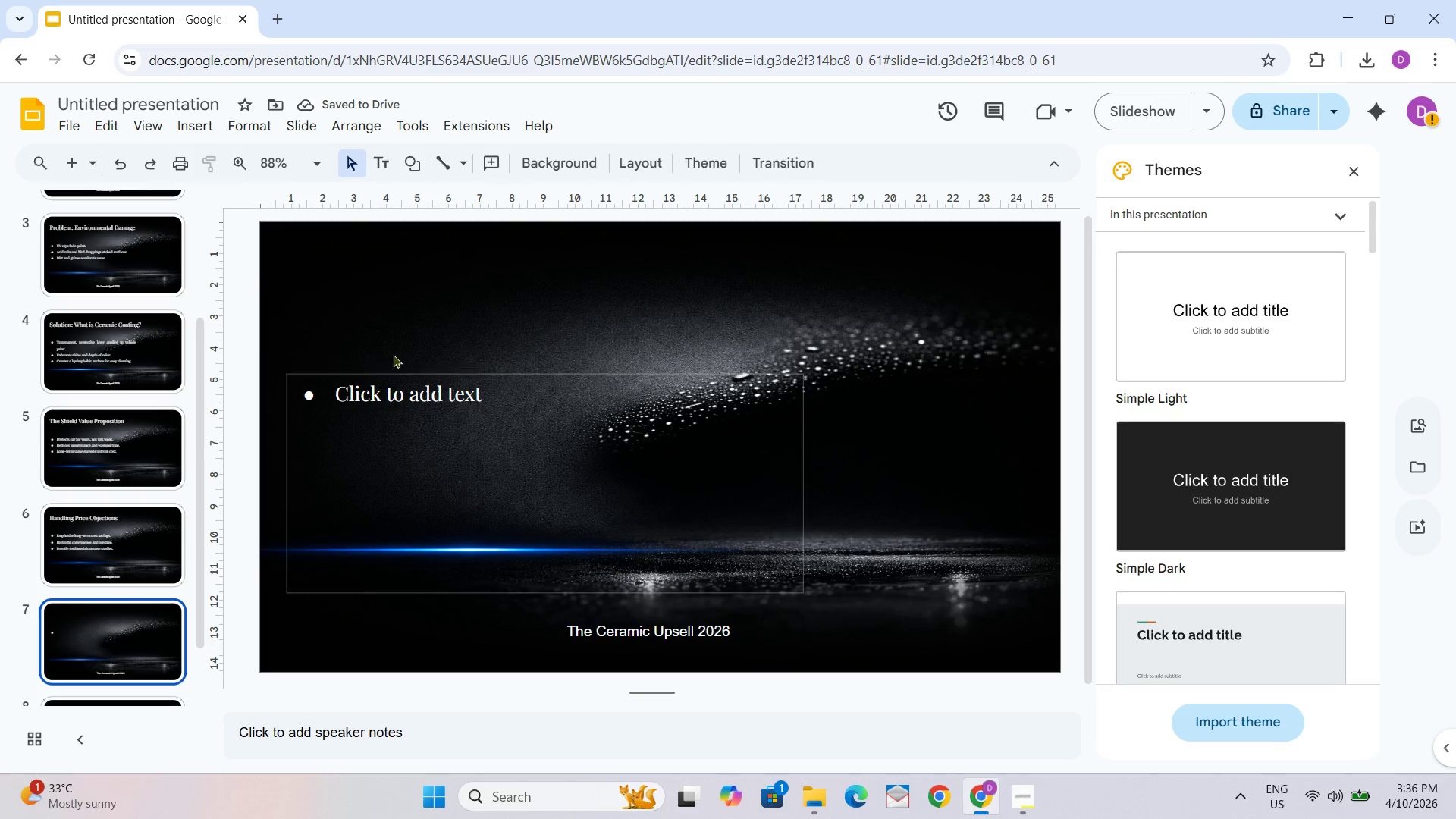 
left_click([666, 656])
 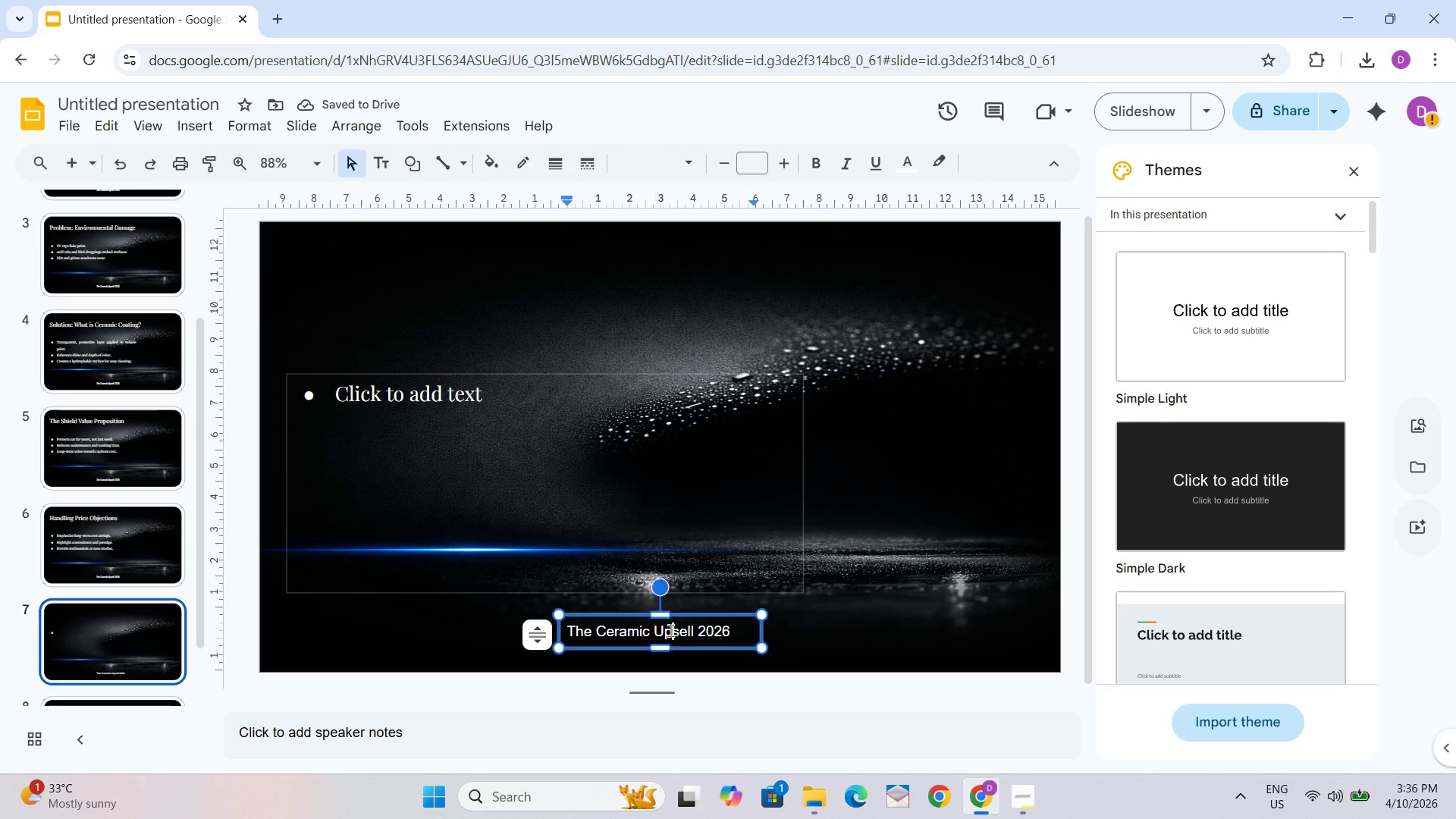 
key(Control+ControlLeft)
 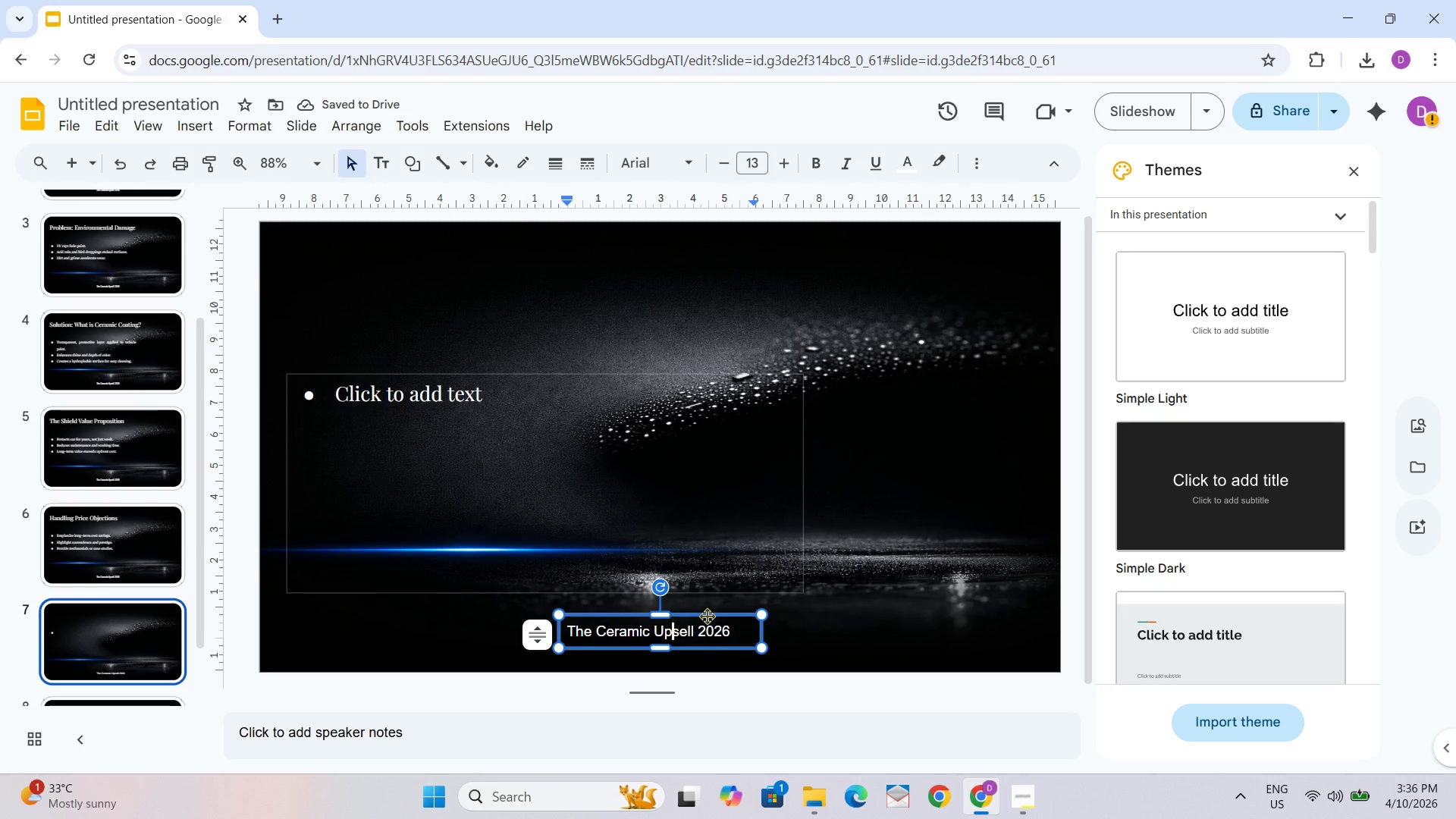 
key(Control+Shift+ShiftLeft)
 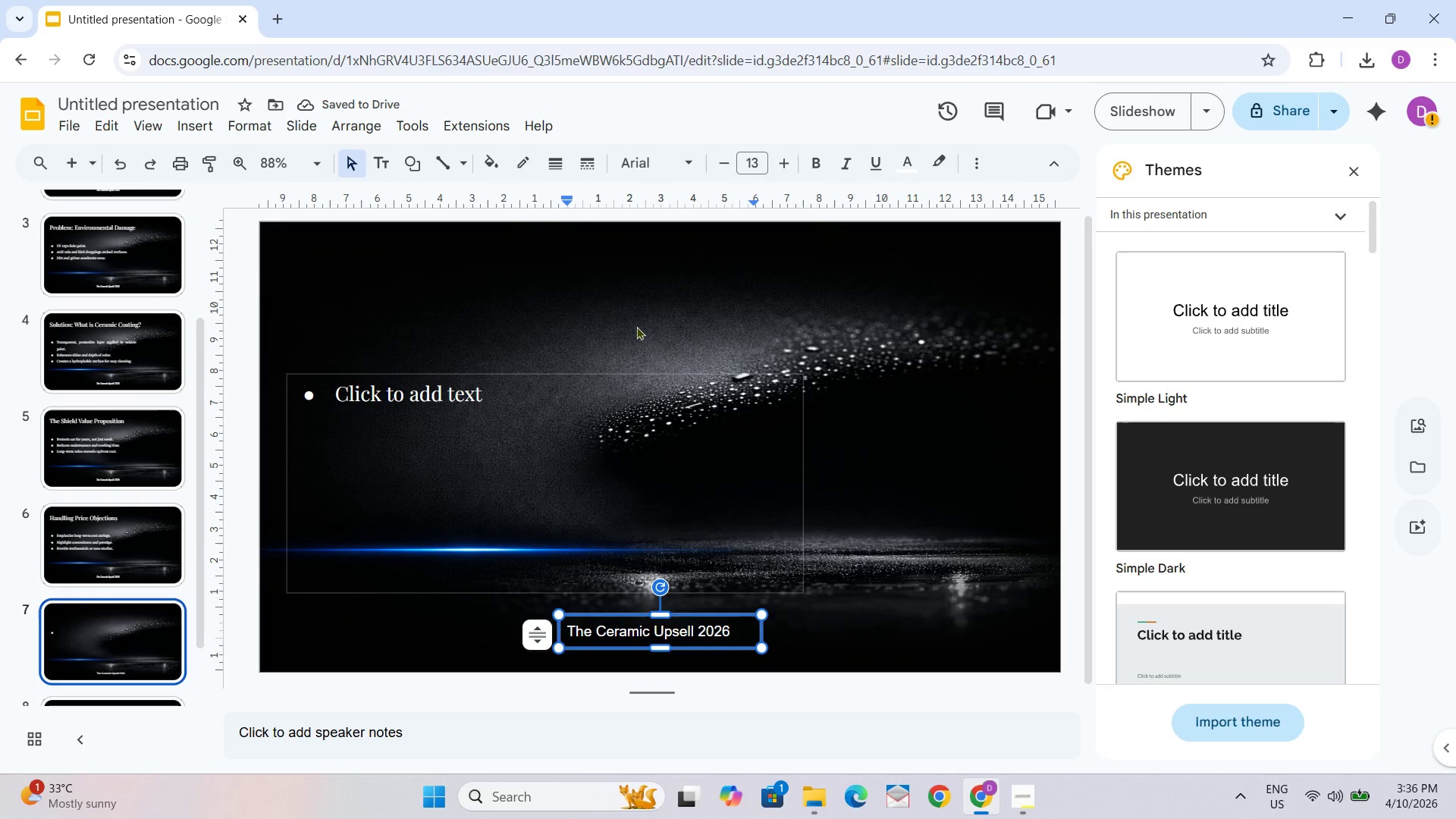 
key(Control+A)
 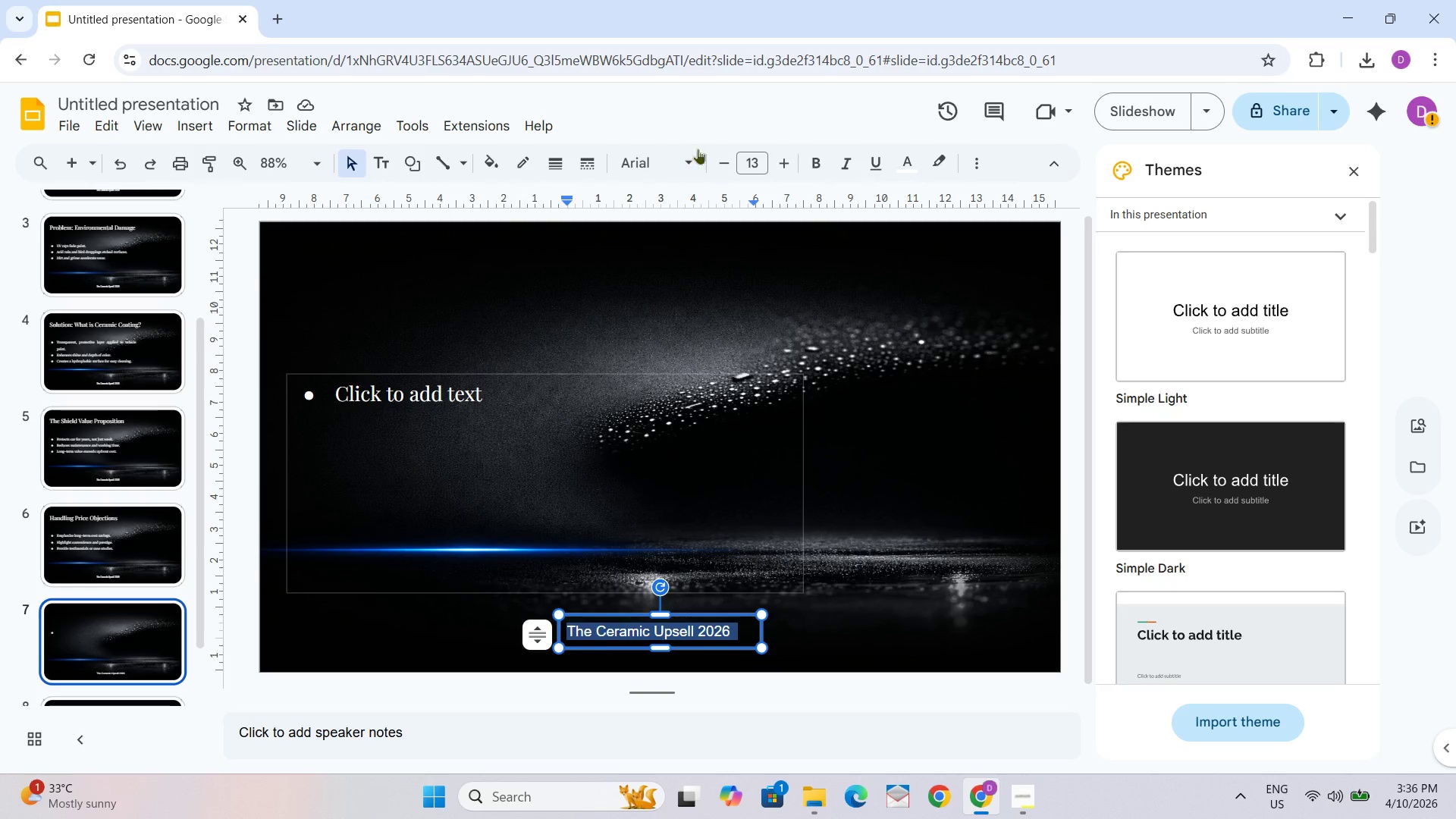 
left_click([690, 158])
 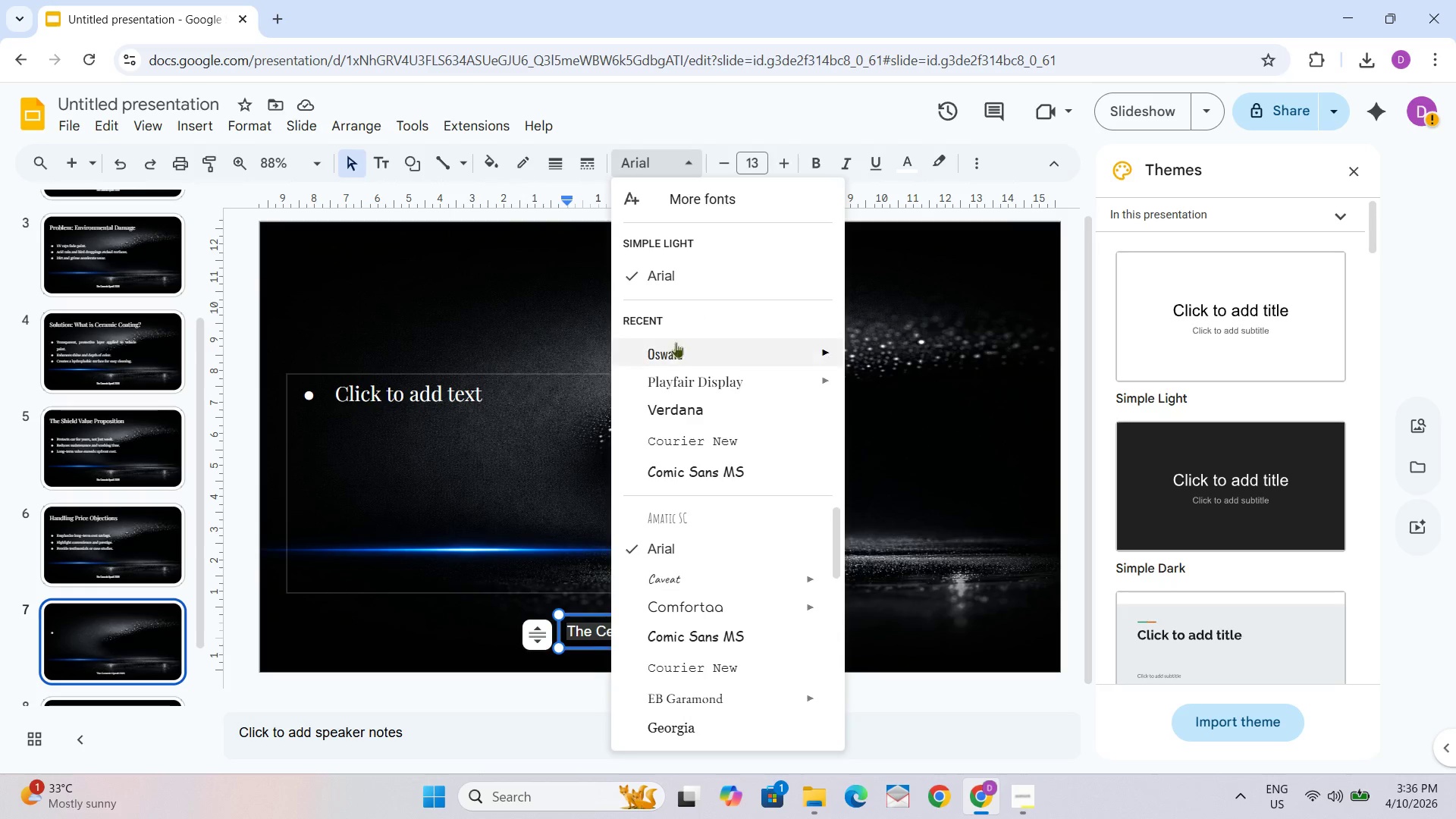 
left_click([672, 356])
 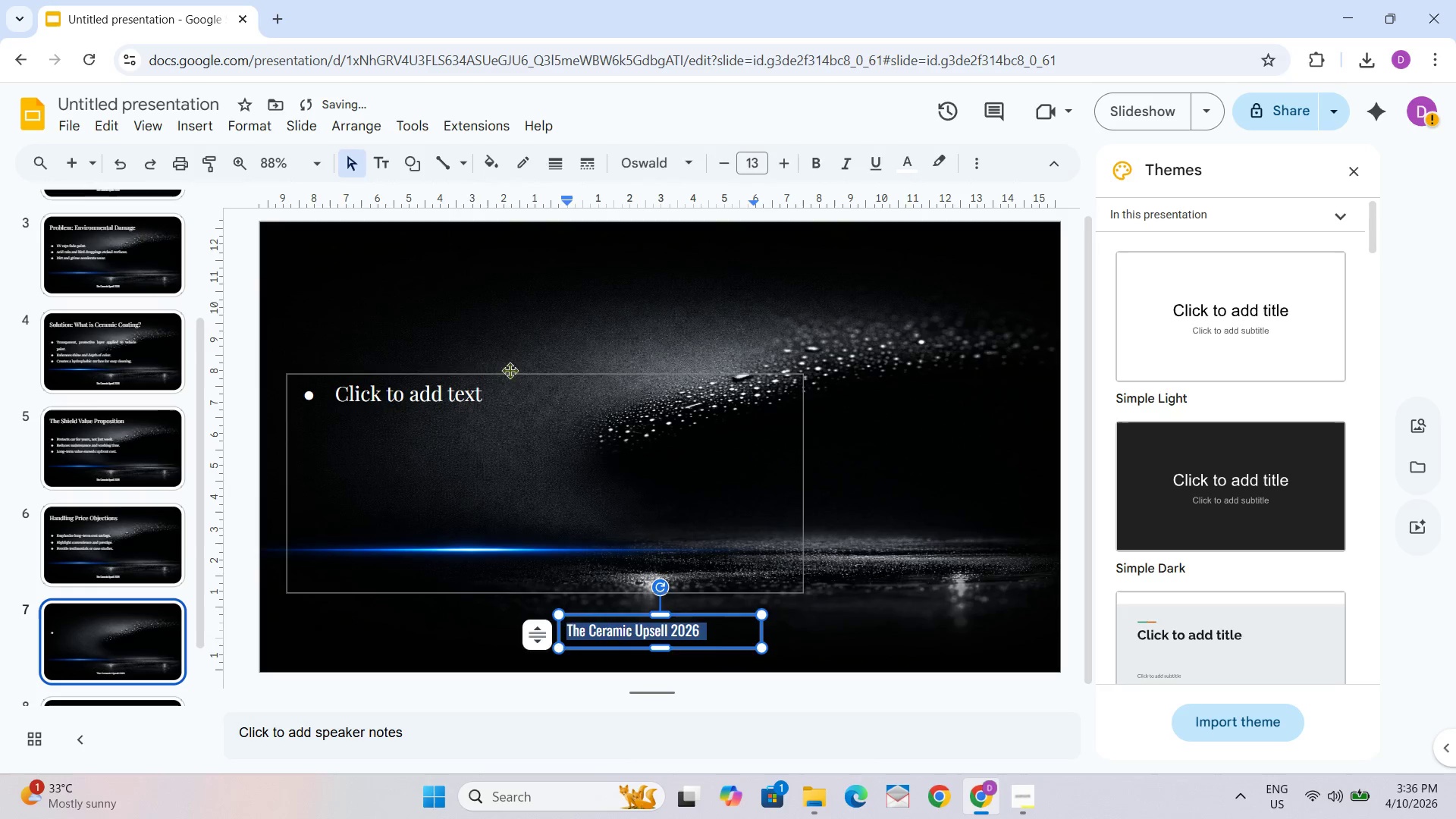 
left_click_drag(start_coordinate=[489, 325], to_coordinate=[482, 313])
 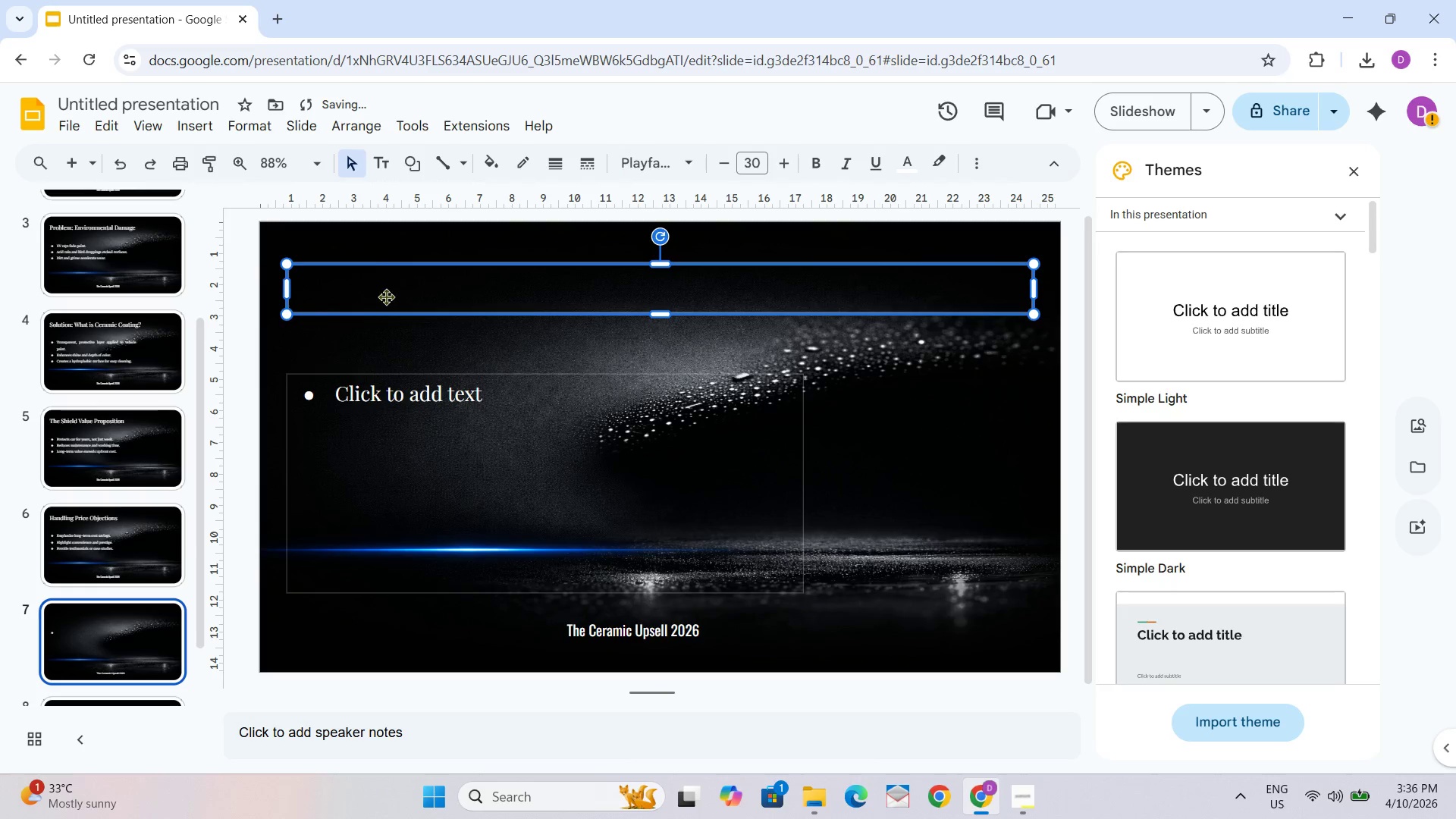 
left_click([386, 297])
 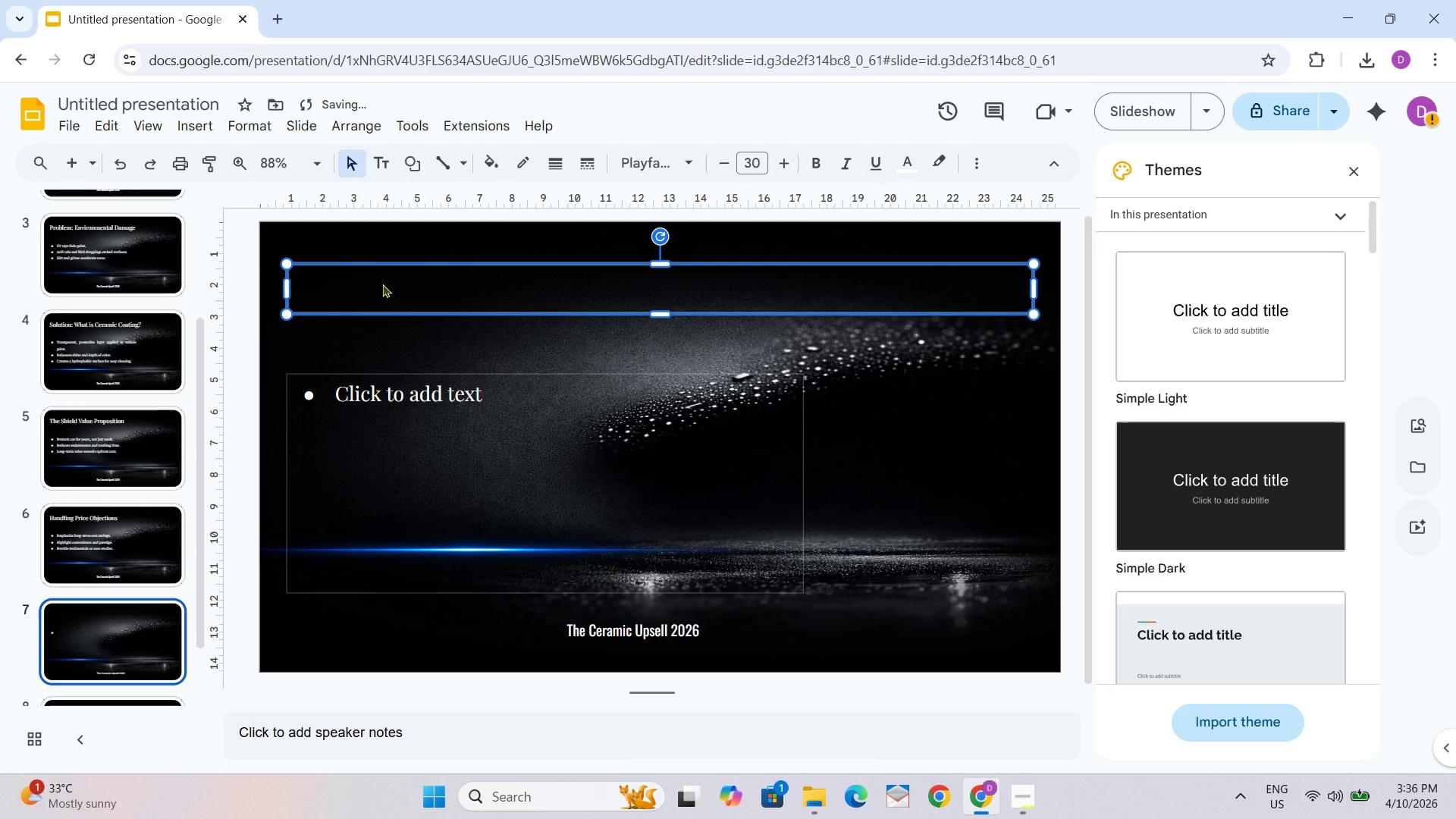 
key(Control+Z)
 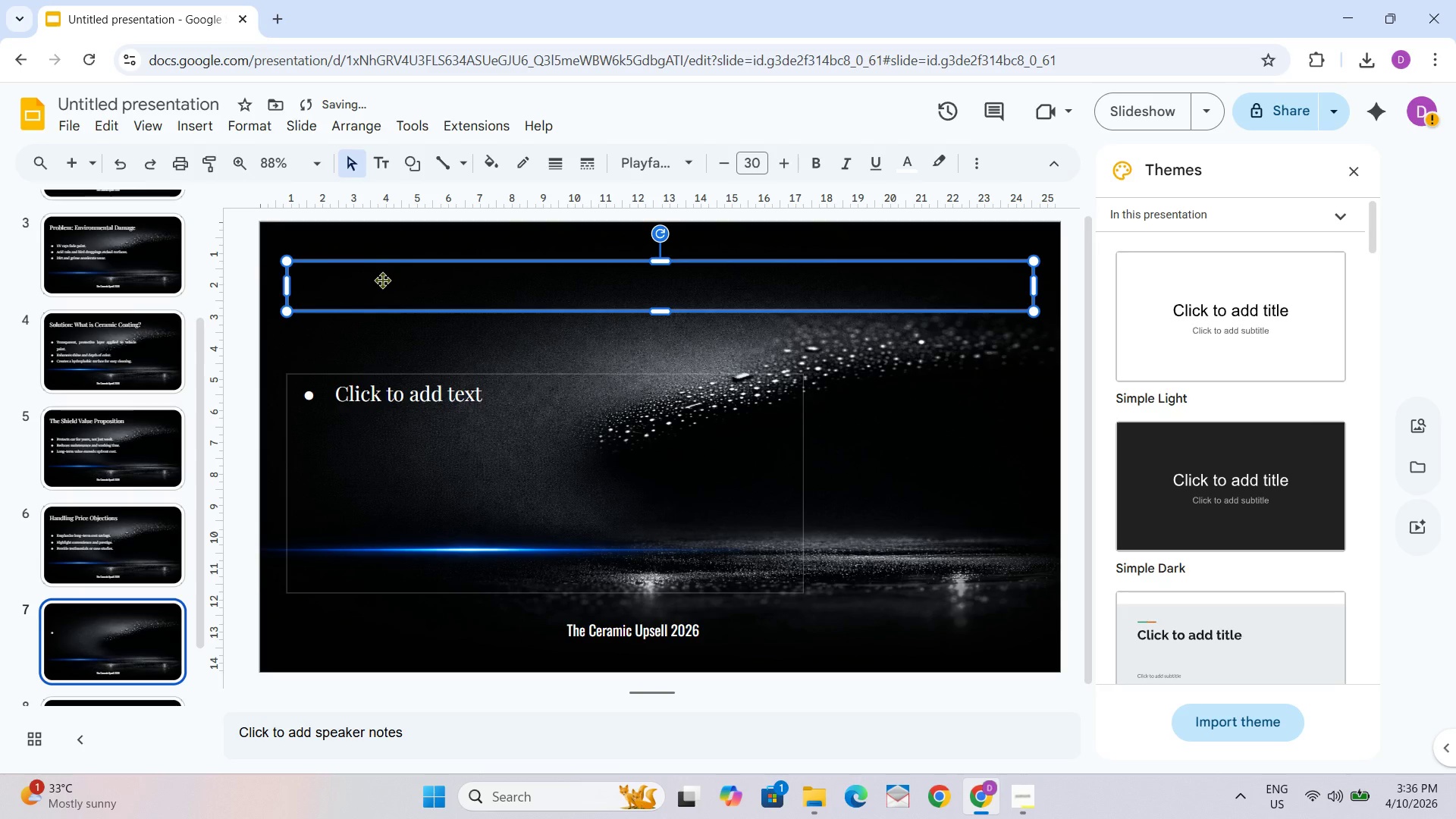 
double_click([376, 281])
 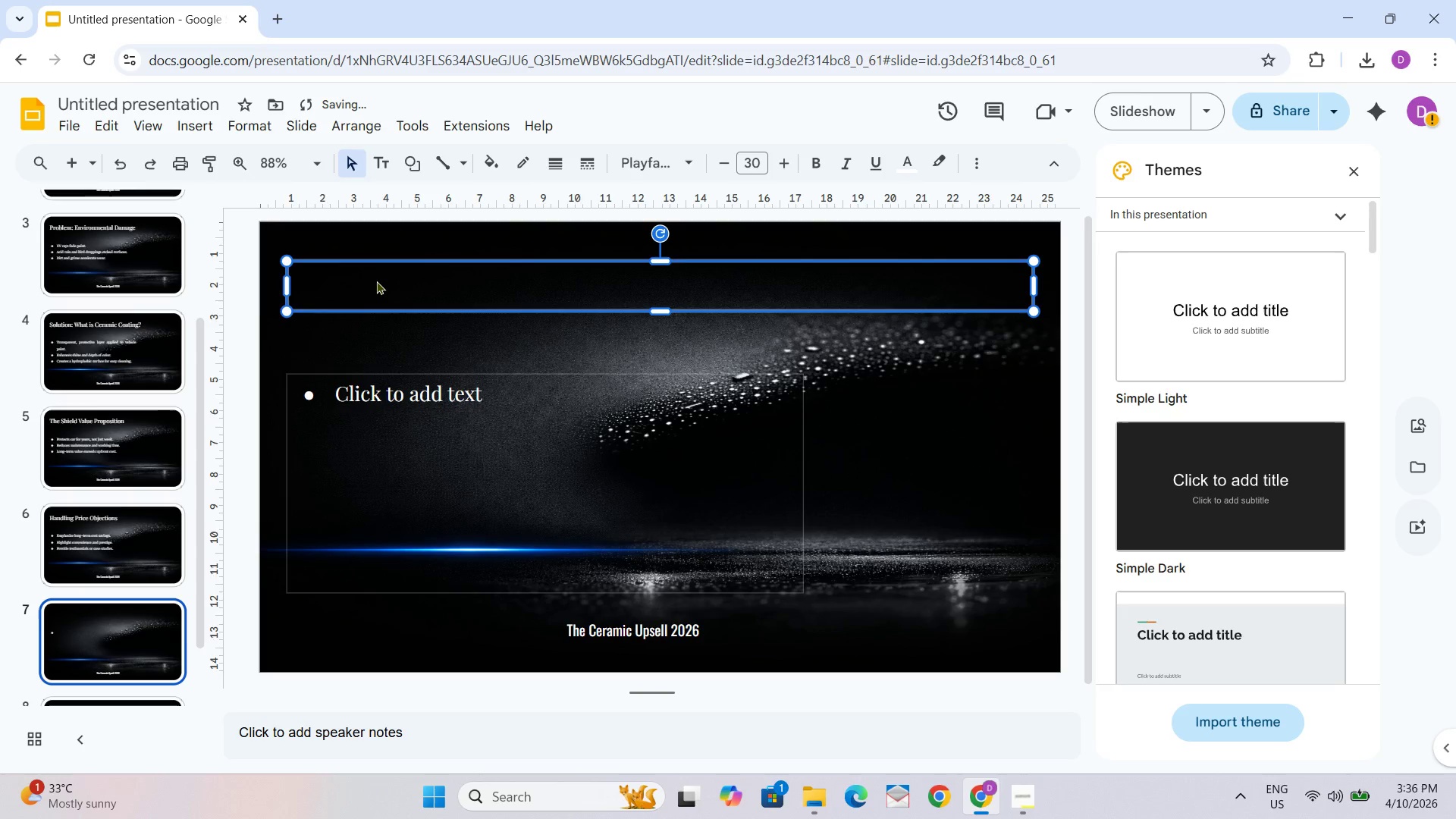 
triple_click([376, 281])
 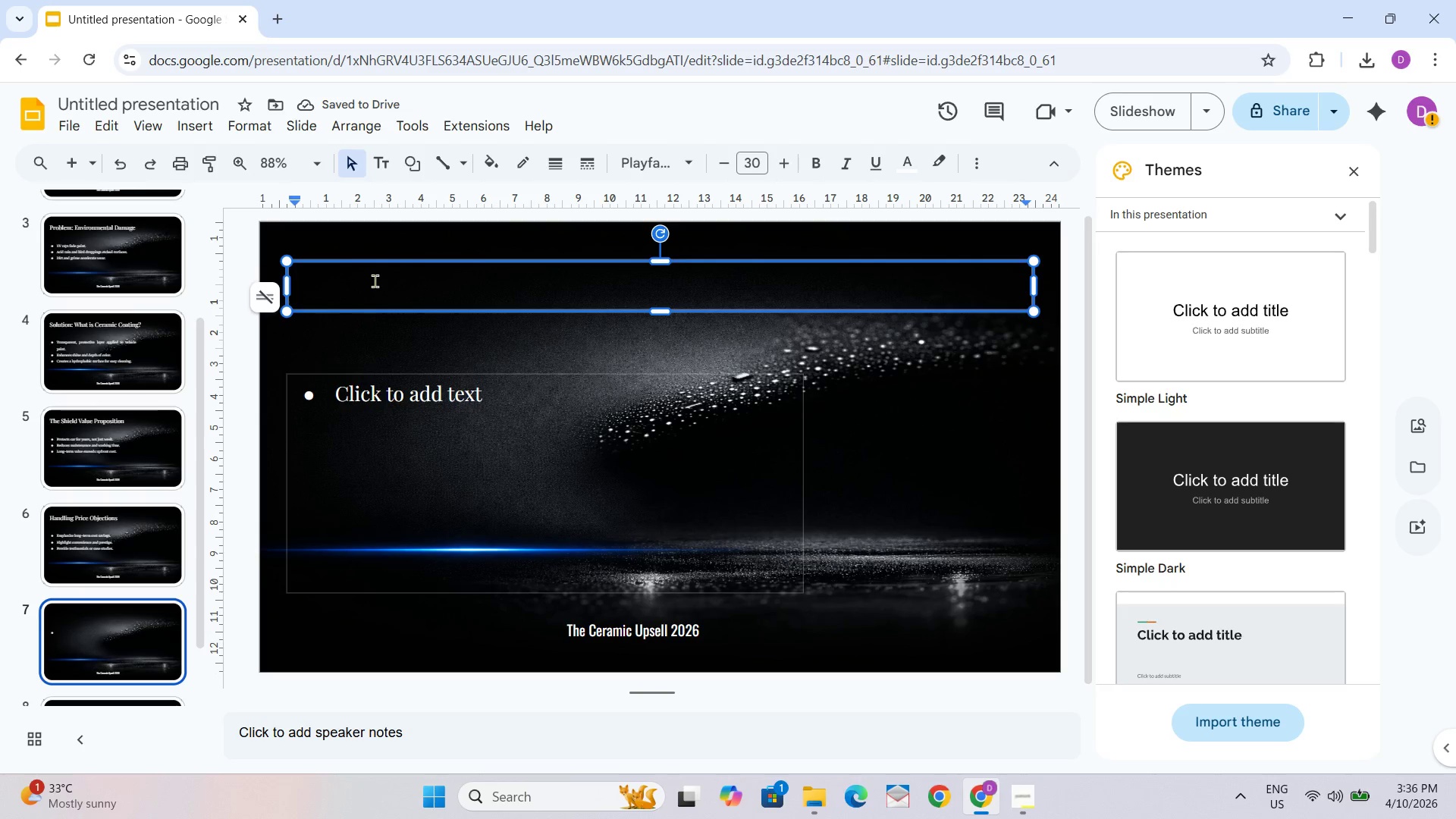 
type(Closing the upsell)
 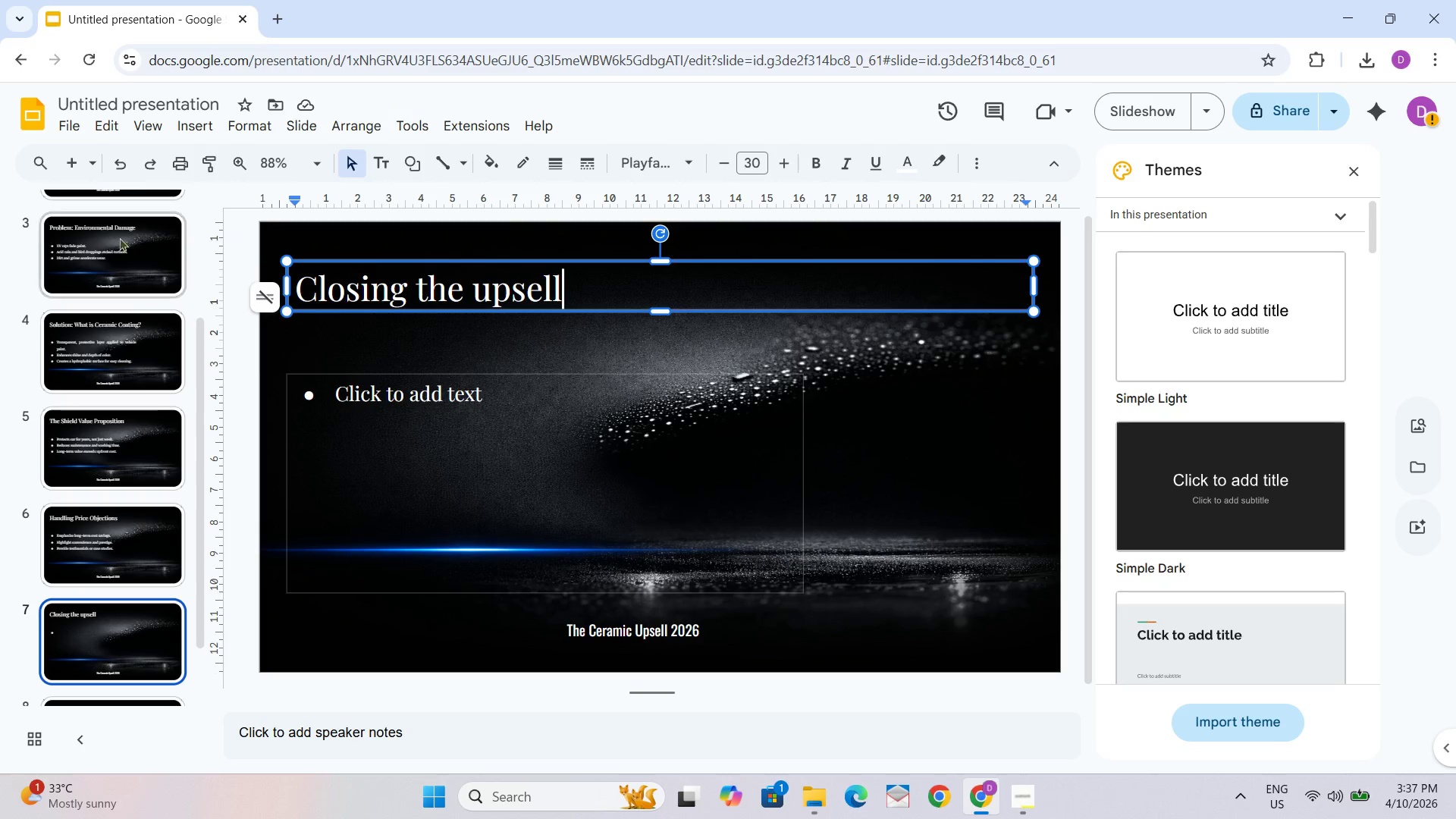 
wait(7.89)
 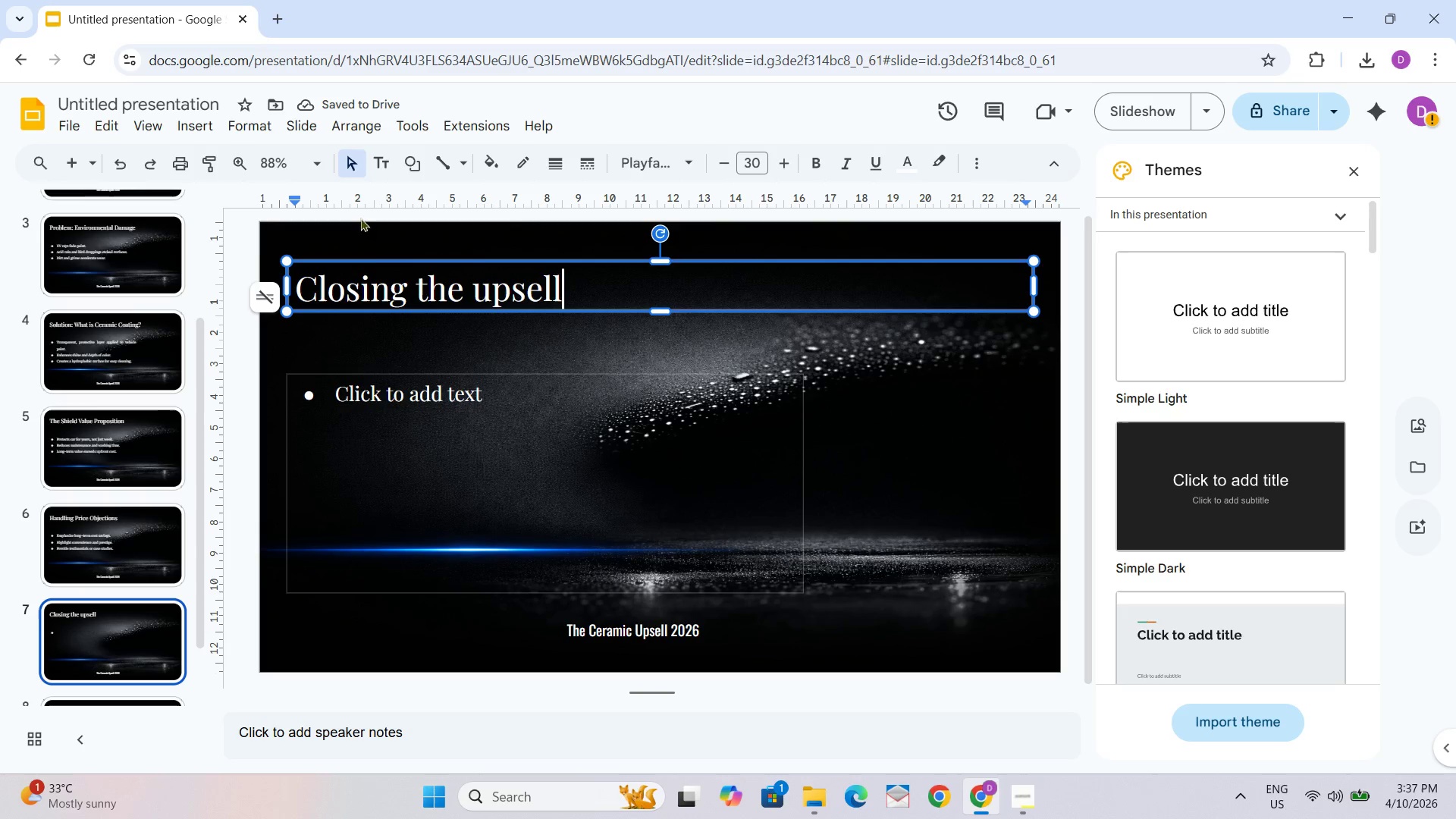 
key(Backspace)
 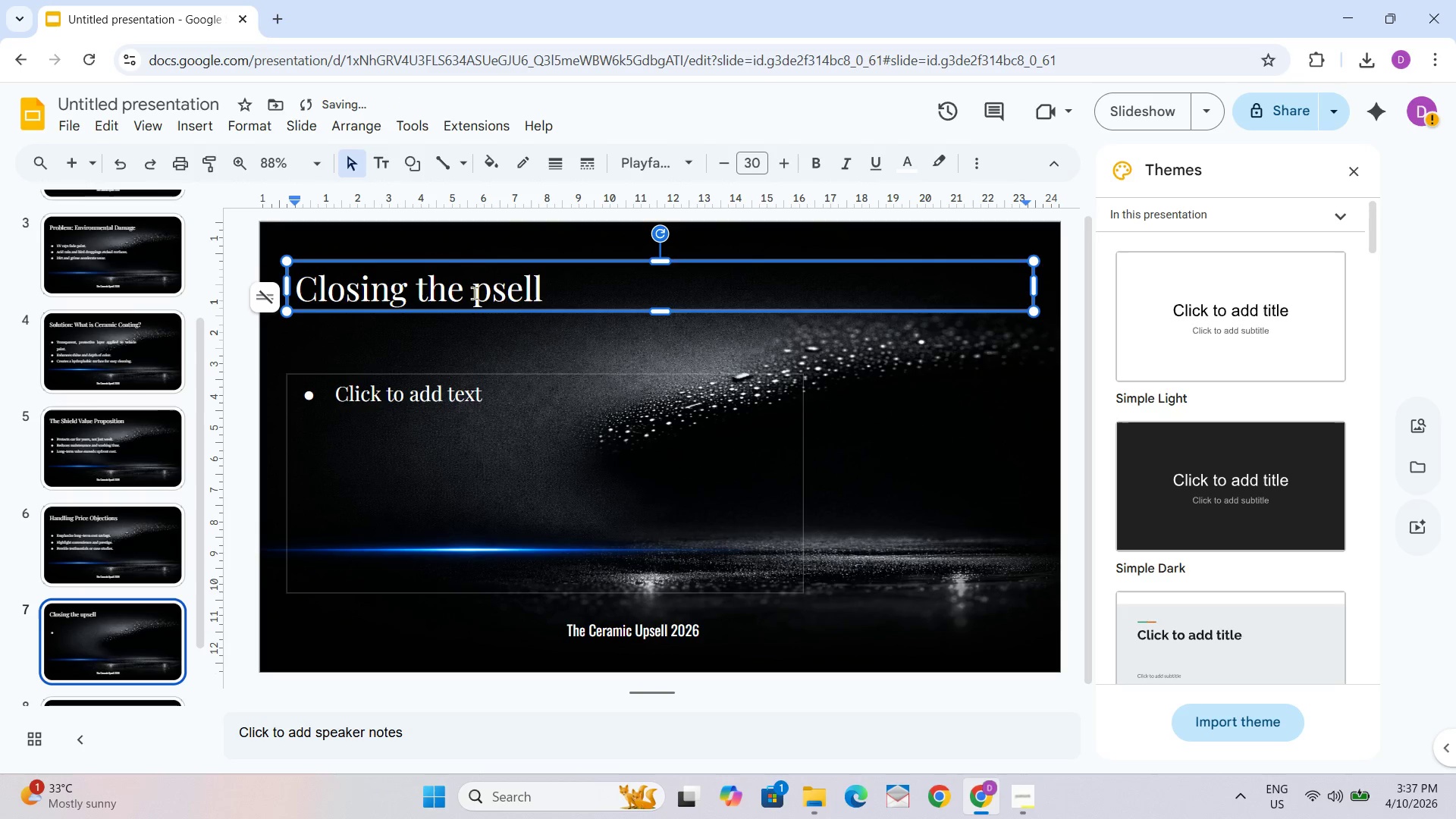 
key(Shift+U)
 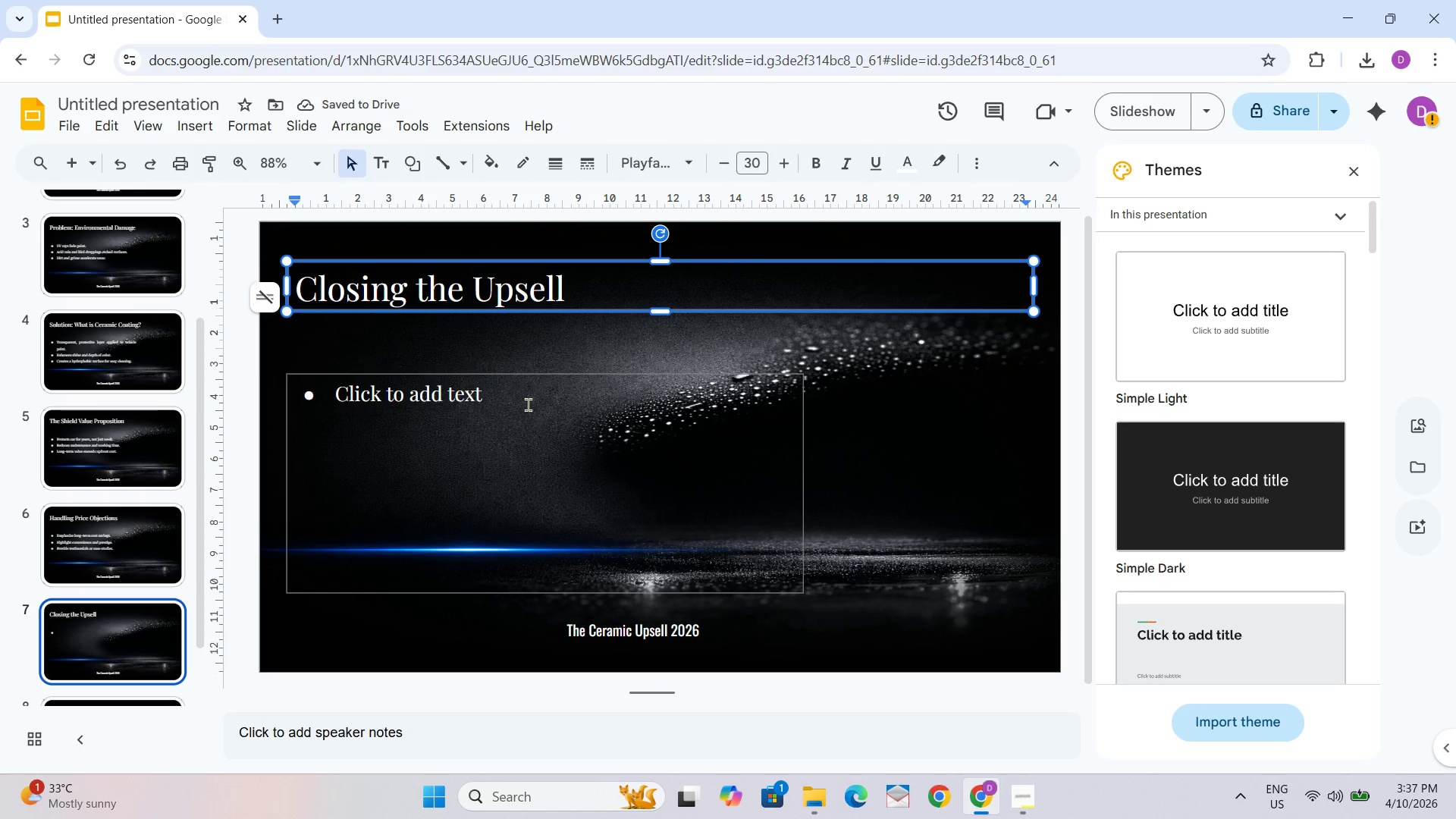 
left_click([528, 404])
 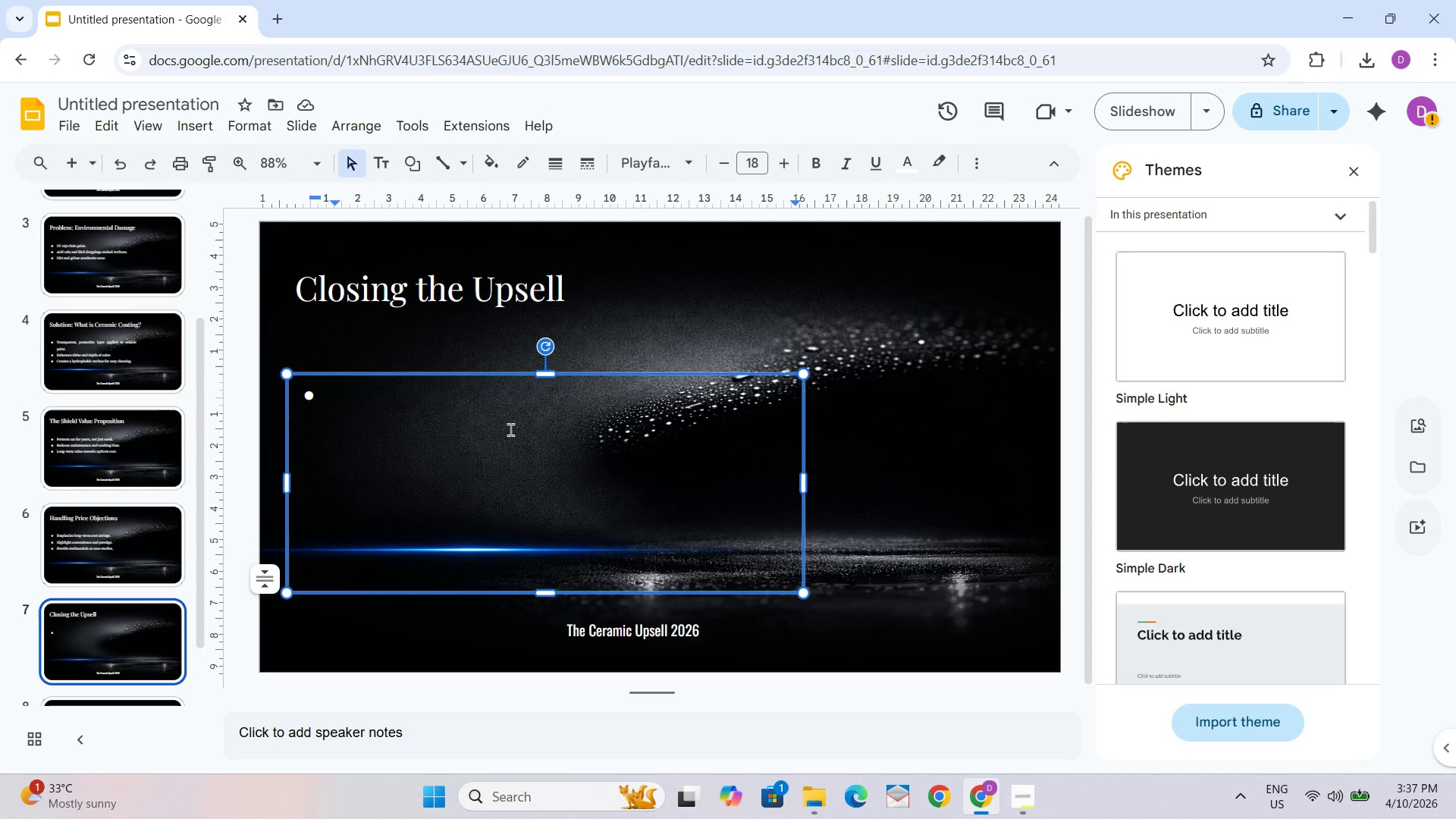 
wait(28.75)
 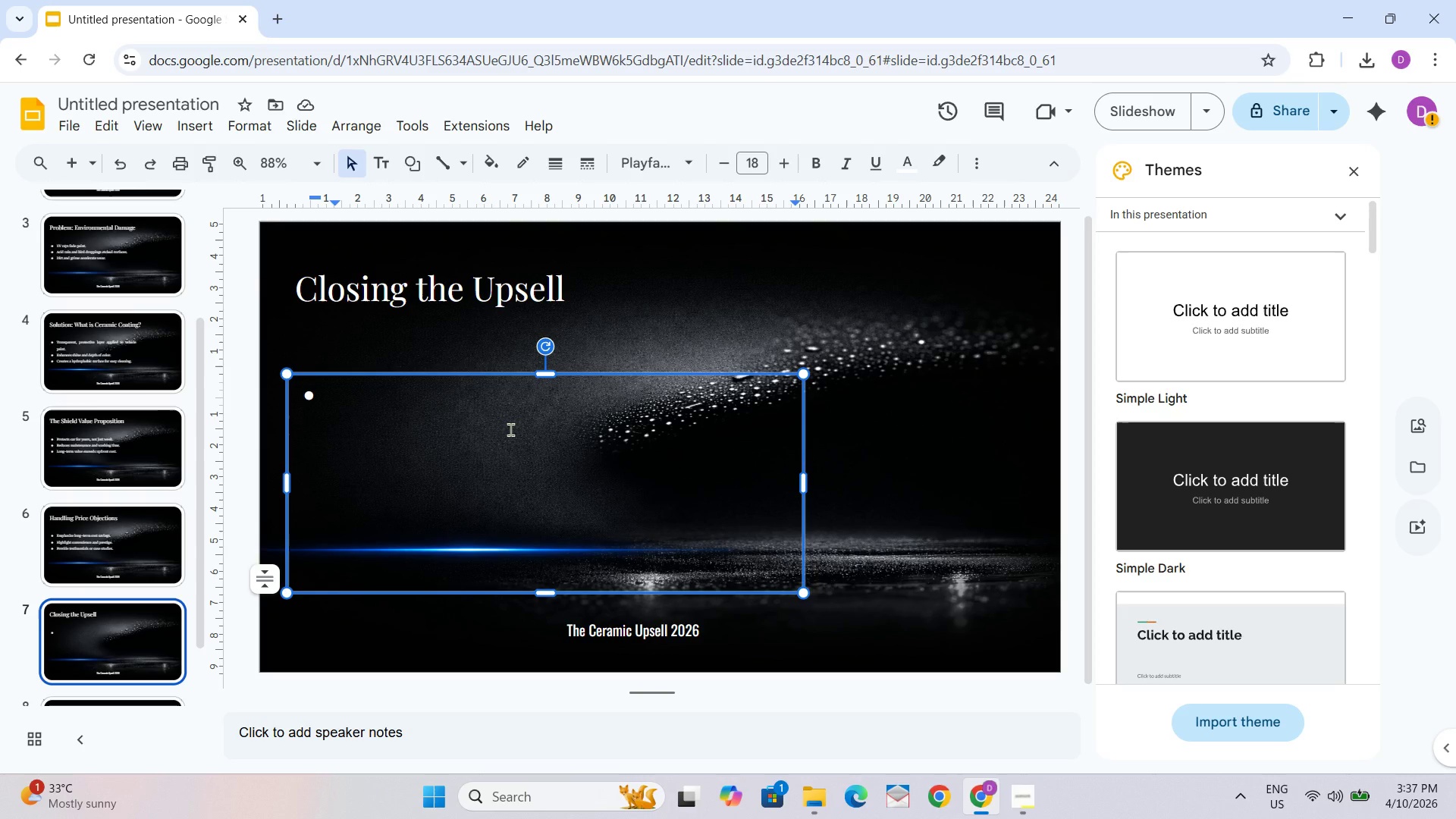 
left_click([529, 404])
 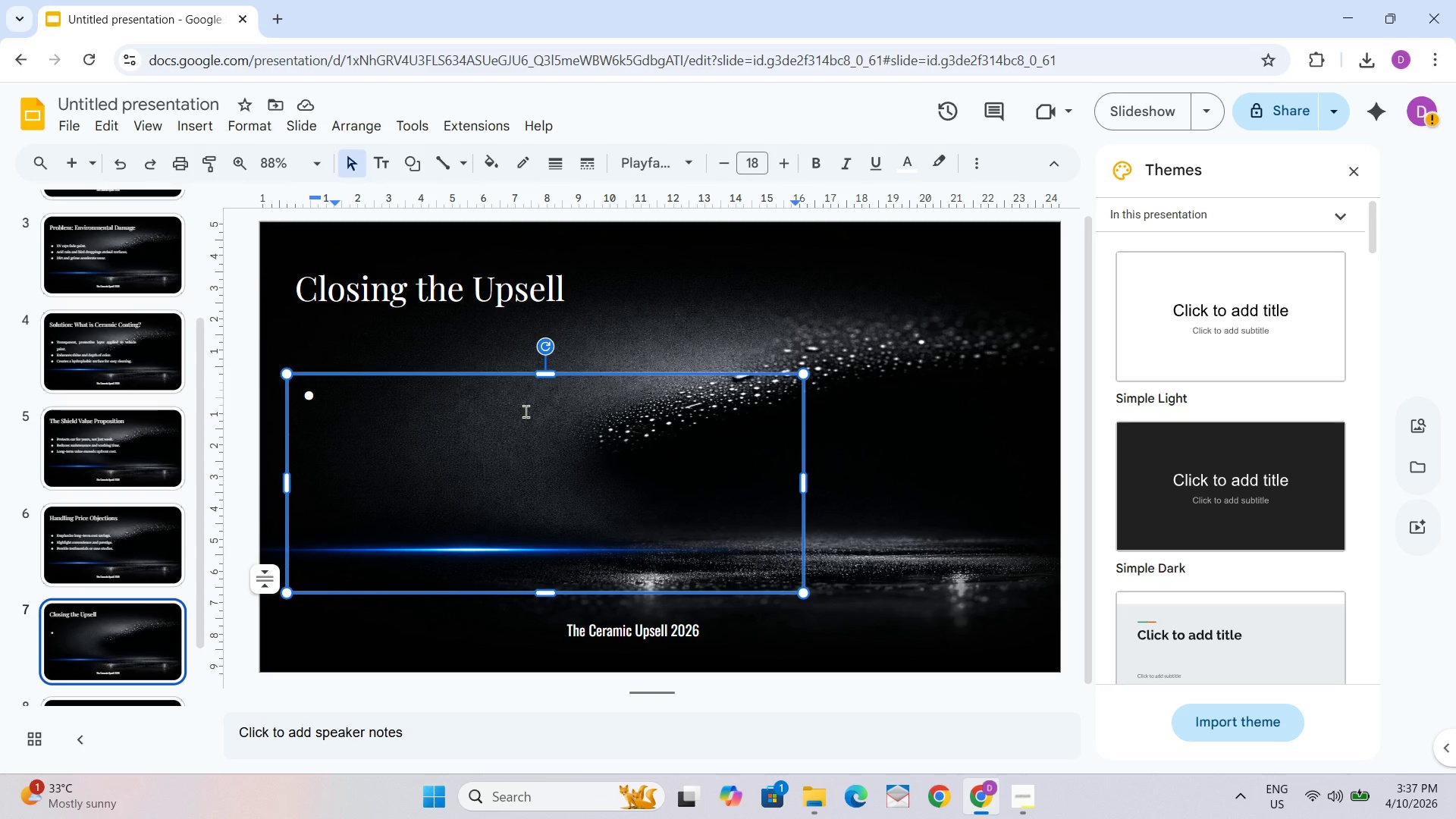 
type(Use)
 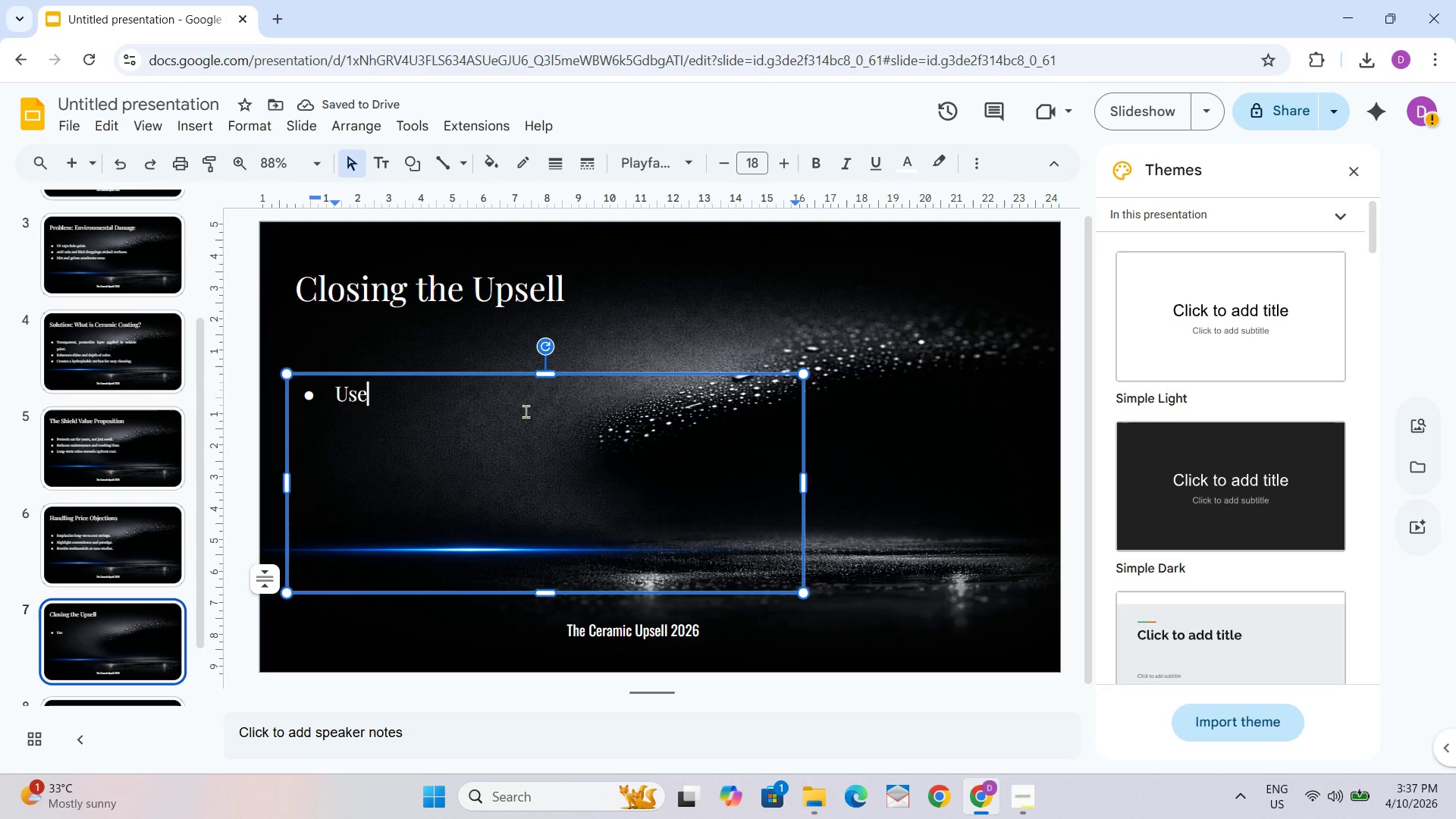 
type( consultative questions: ")
 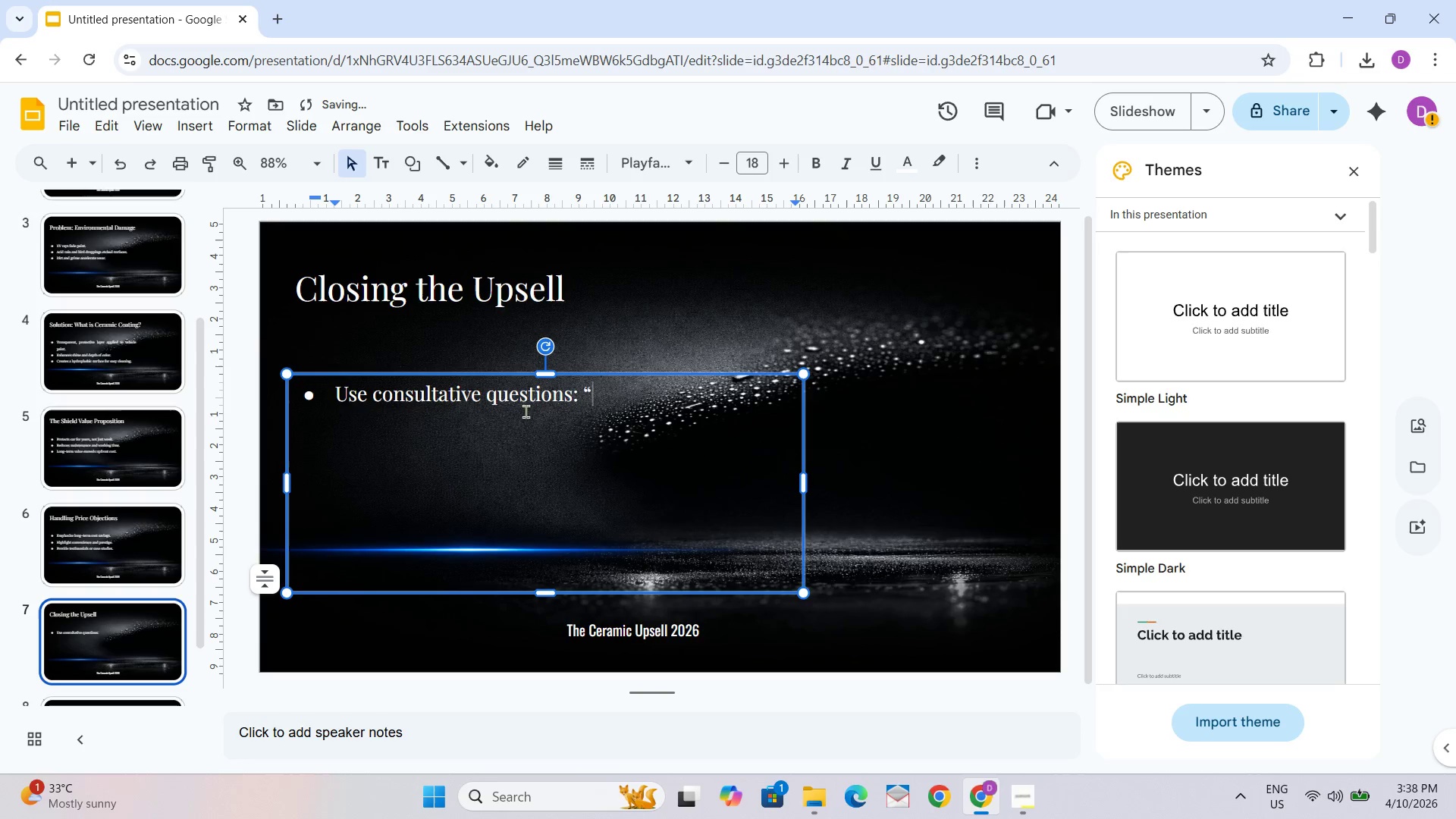 
type(How much )
 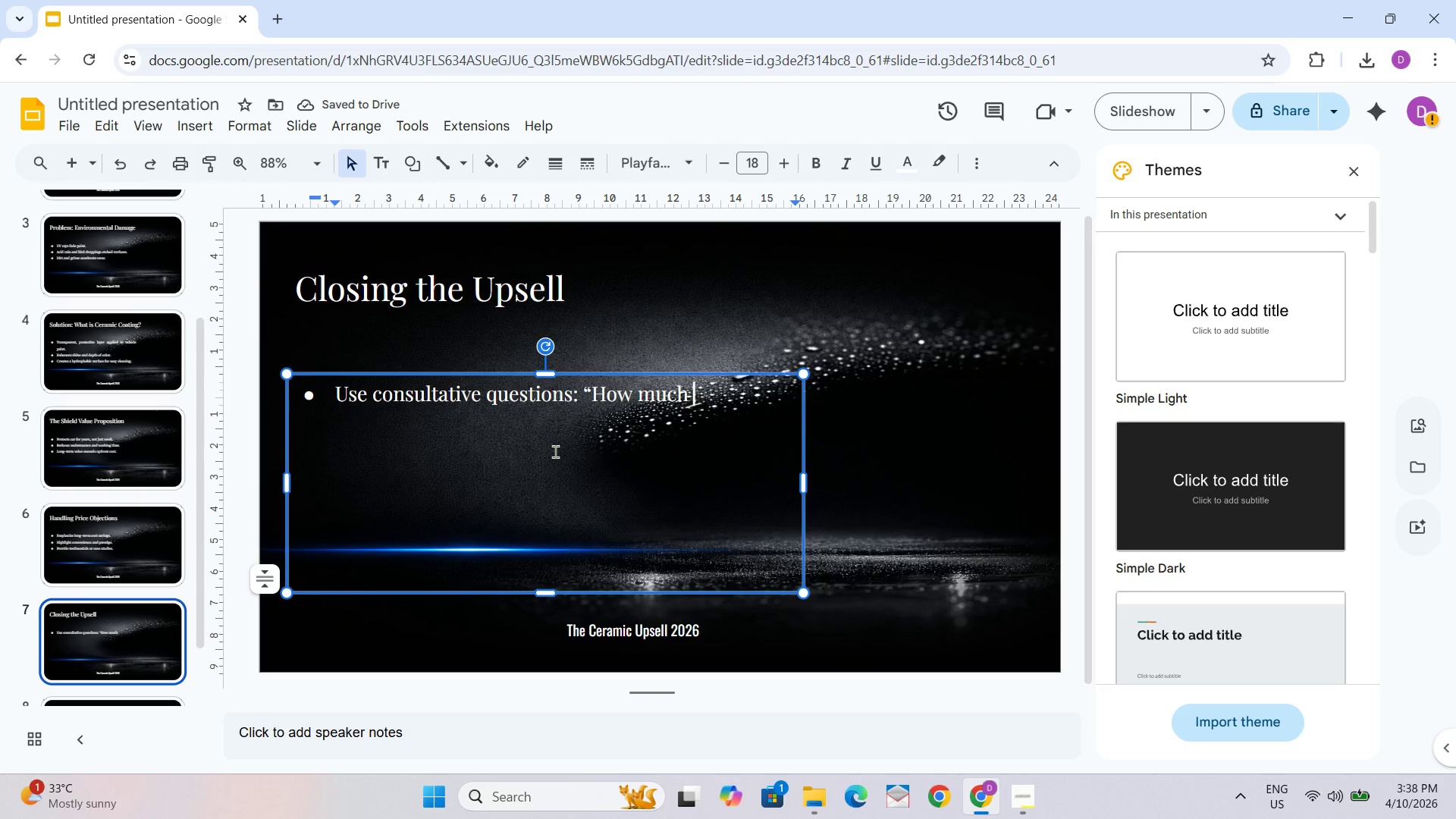 
type(do you V)
key(Backspace)
type(value )
 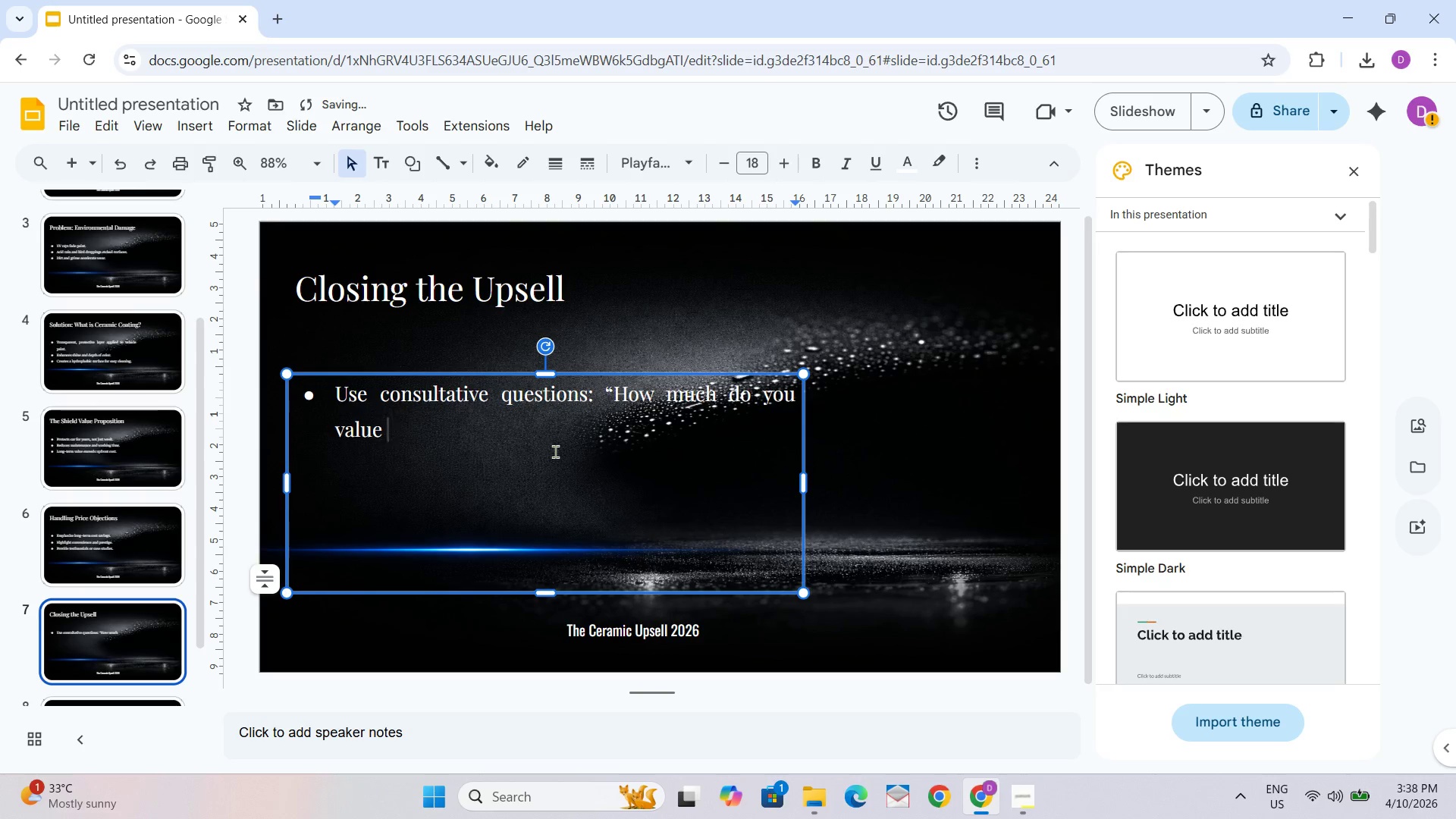 
wait(8.55)
 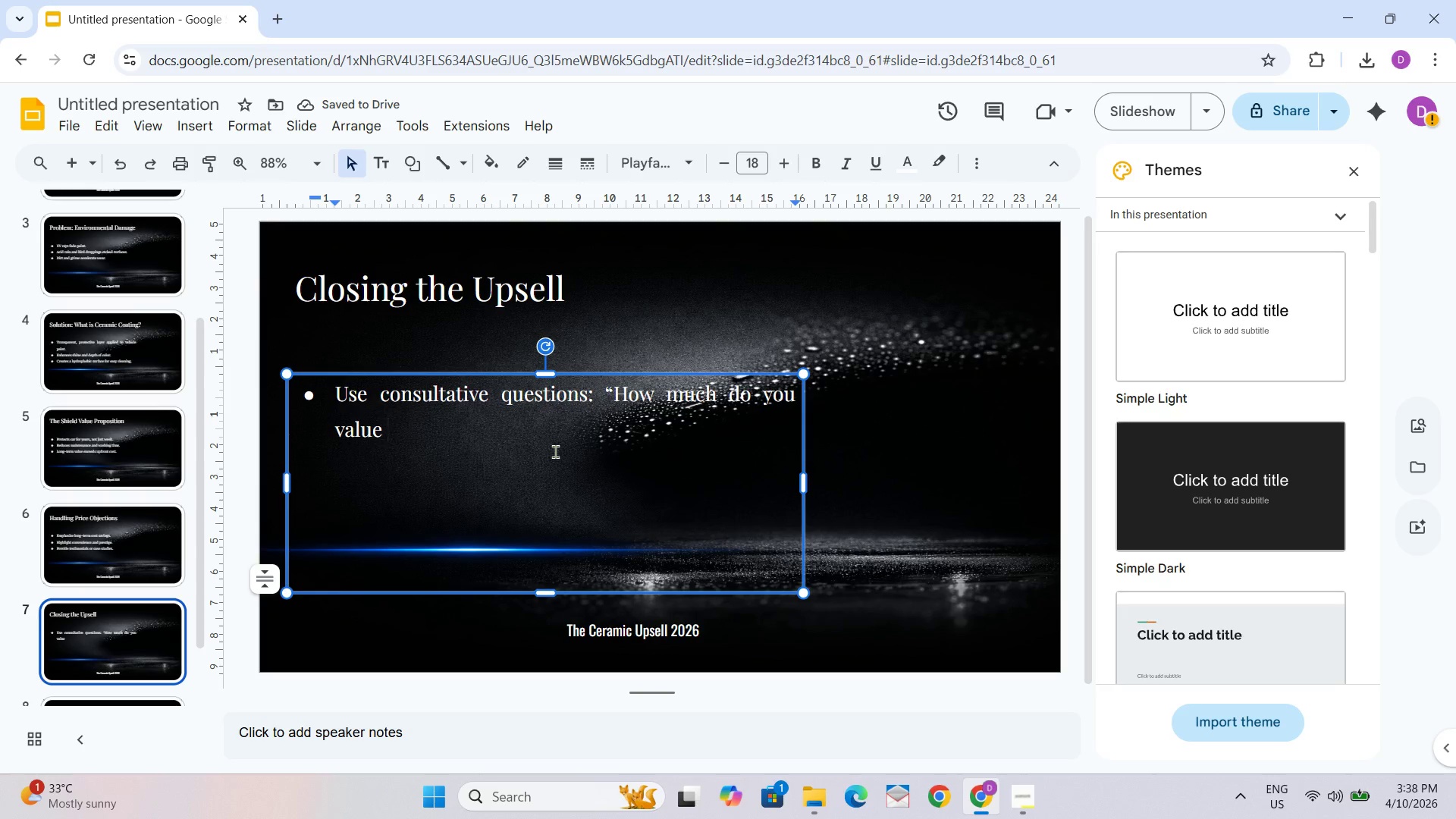 
type(your)
 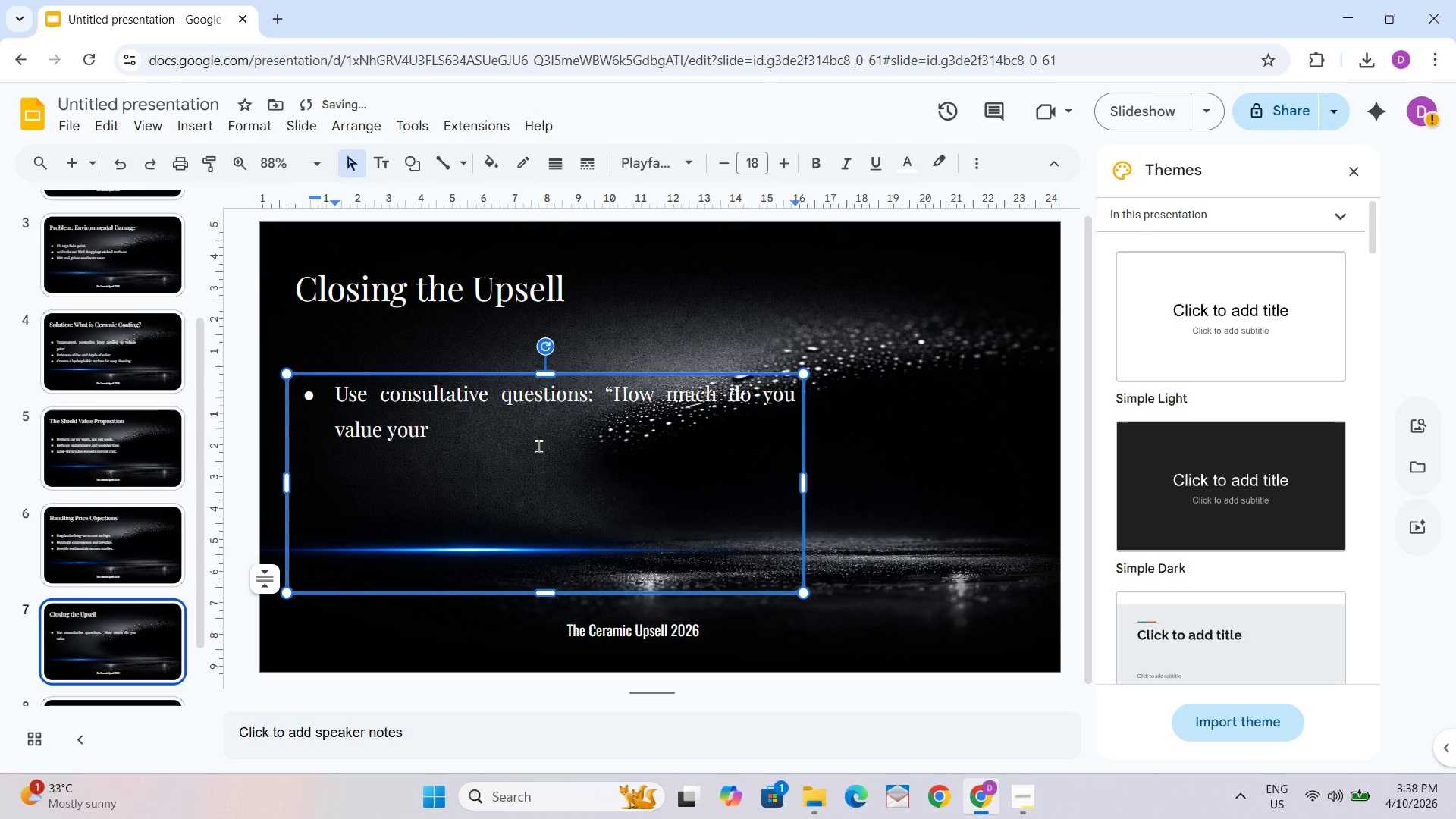 
type( car's apperance?")
 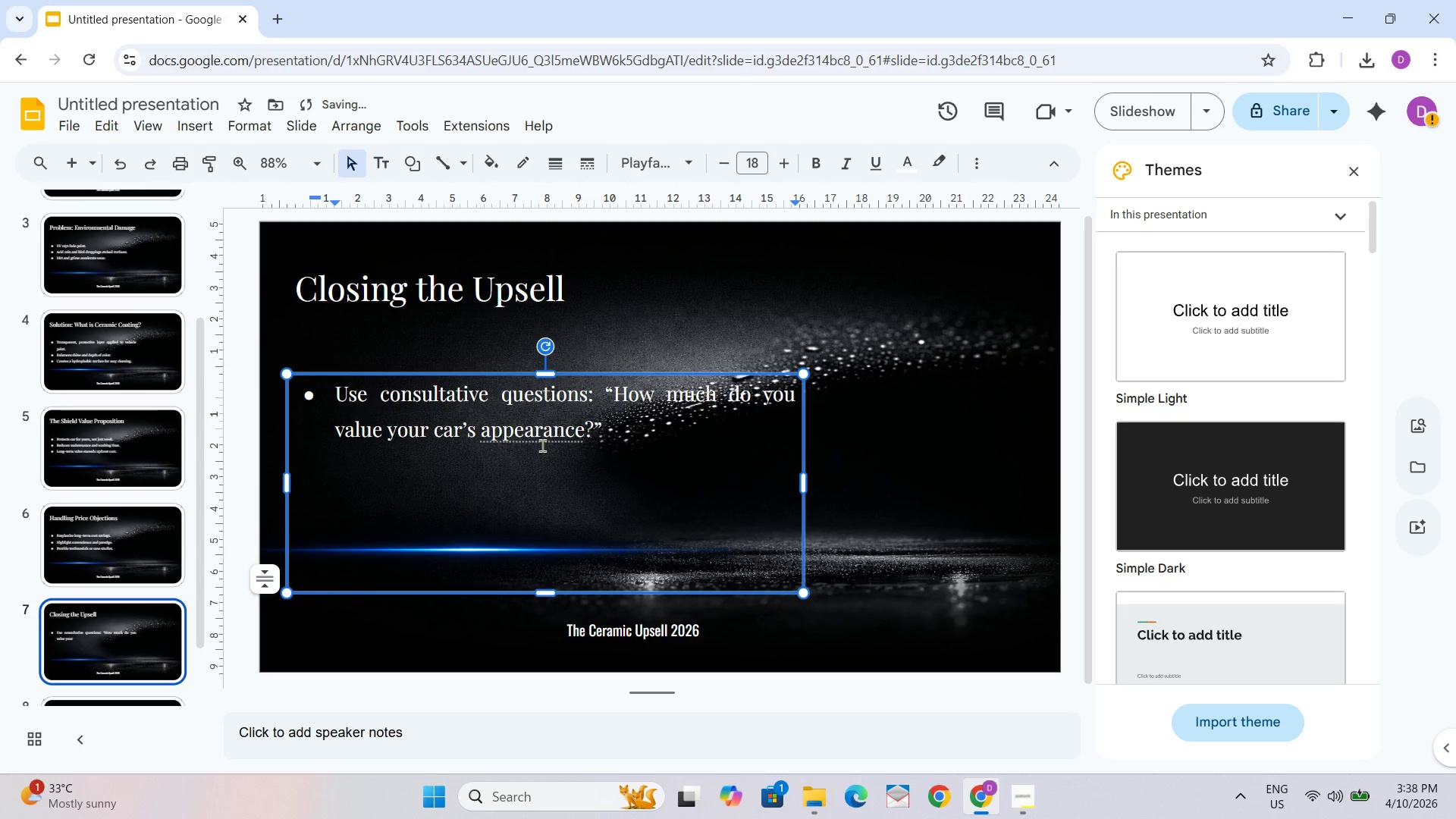 
left_click([544, 434])
 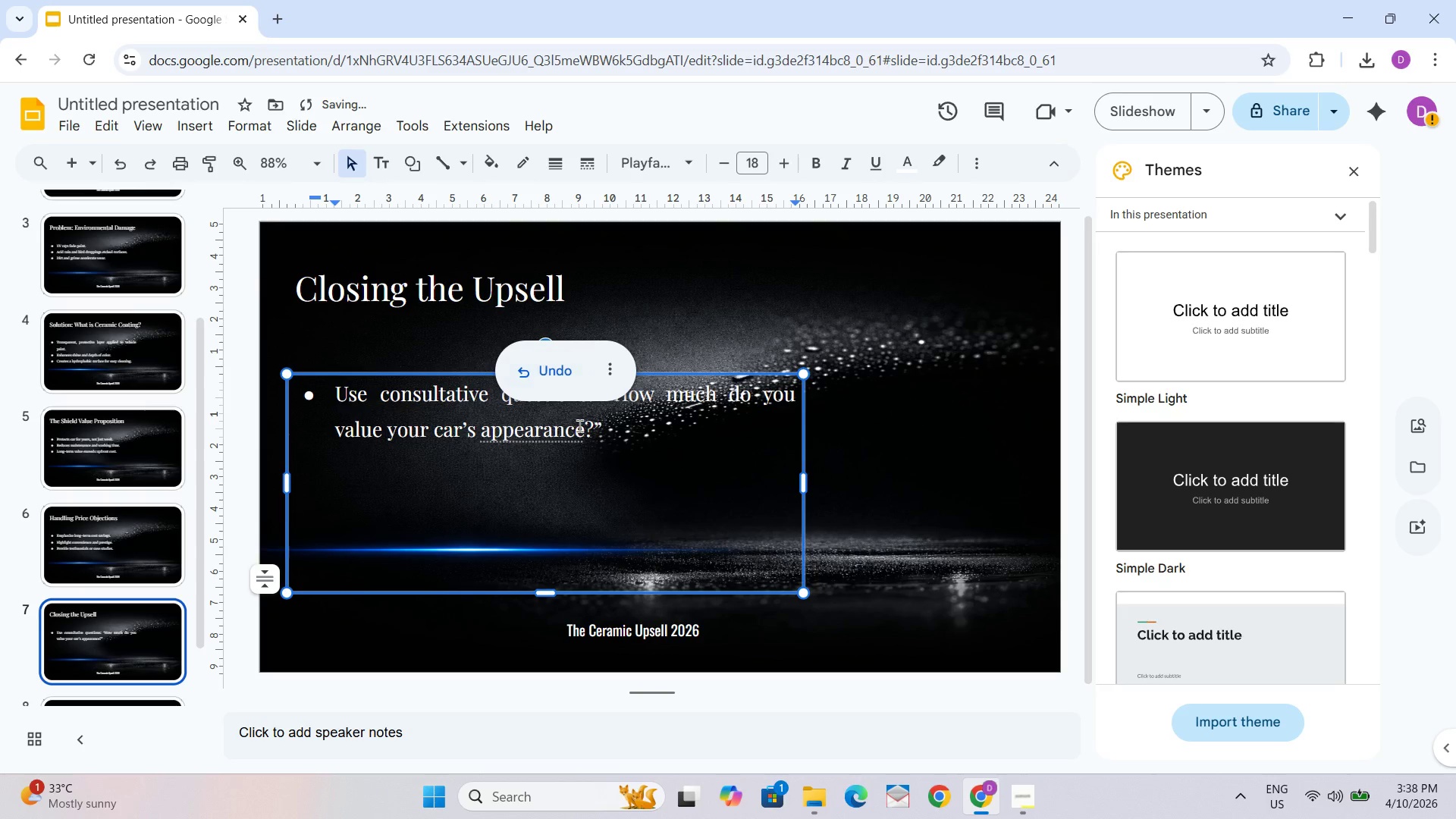 
left_click([594, 453])
 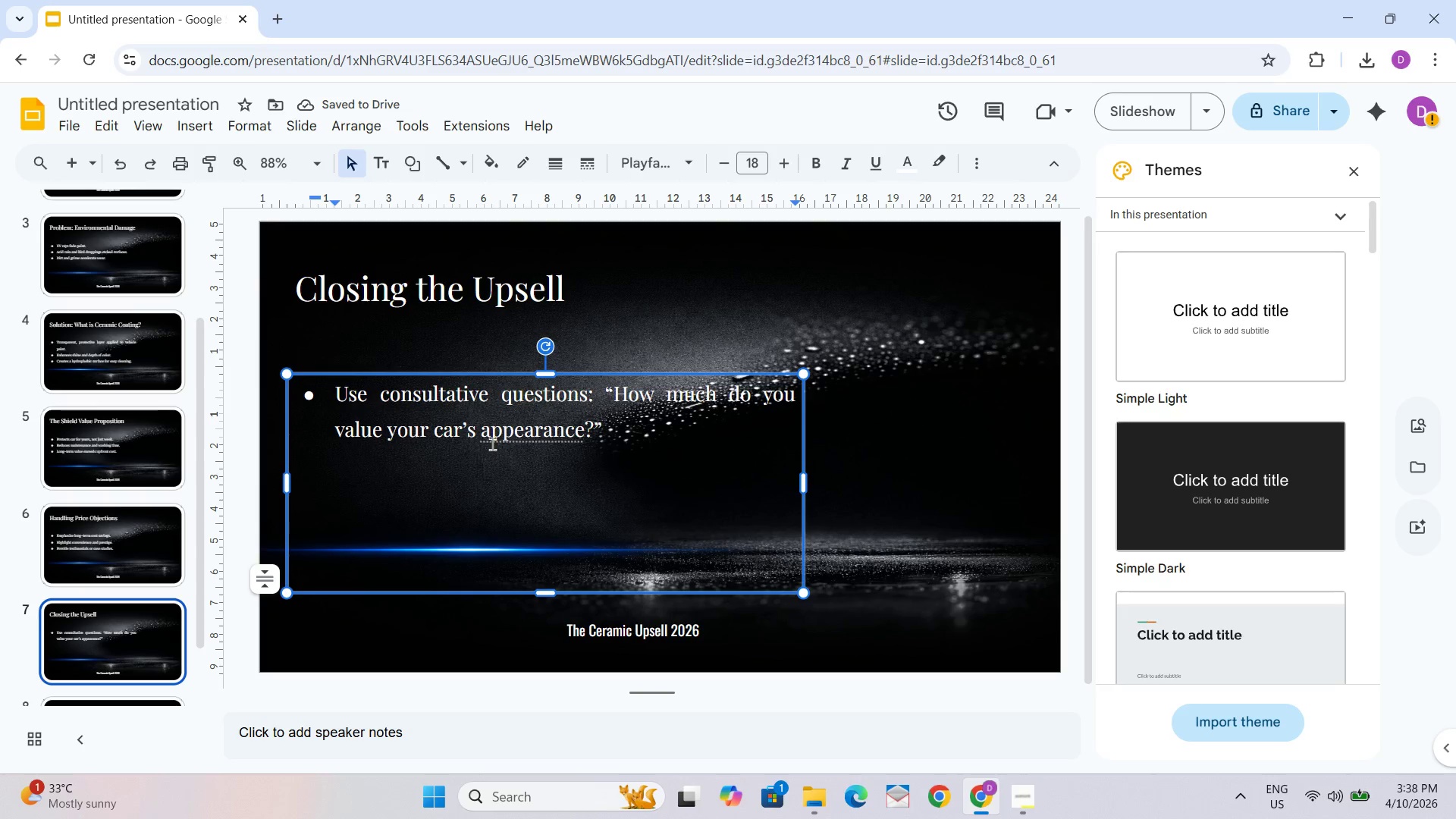 
left_click([513, 434])
 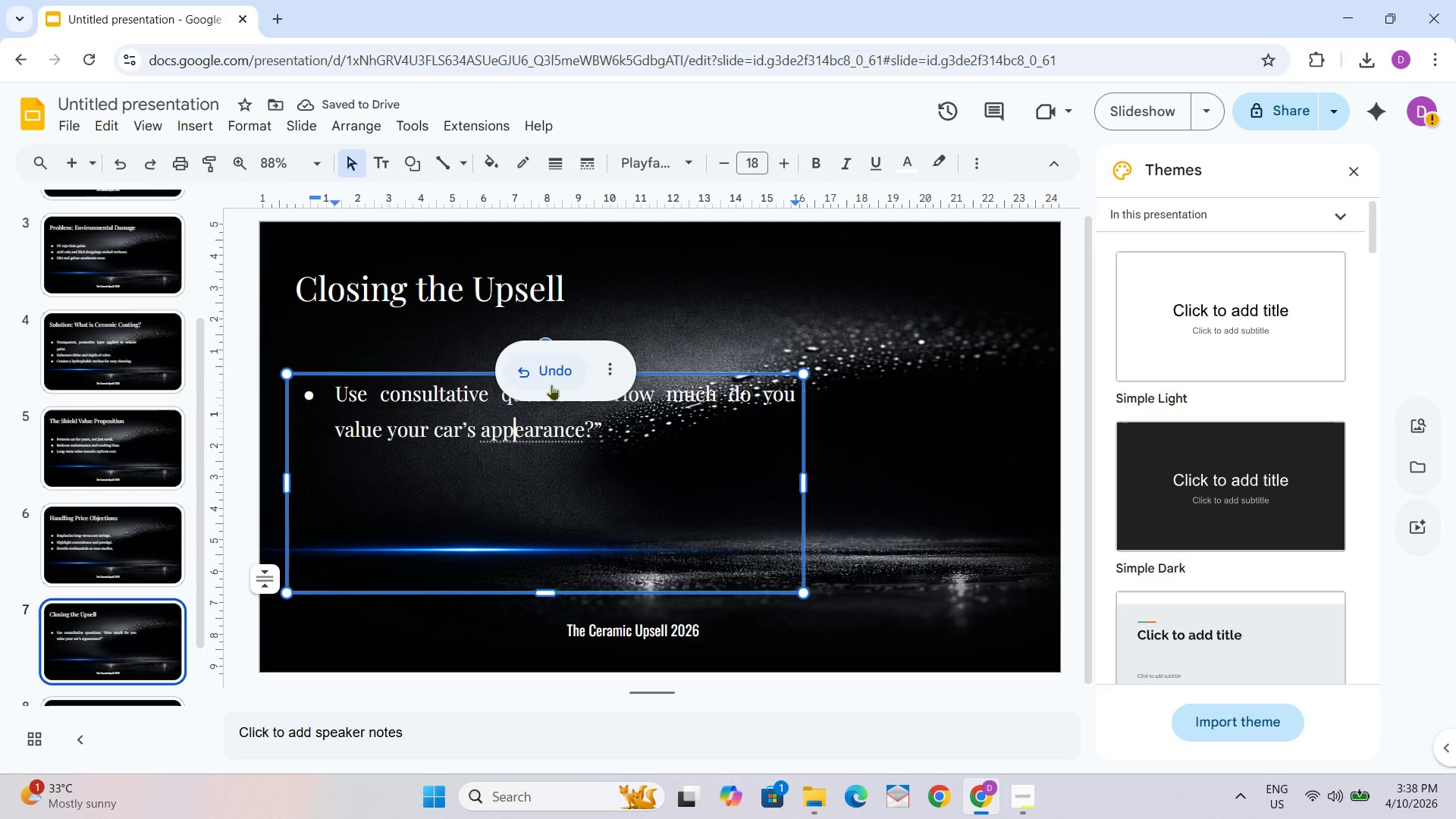 
left_click([553, 378])
 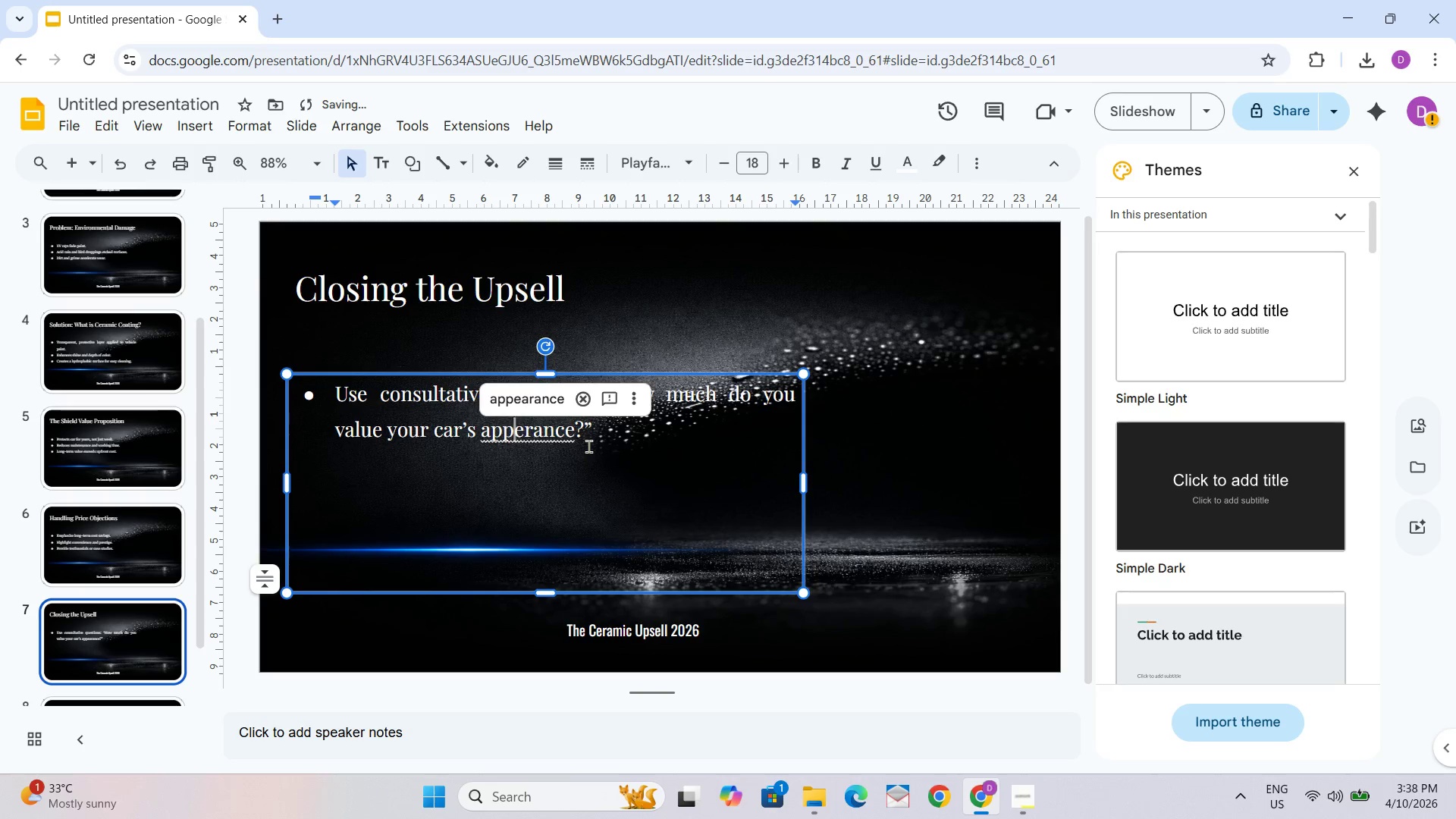 
left_click([595, 488])
 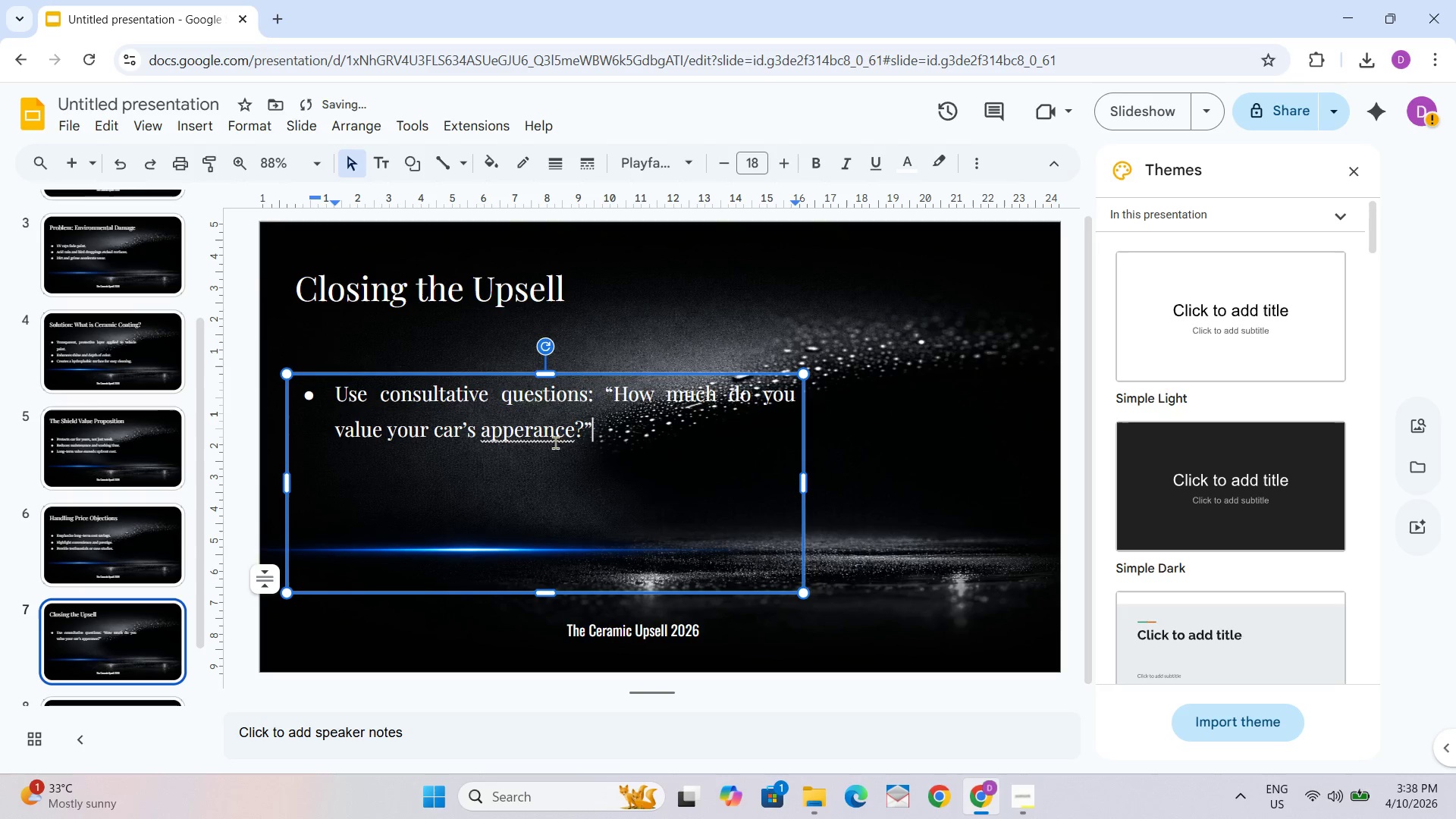 
left_click([545, 442])
 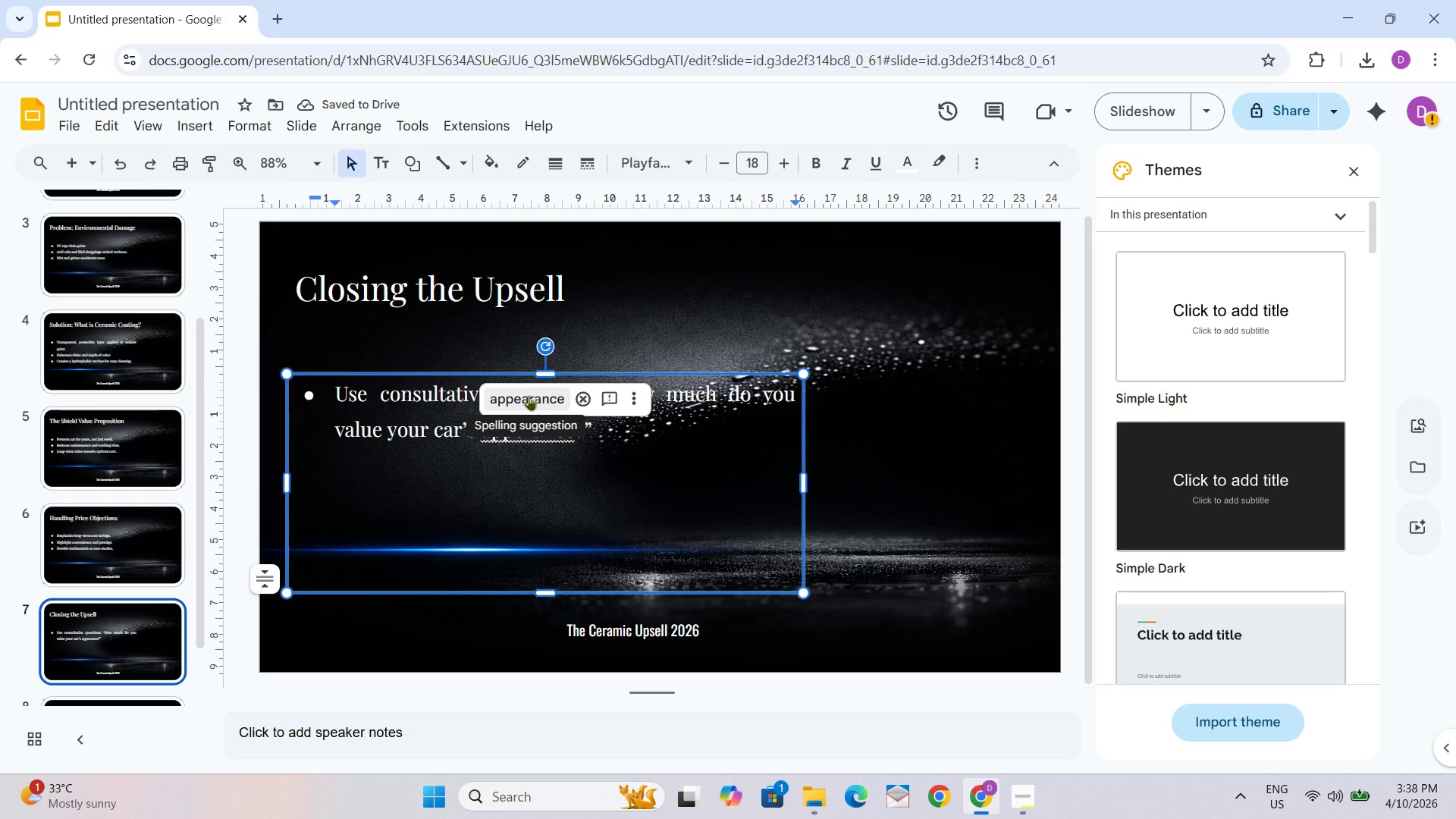 
left_click([529, 395])
 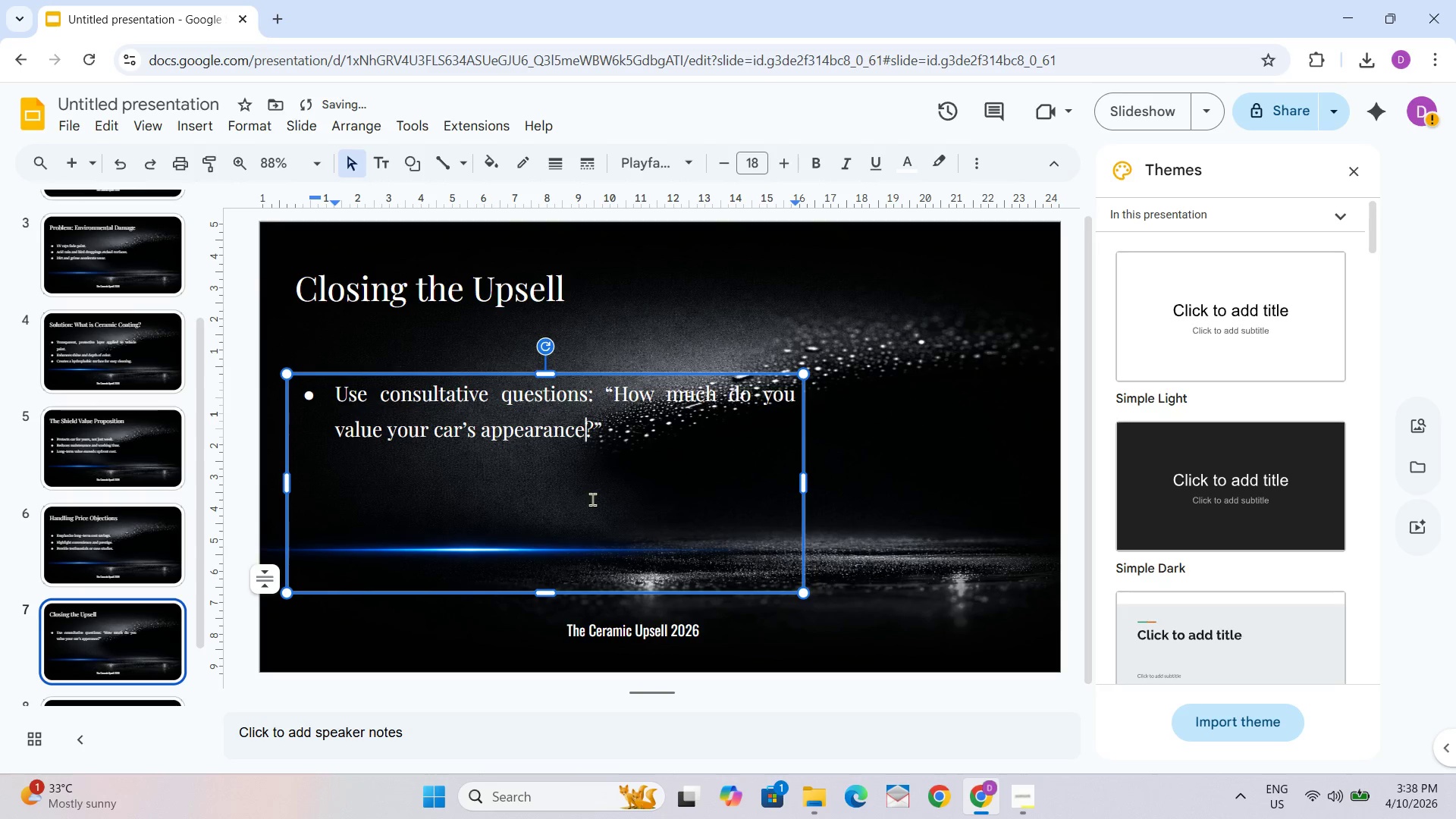 
double_click([629, 448])
 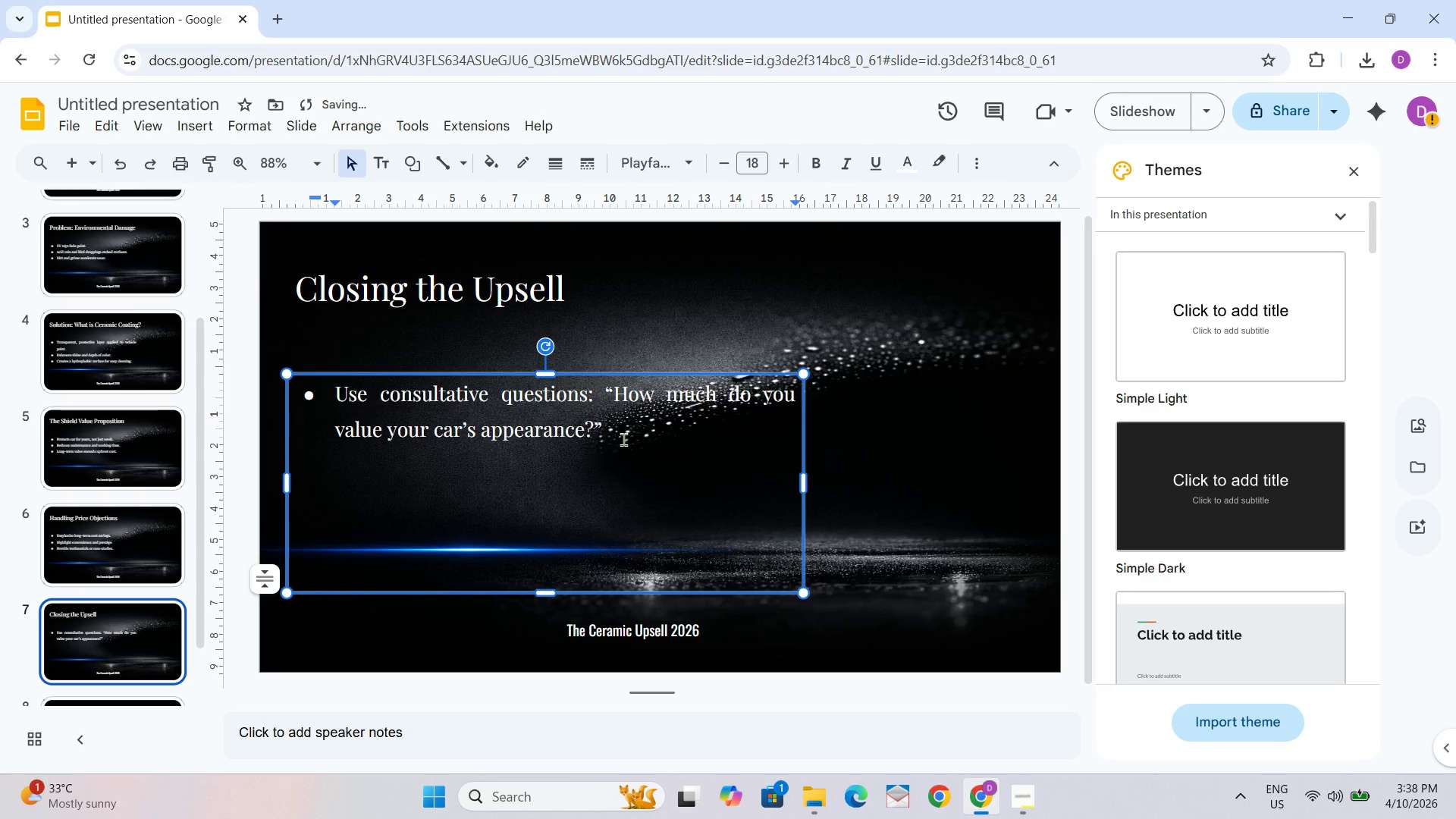 
key(Enter)
 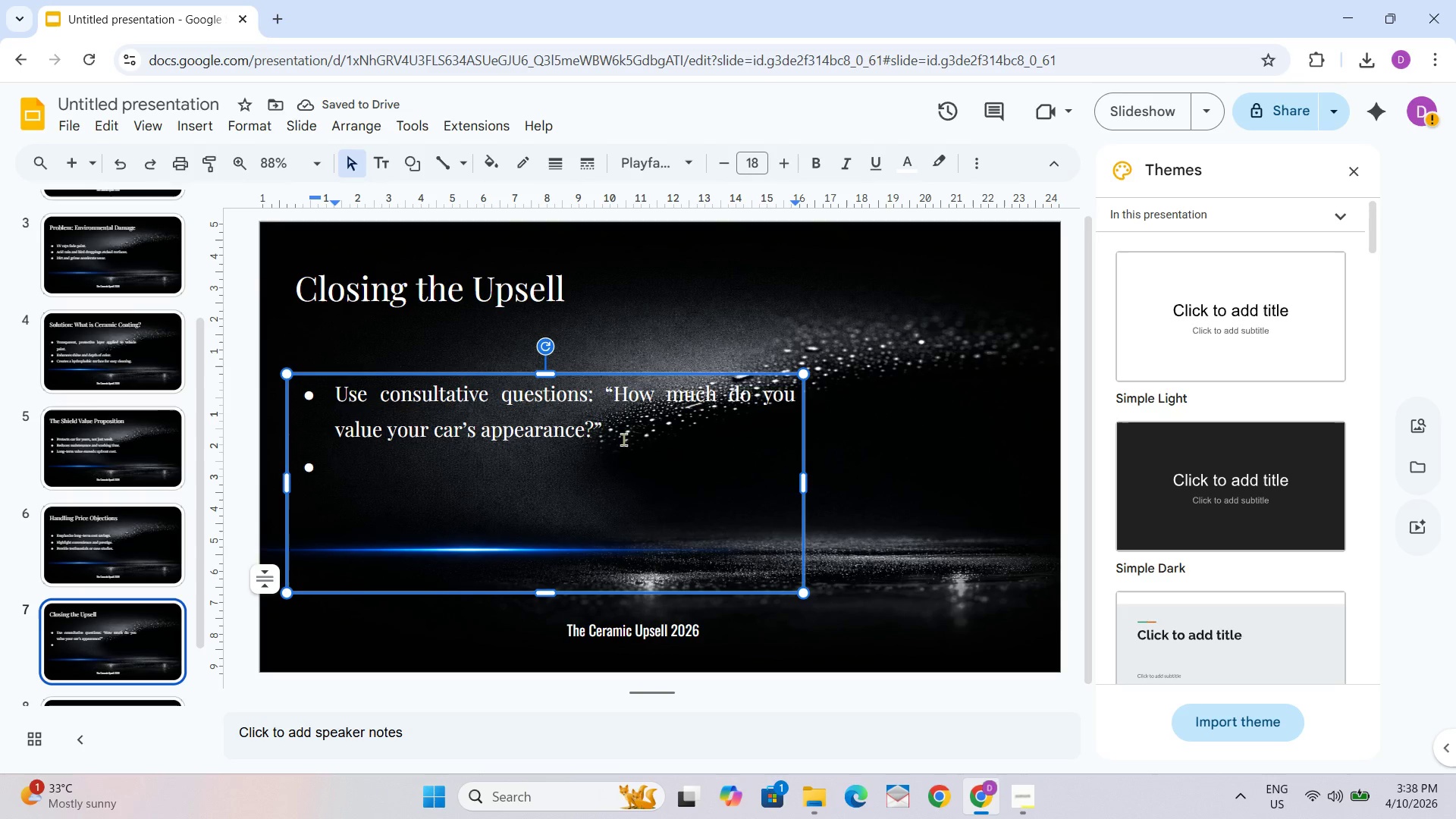 
type(Position ceramic coationg)
key(Backspace)
key(Backspace)
type(g)
key(Backspace)
key(Backspace)
type(ng as lifestyle)
 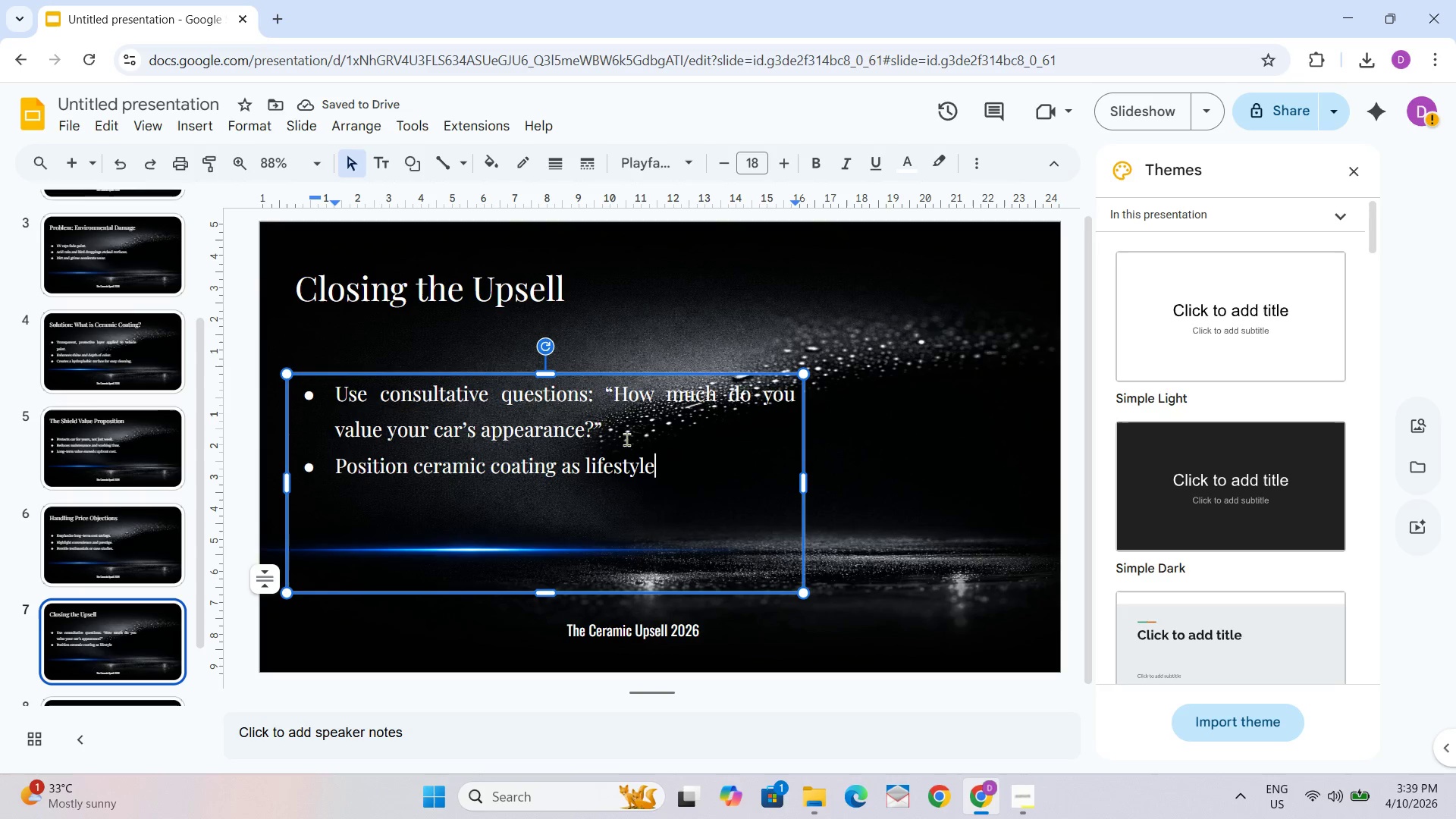 
type( investment)
 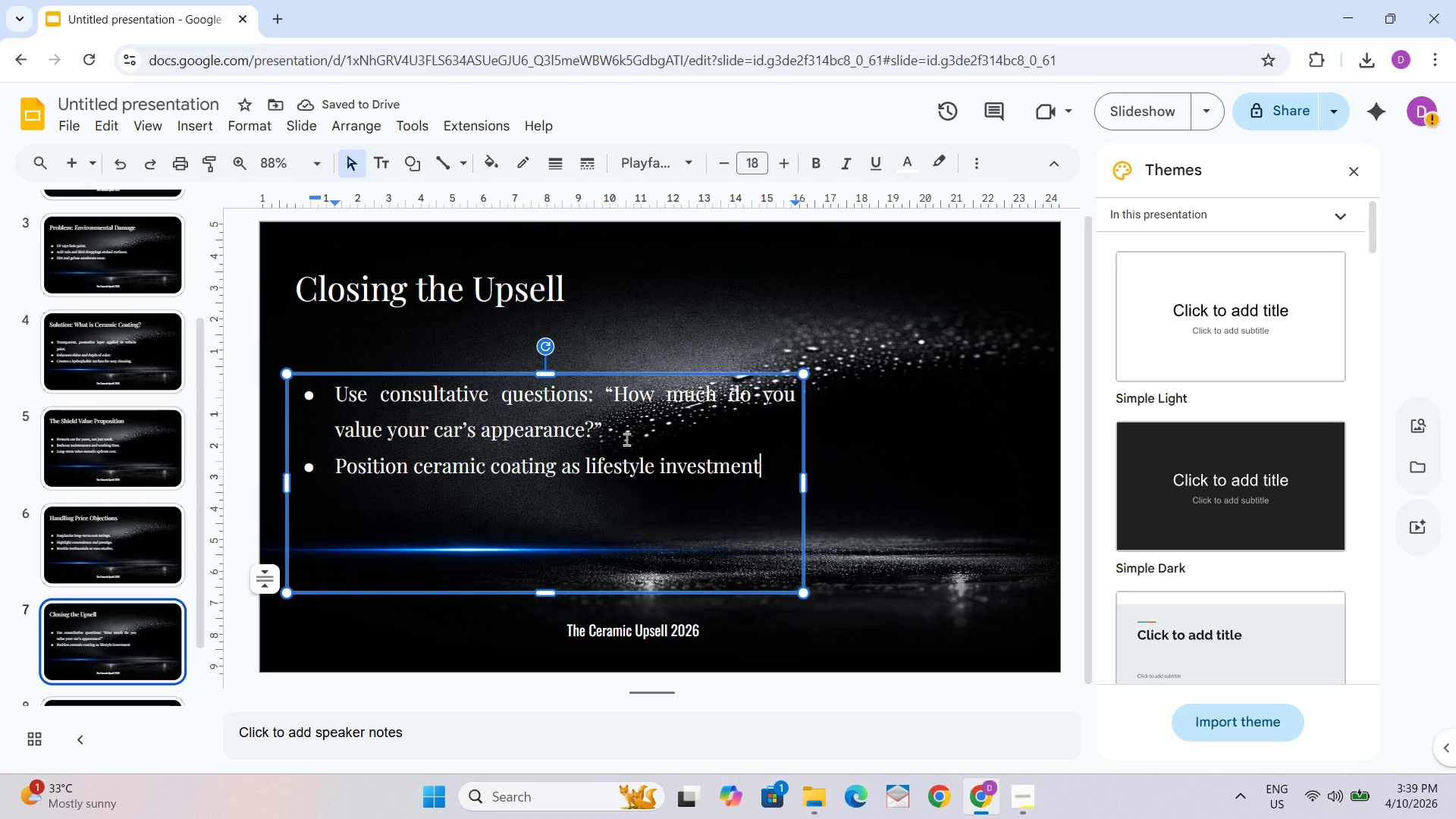 
wait(6.62)
 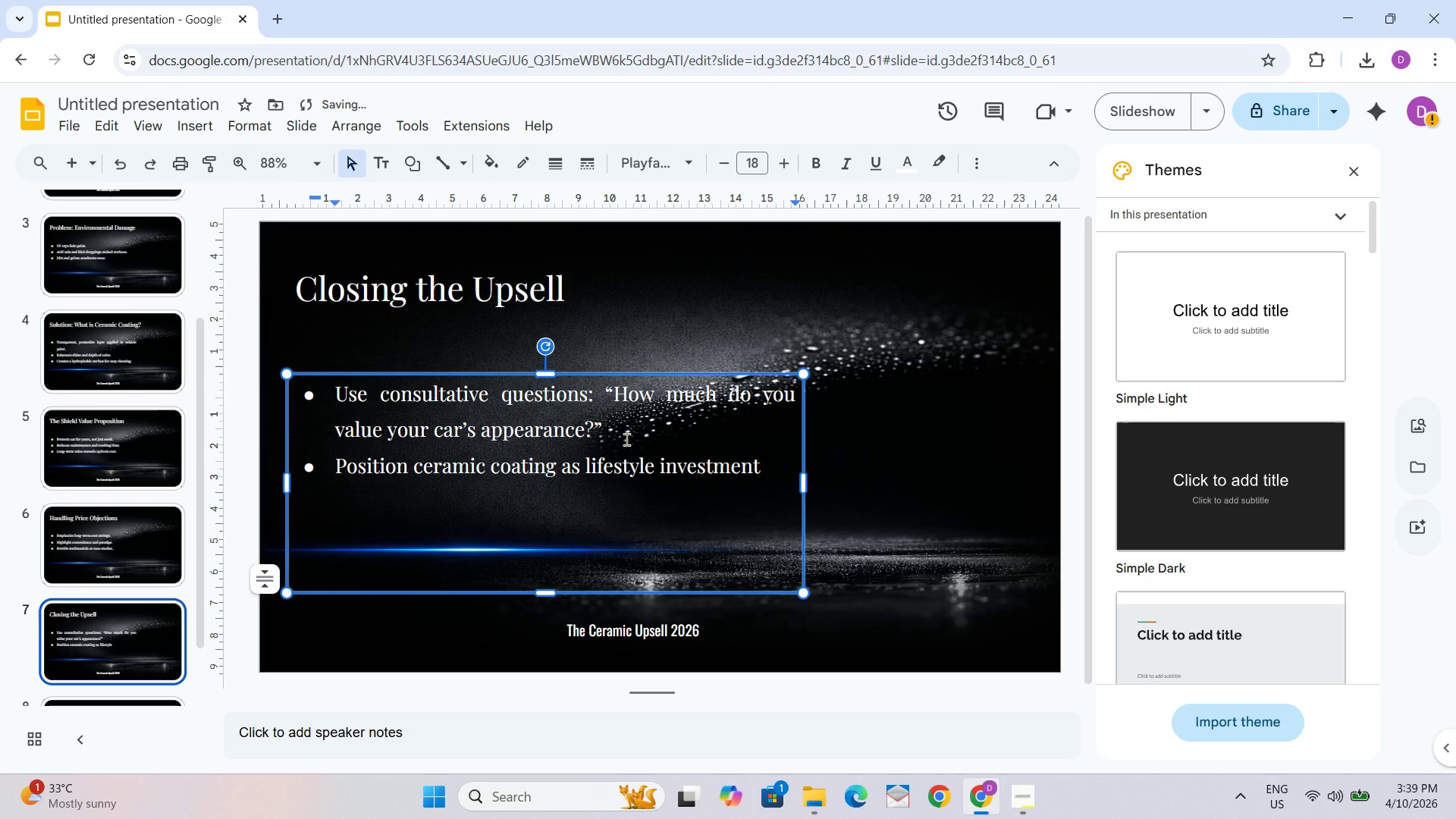 
key(Enter)
 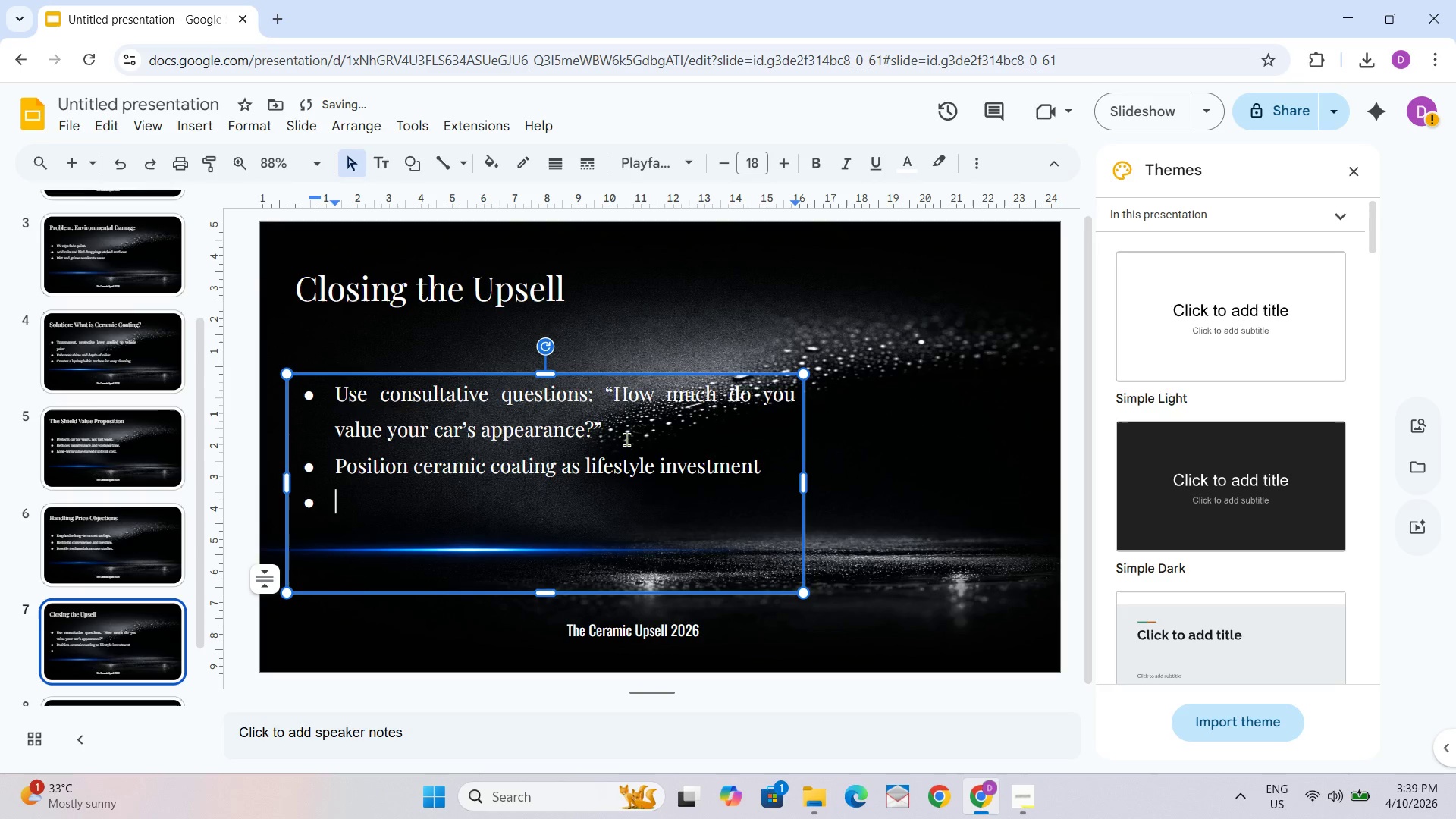 
type(Ofer)
key(Backspace)
key(Backspace)
type(fer time-limited)
 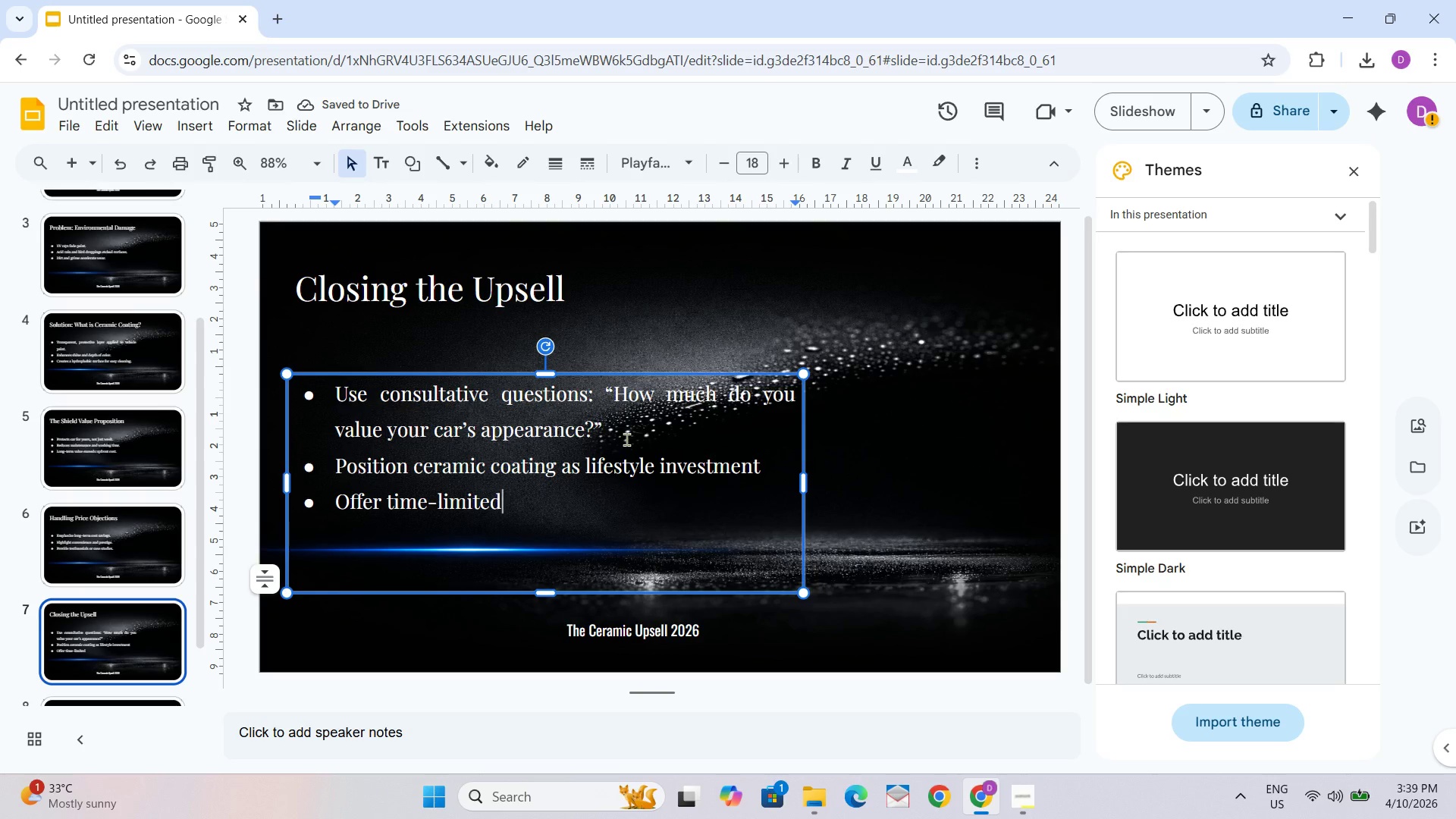 
hold_key(key=Backspace, duration=0.81)
 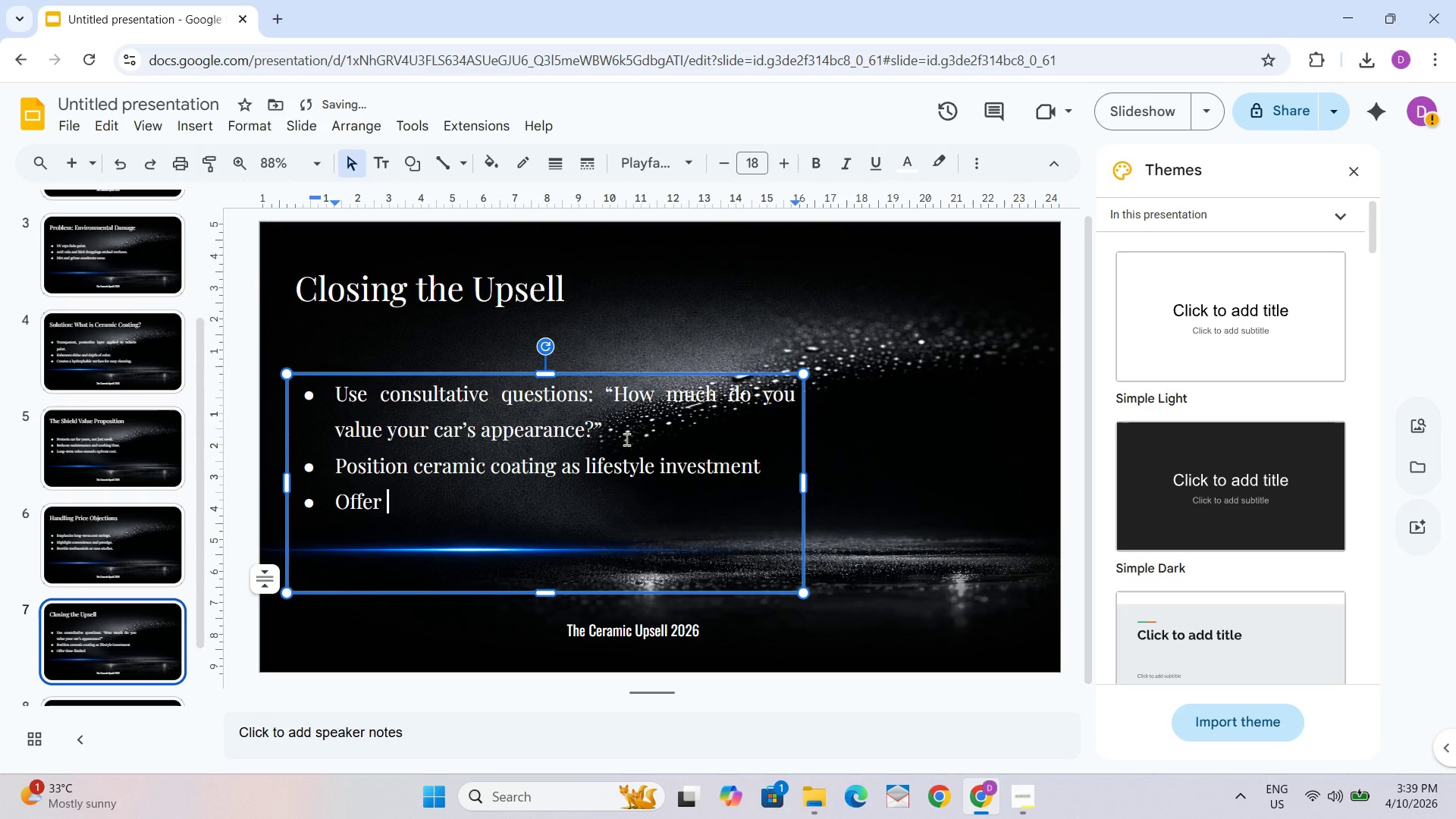 
key(Backspace)
type(limited)
 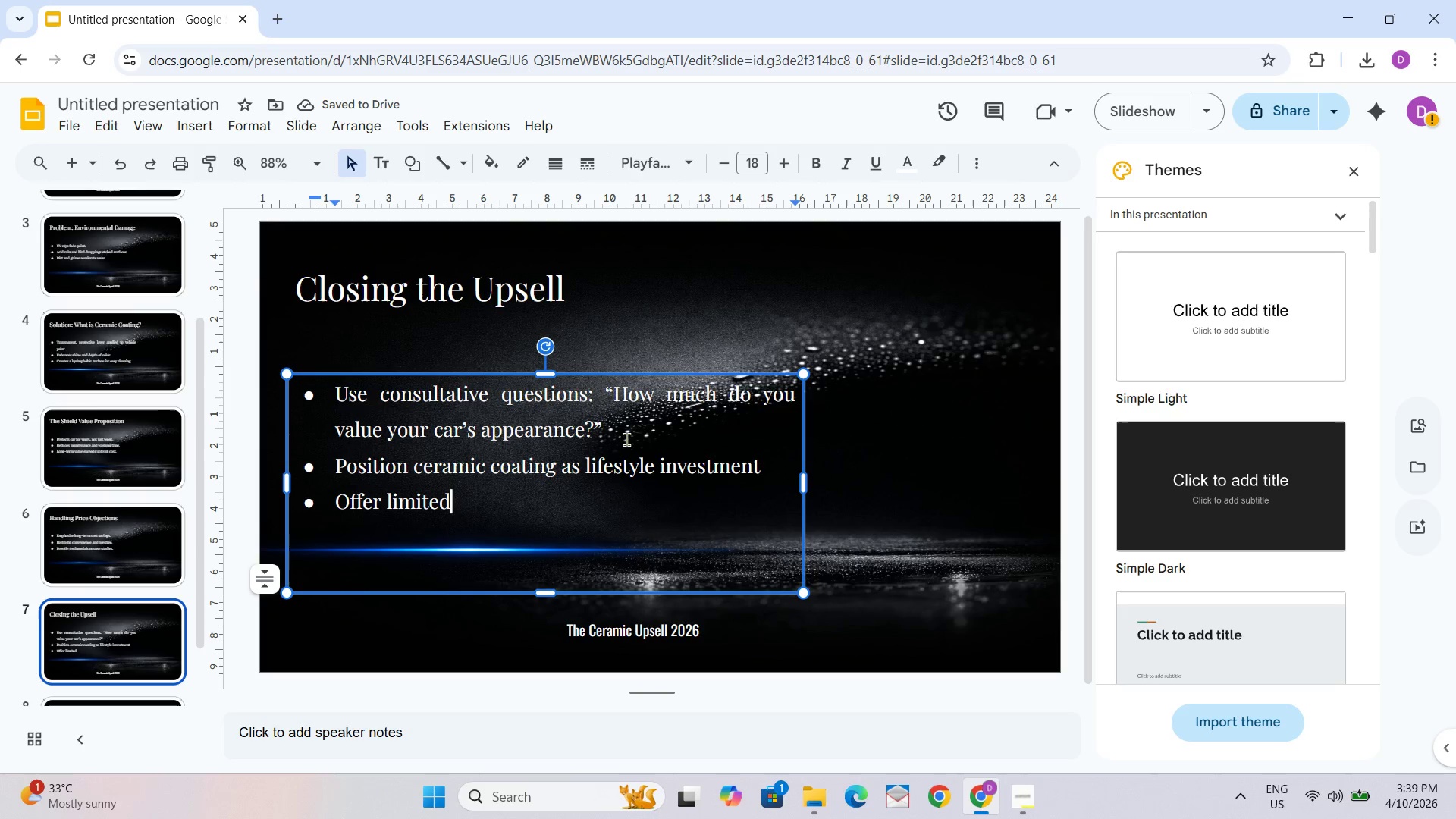 
type( time inv)
key(Backspace)
type(centives or packages.)
 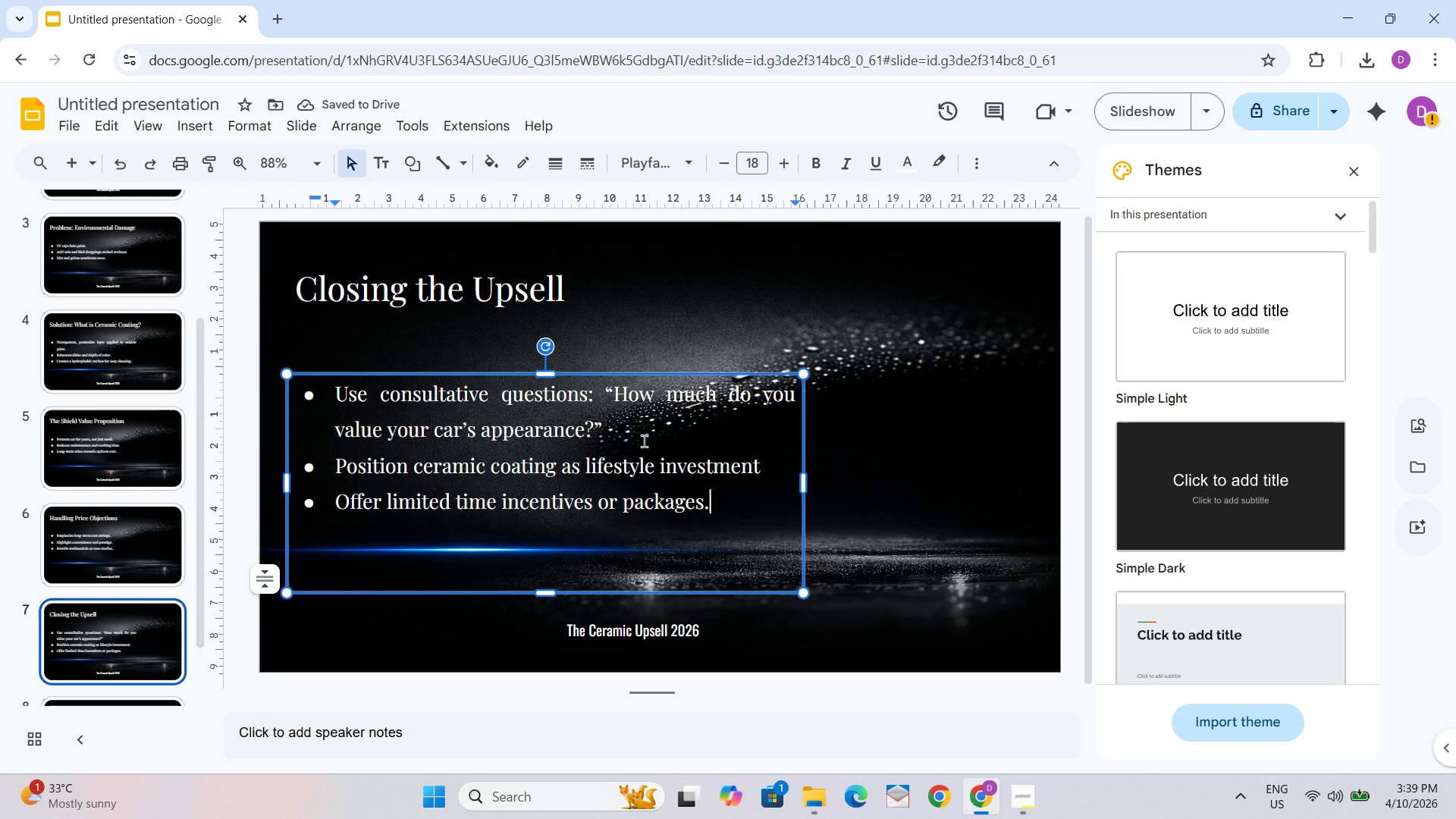 
wait(8.86)
 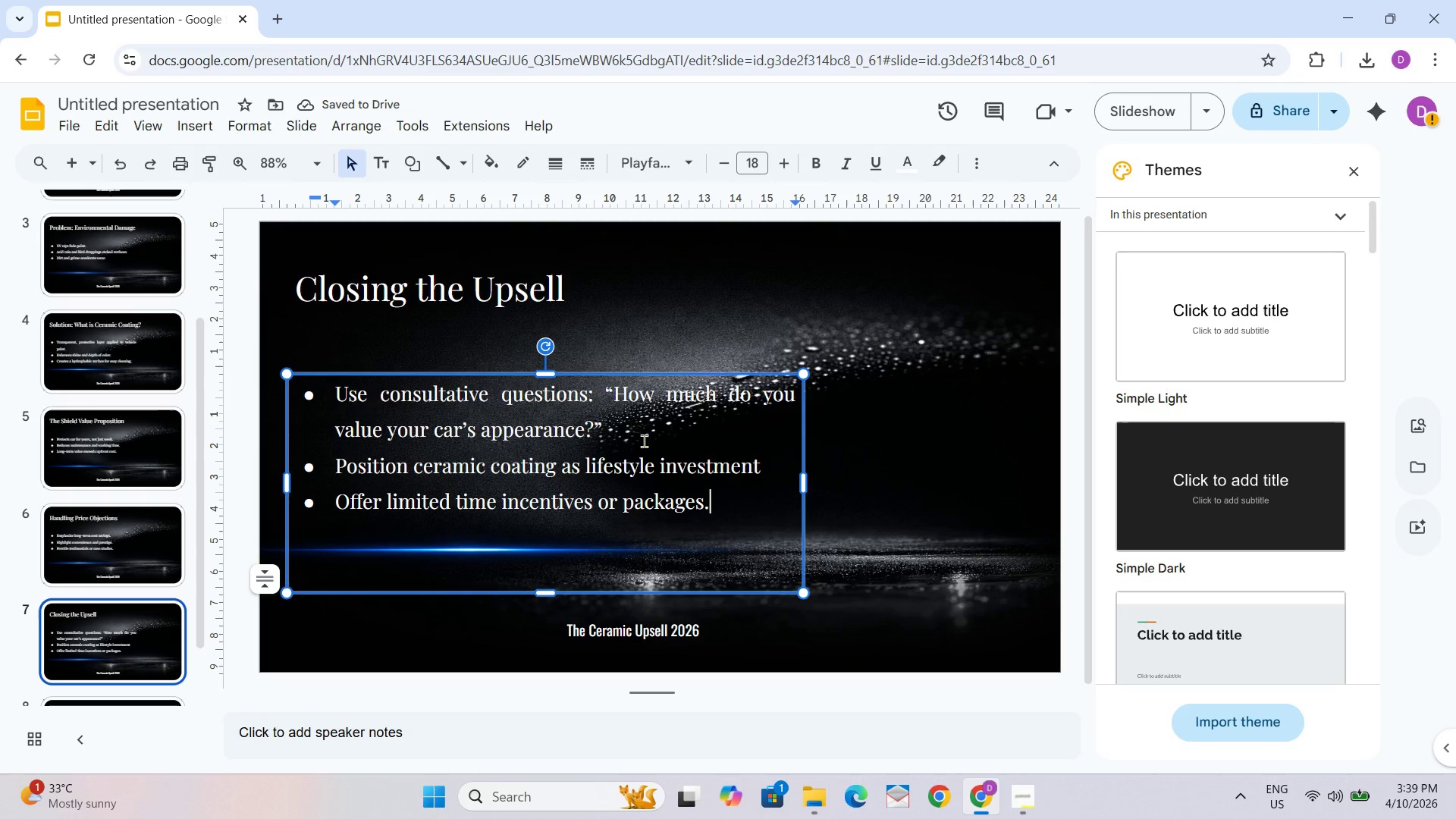 
left_click([691, 629])
 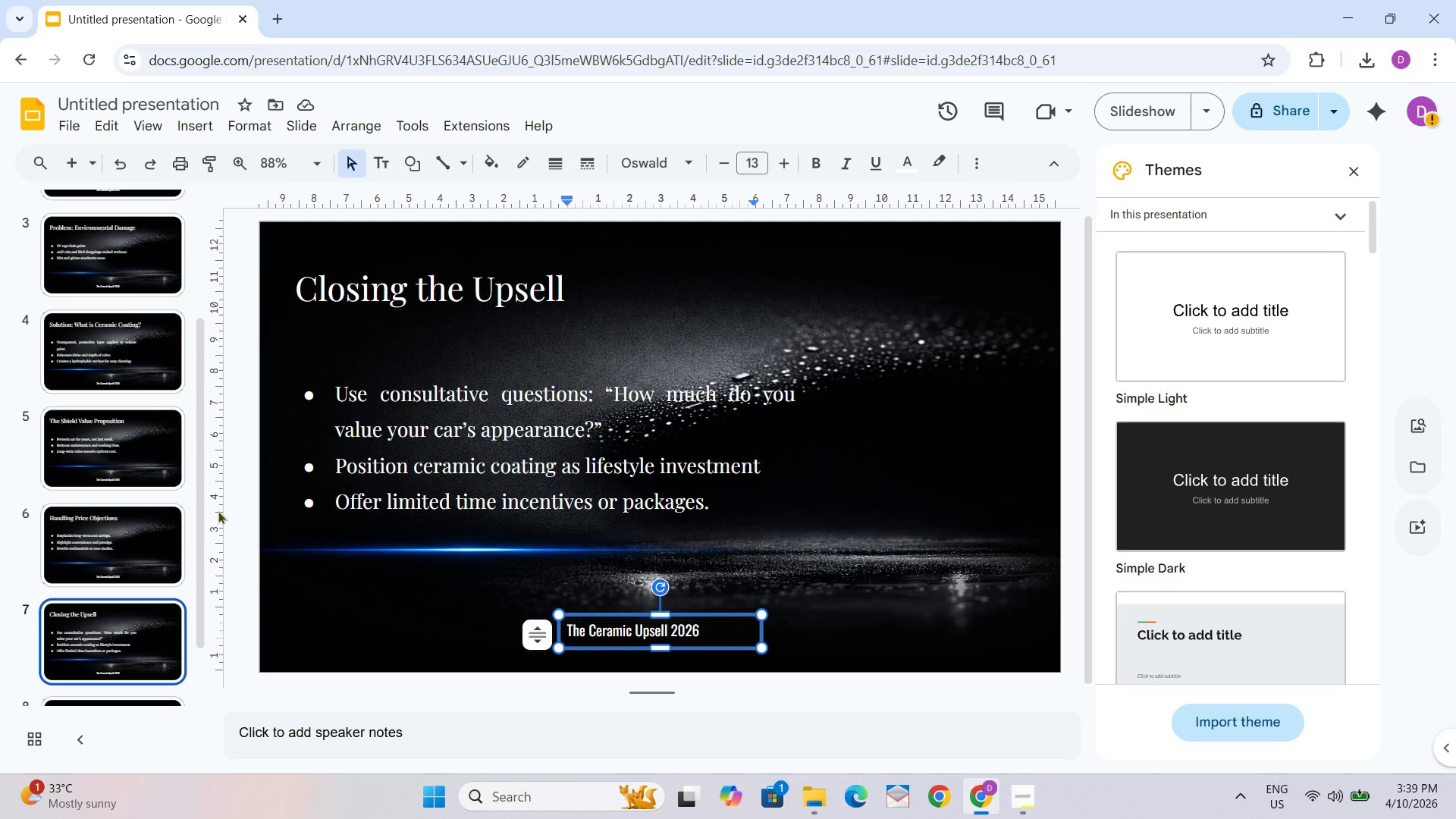 
scroll: coordinate [170, 541], scroll_direction: down, amount: 1.0
 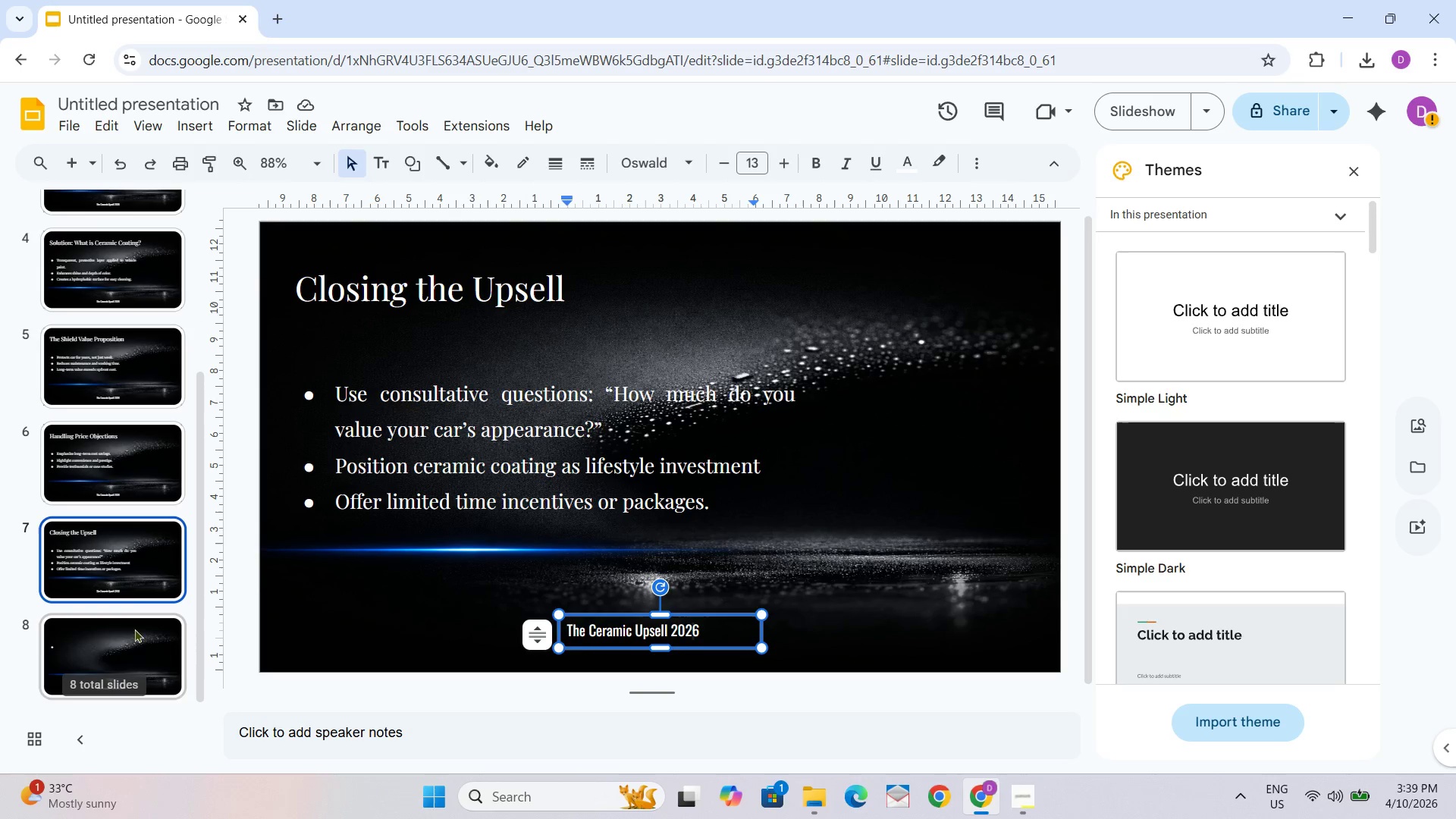 
left_click([132, 646])
 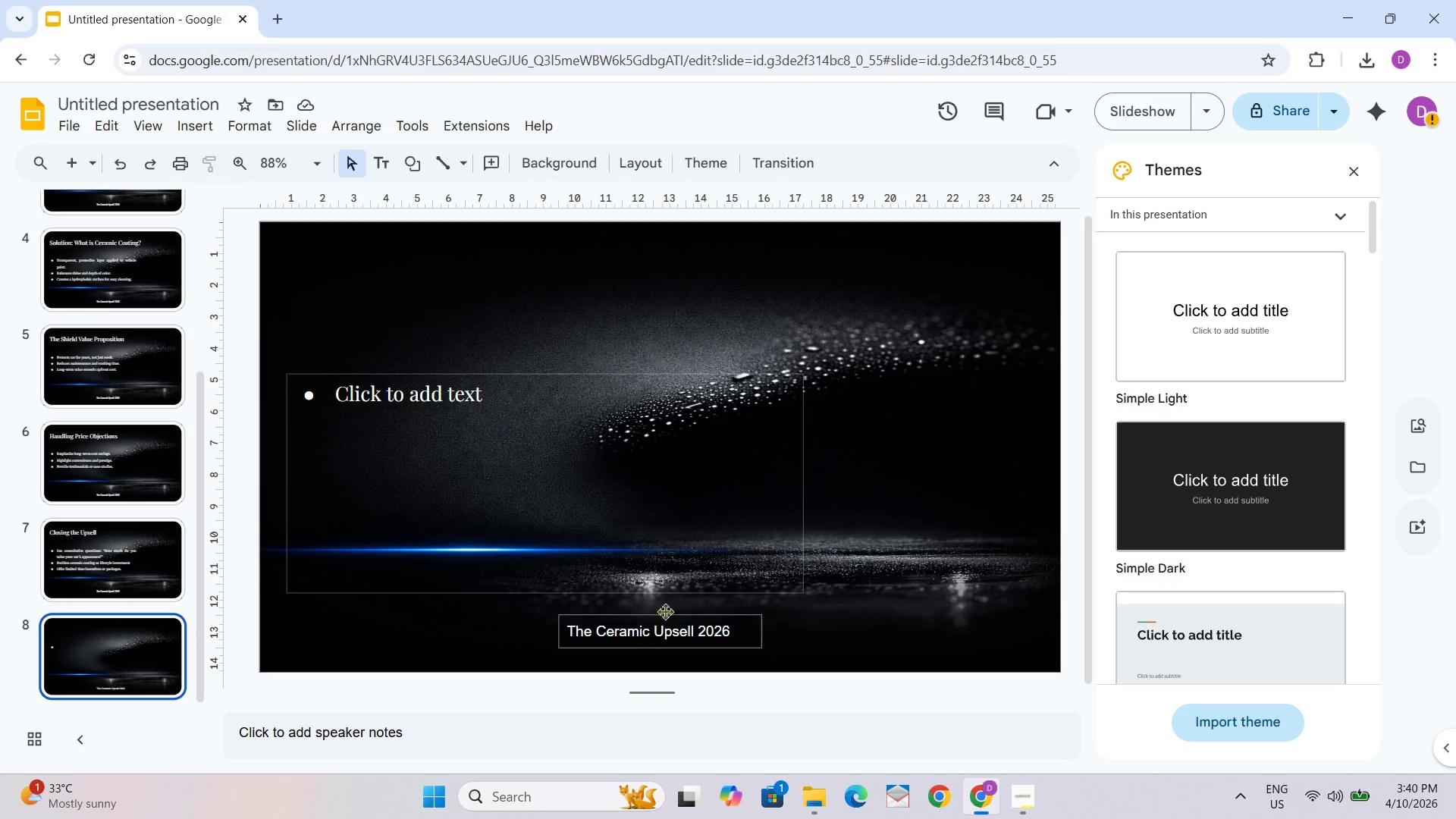 
left_click([665, 628])
 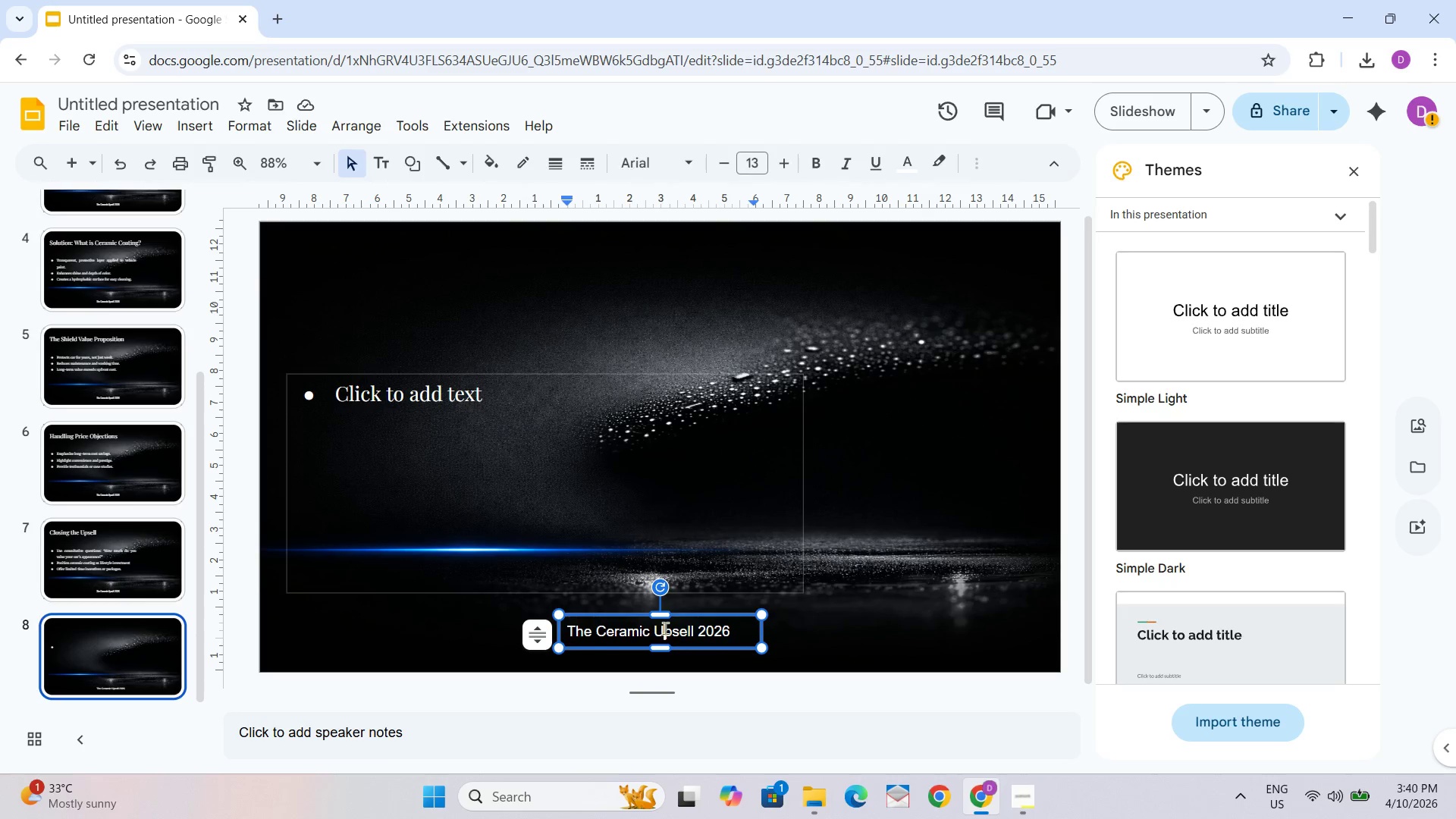 
type(AZ)
 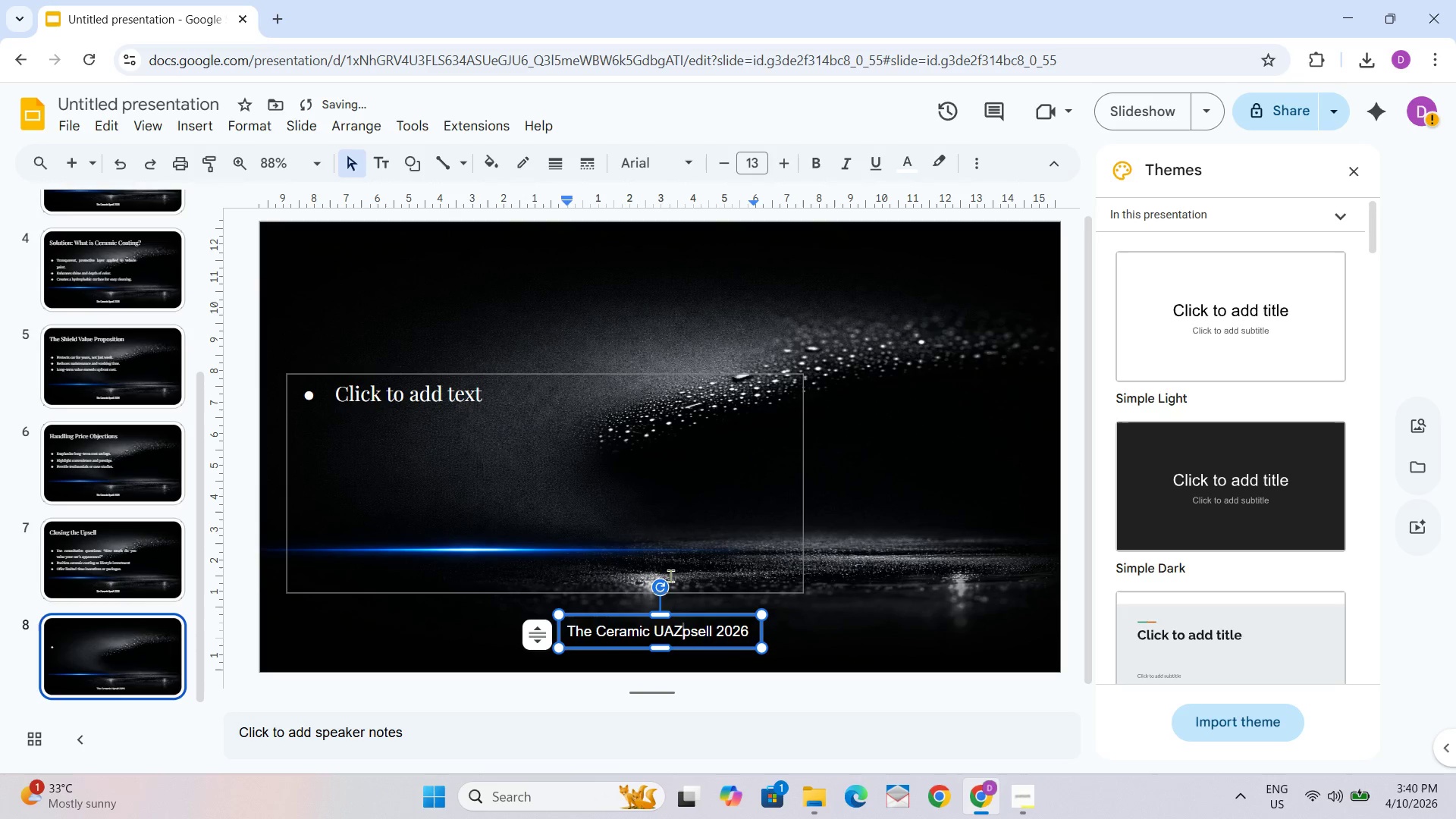 
key(Control+Z)
 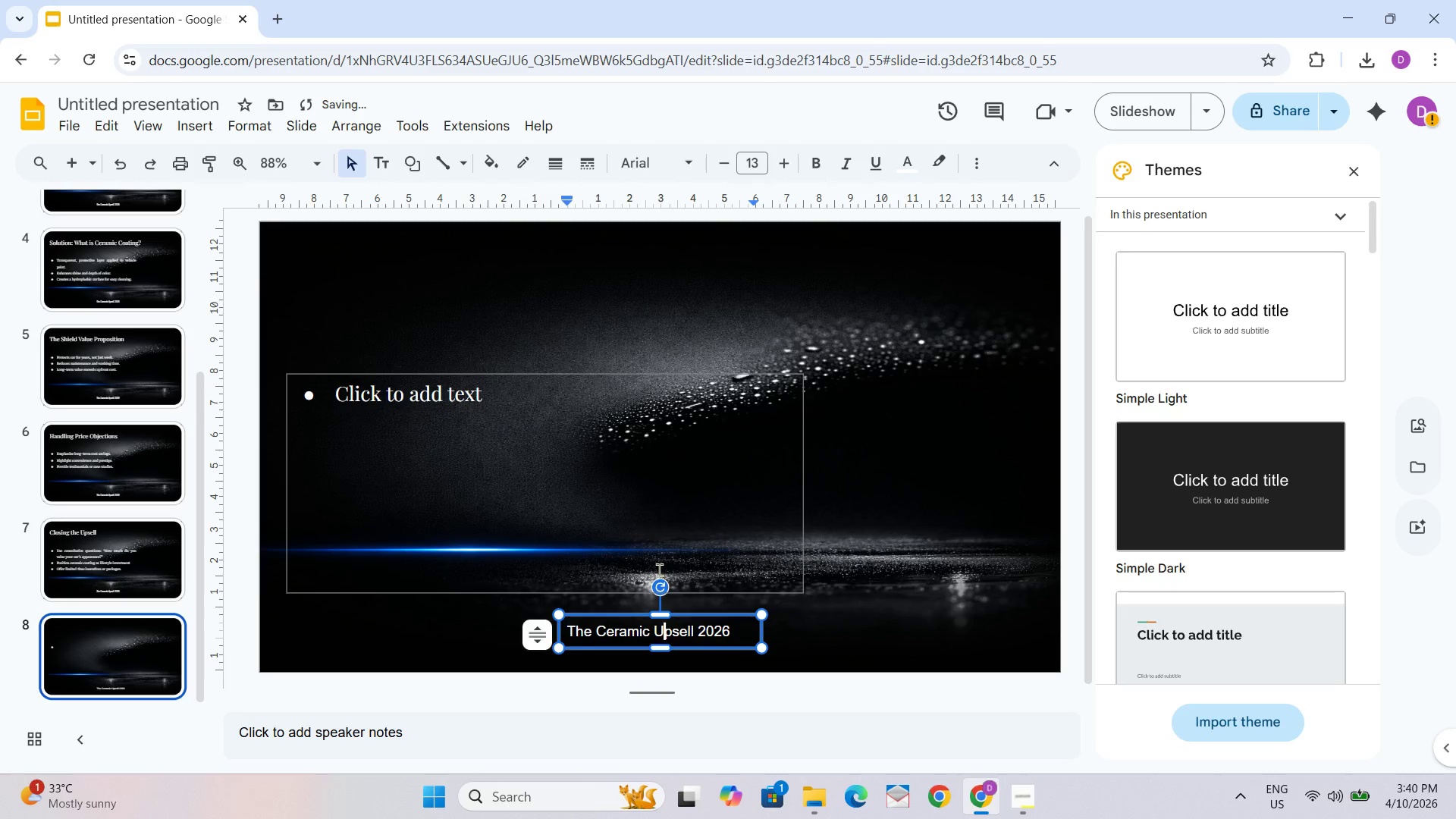 
key(Control+Z)
 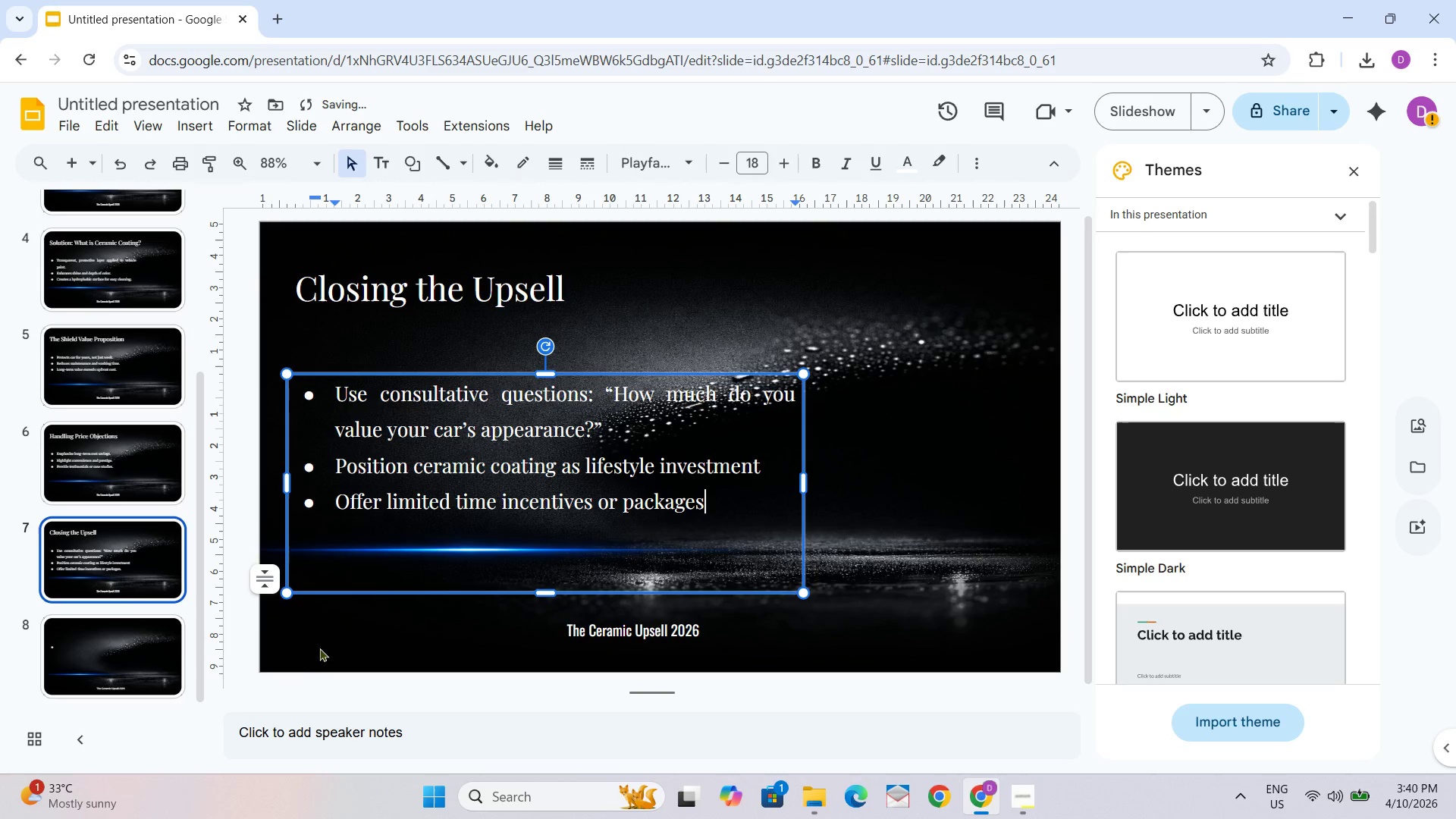 
left_click([121, 667])
 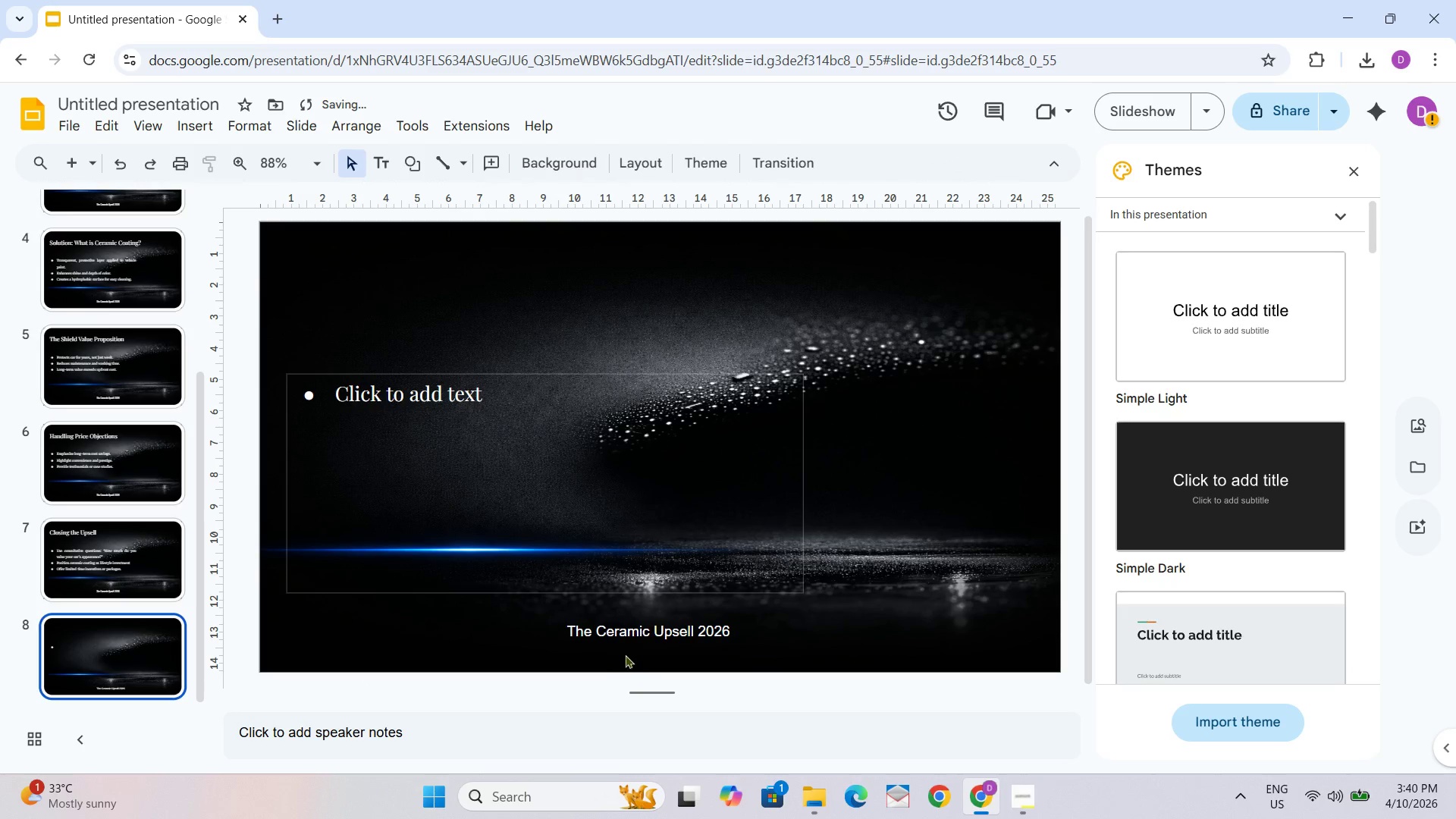 
left_click([629, 638])
 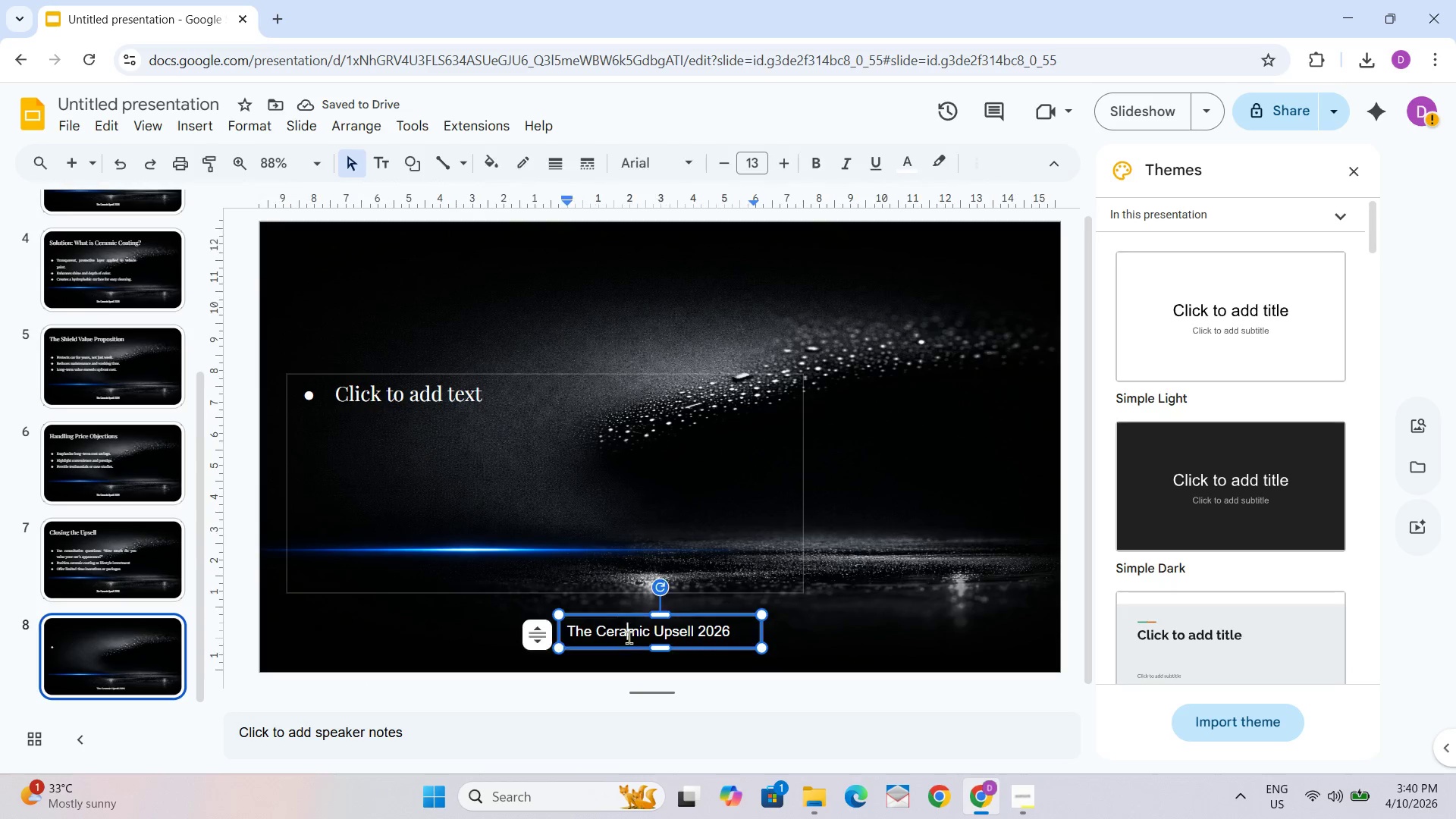 
key(Control+A)
 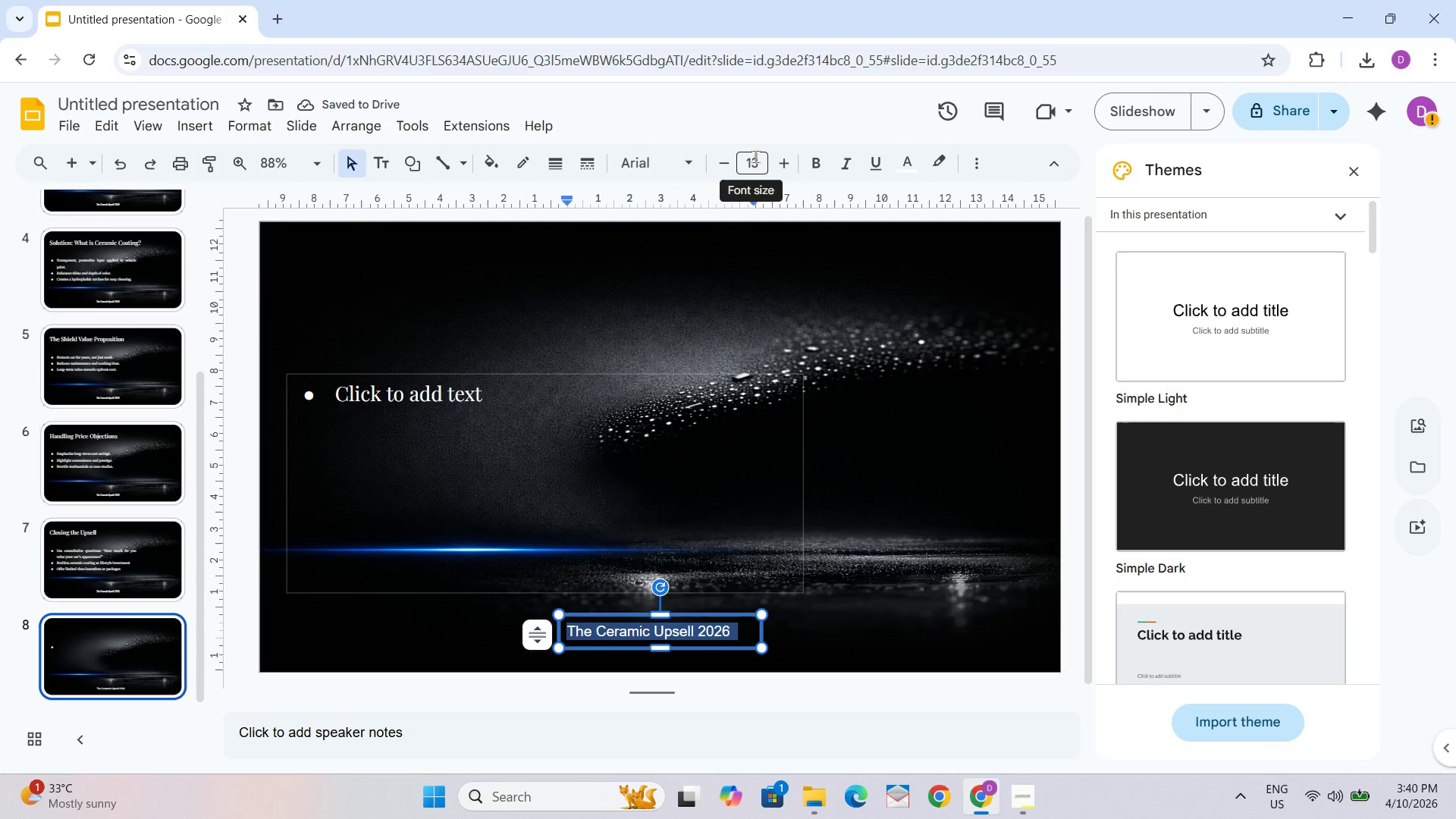 
left_click([670, 161])
 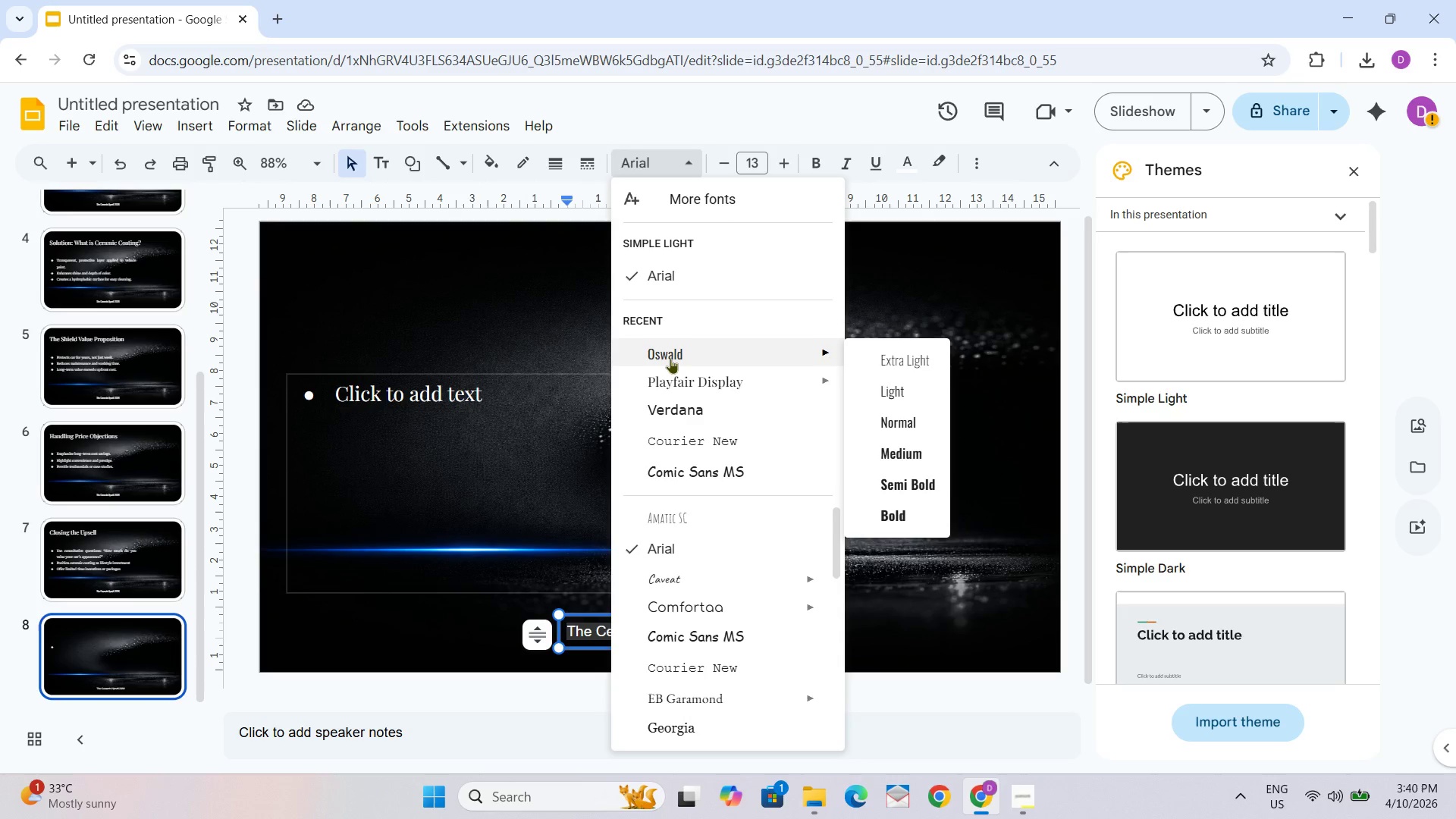 
left_click([670, 360])
 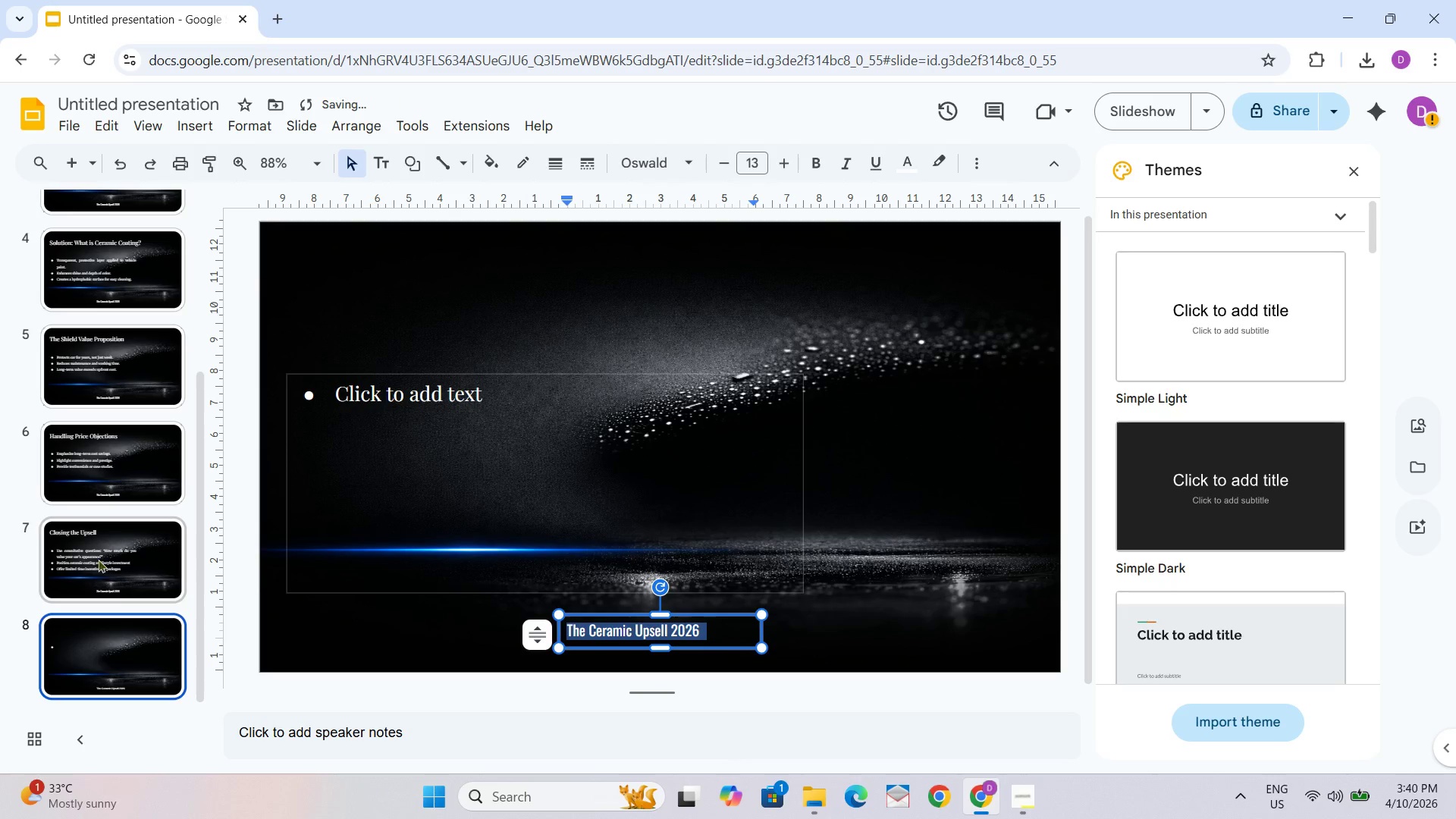 
left_click([98, 559])
 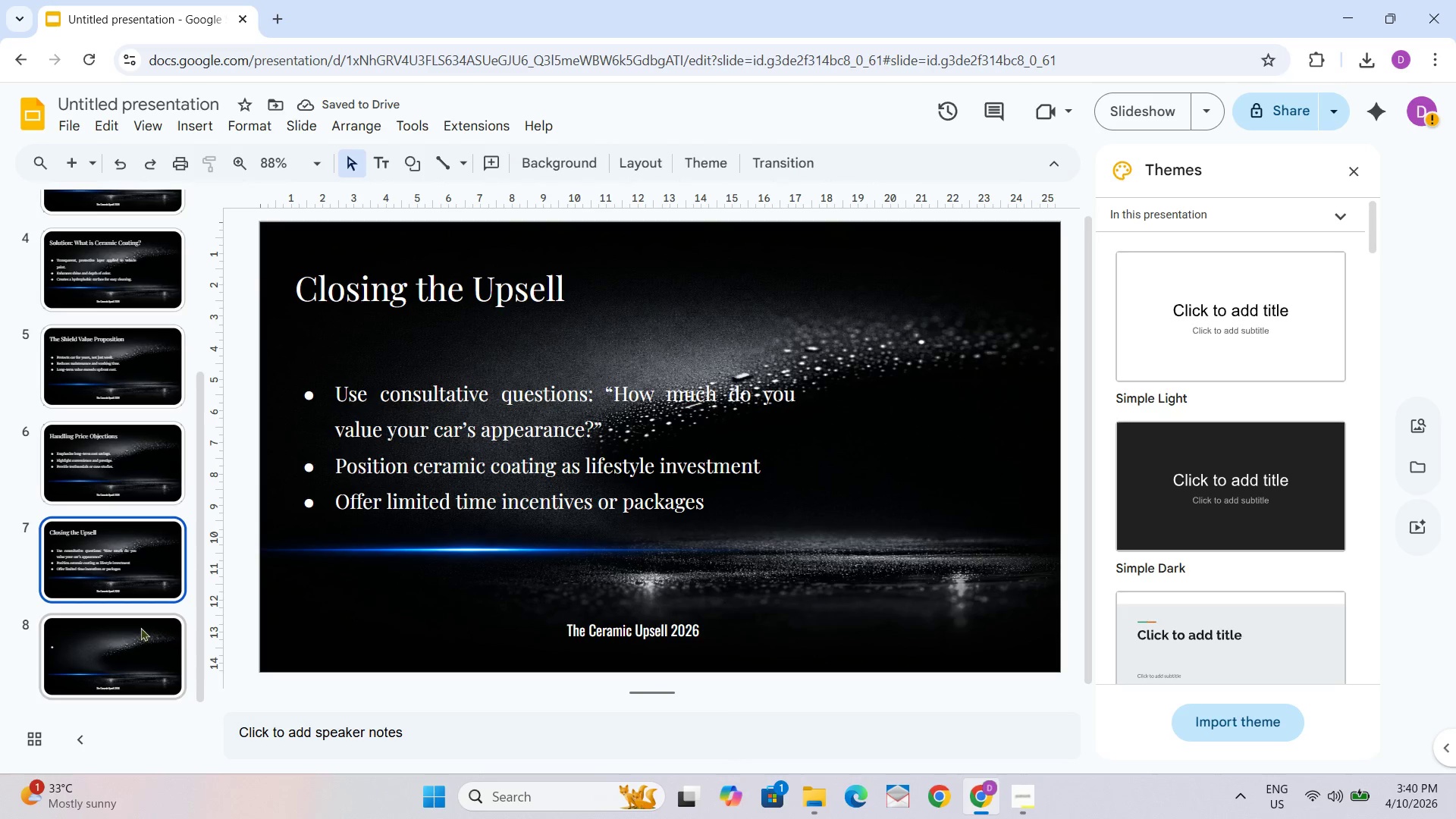 
double_click([113, 562])
 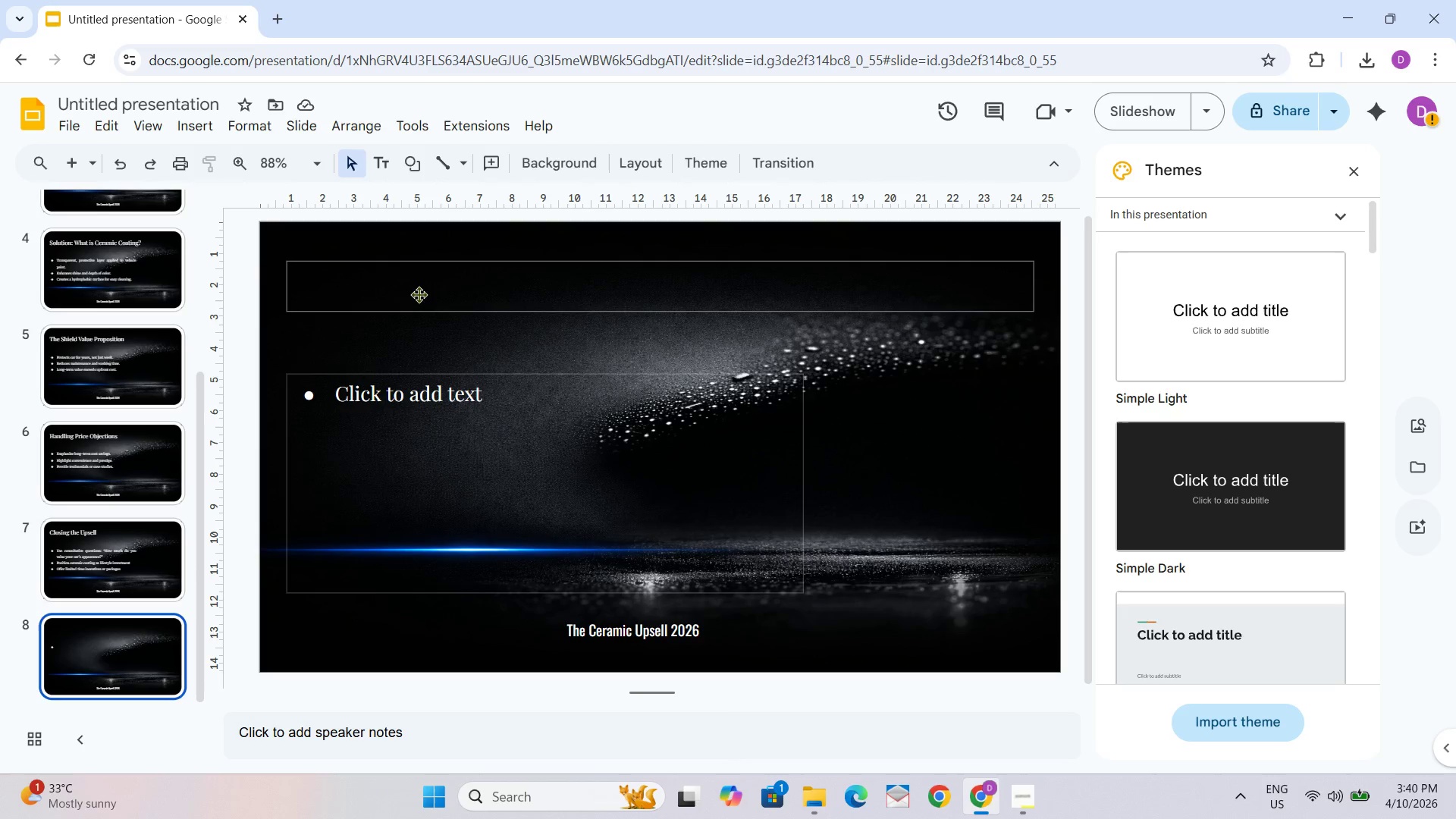 
double_click([422, 284])
 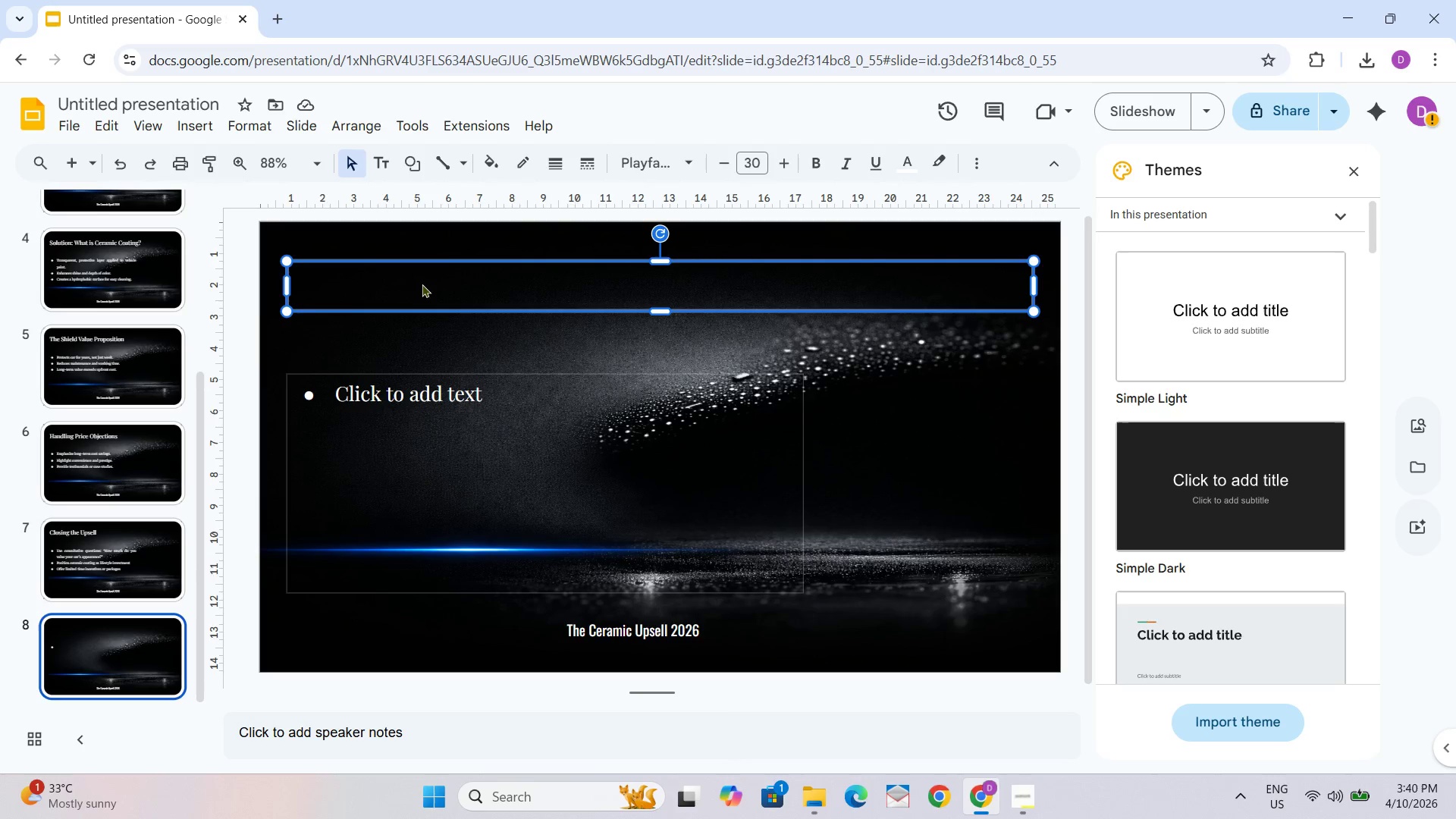 
triple_click([422, 284])
 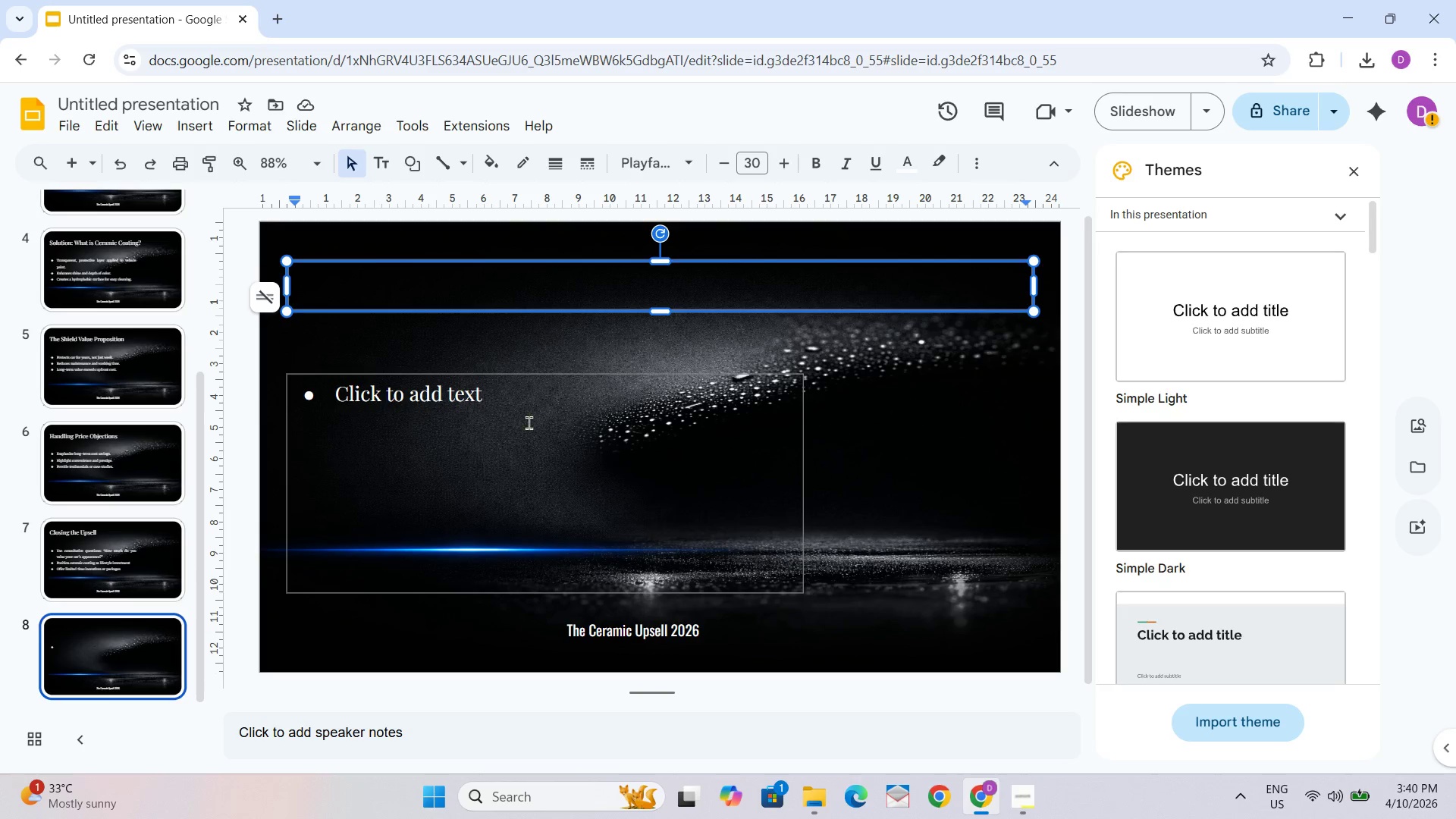 
wait(10.84)
 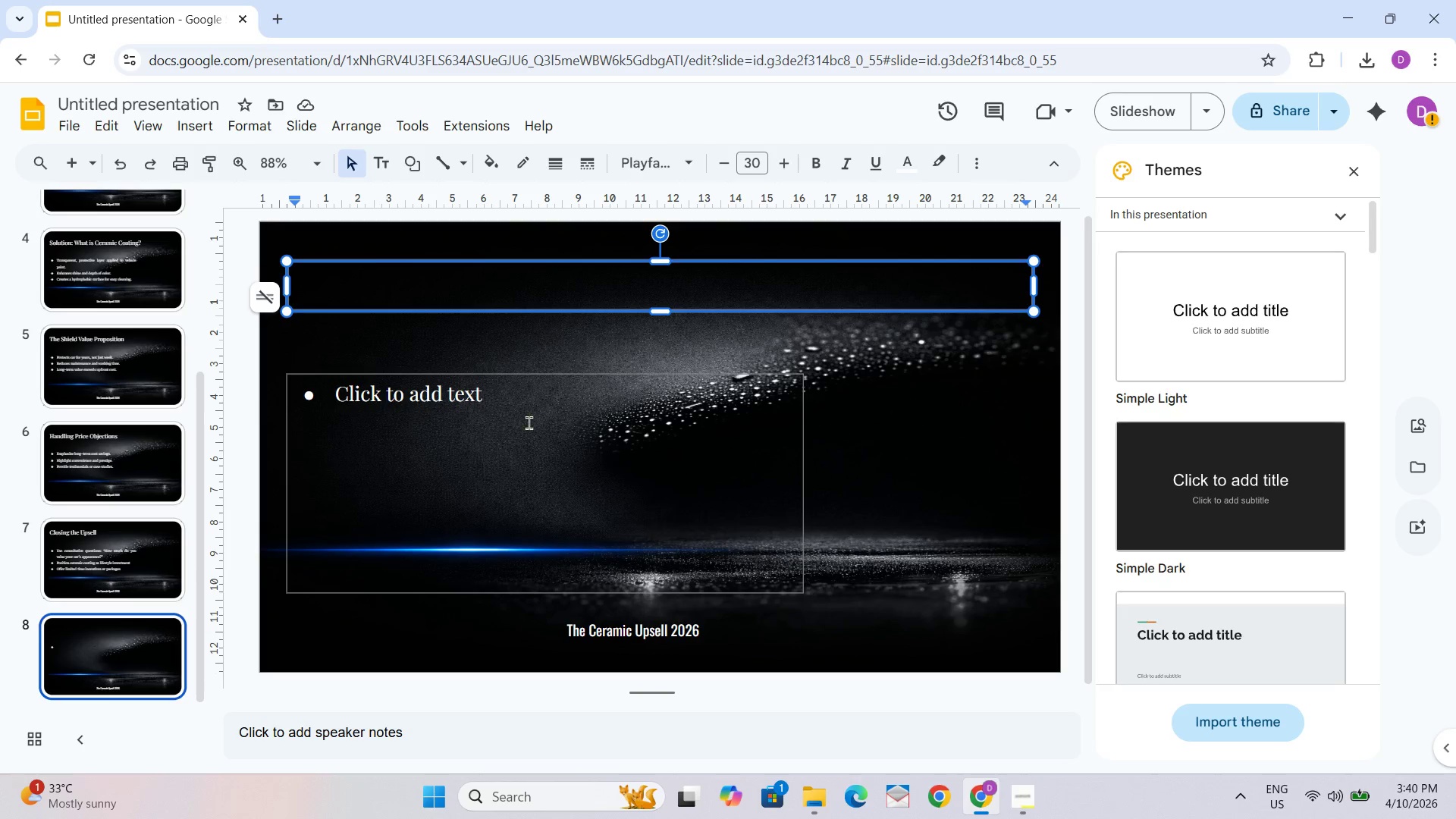 
hold_key(key=ShiftLeft, duration=1.51)
 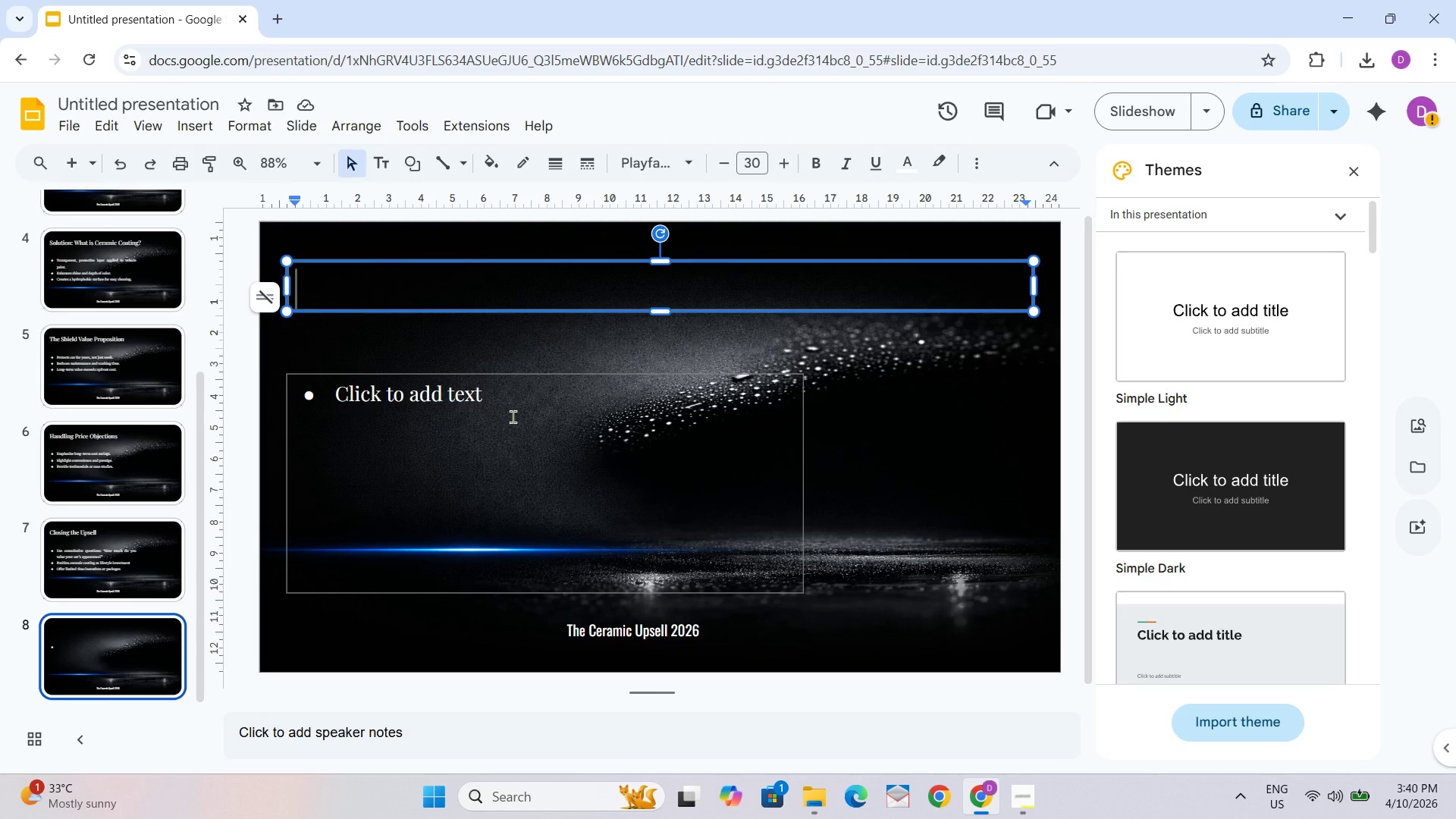 
type(Q$)
key(Backspace)
type(&a)
key(Backspace)
type(A/)
key(Backspace)
type( / Contact)
 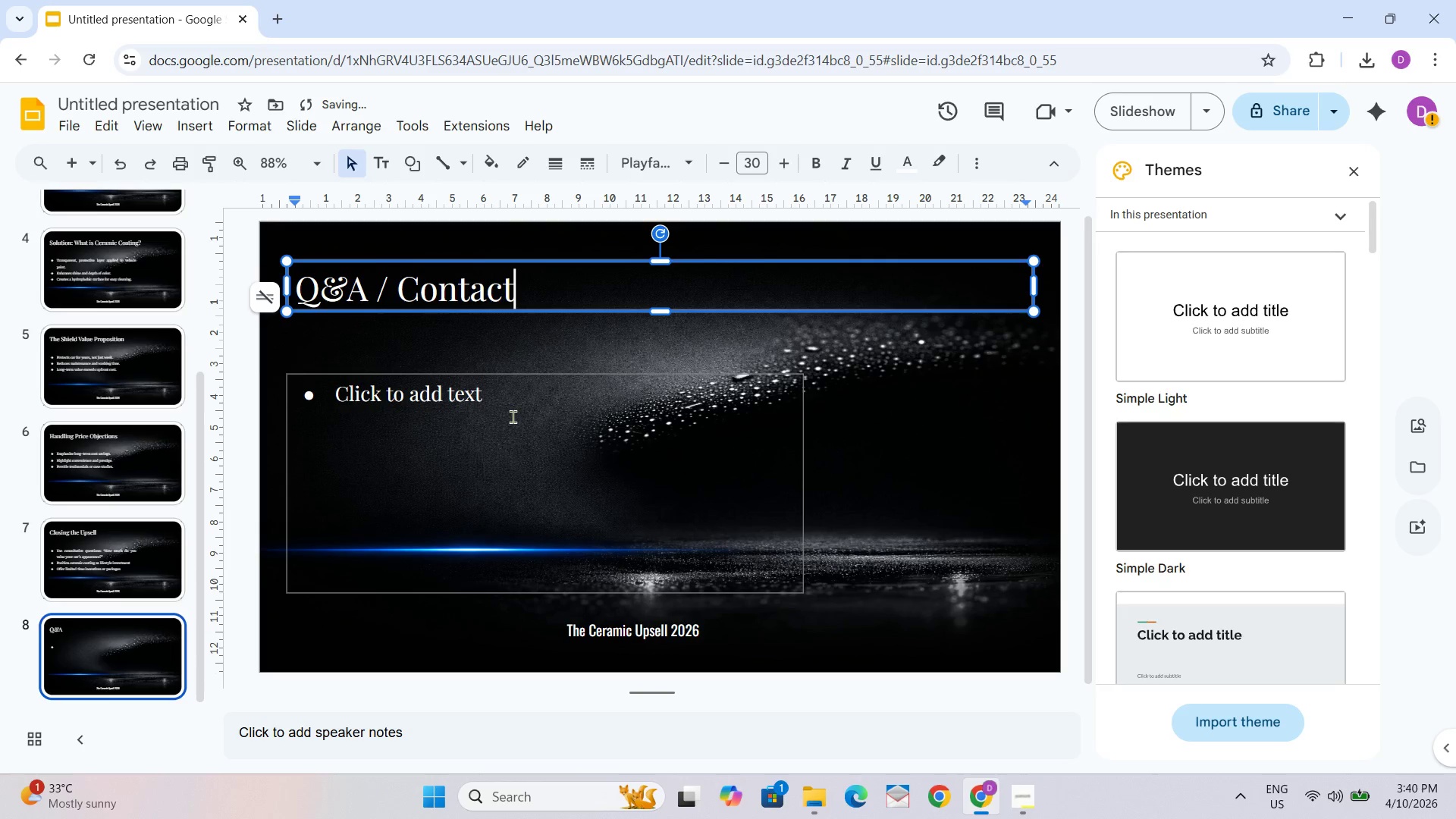 
left_click([513, 416])
 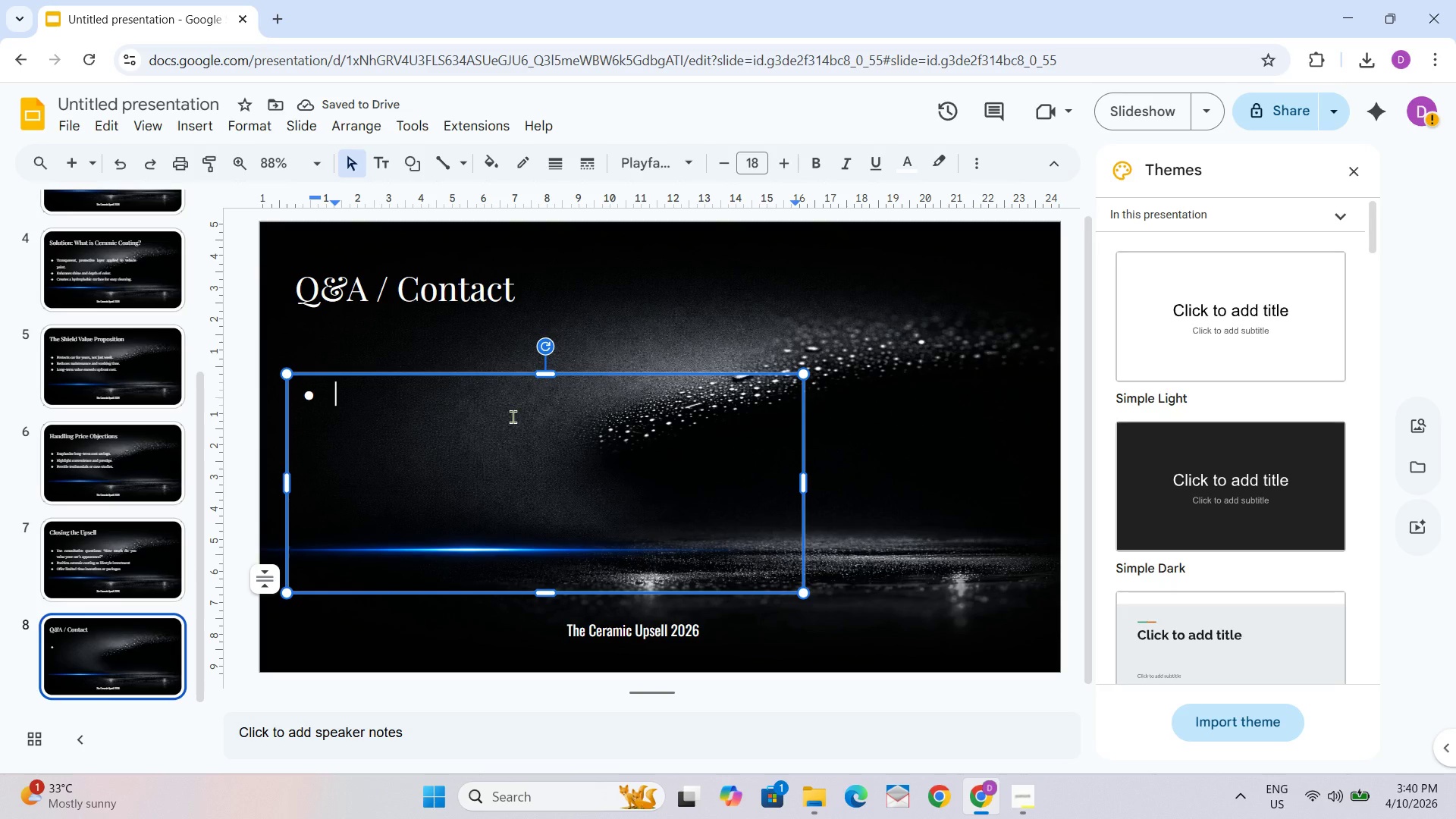 
key(Shift+C)
 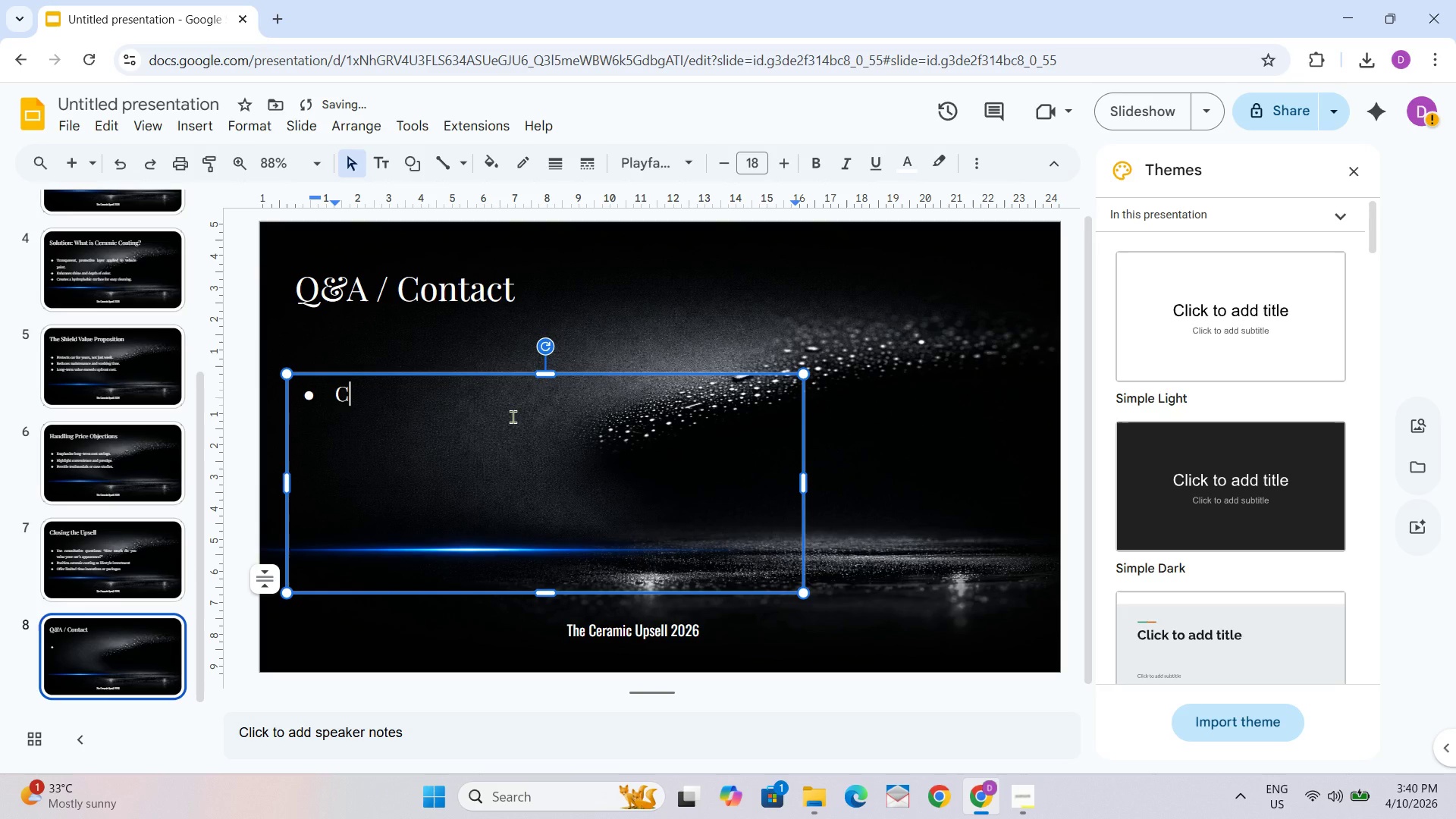 
key(Backspace)
 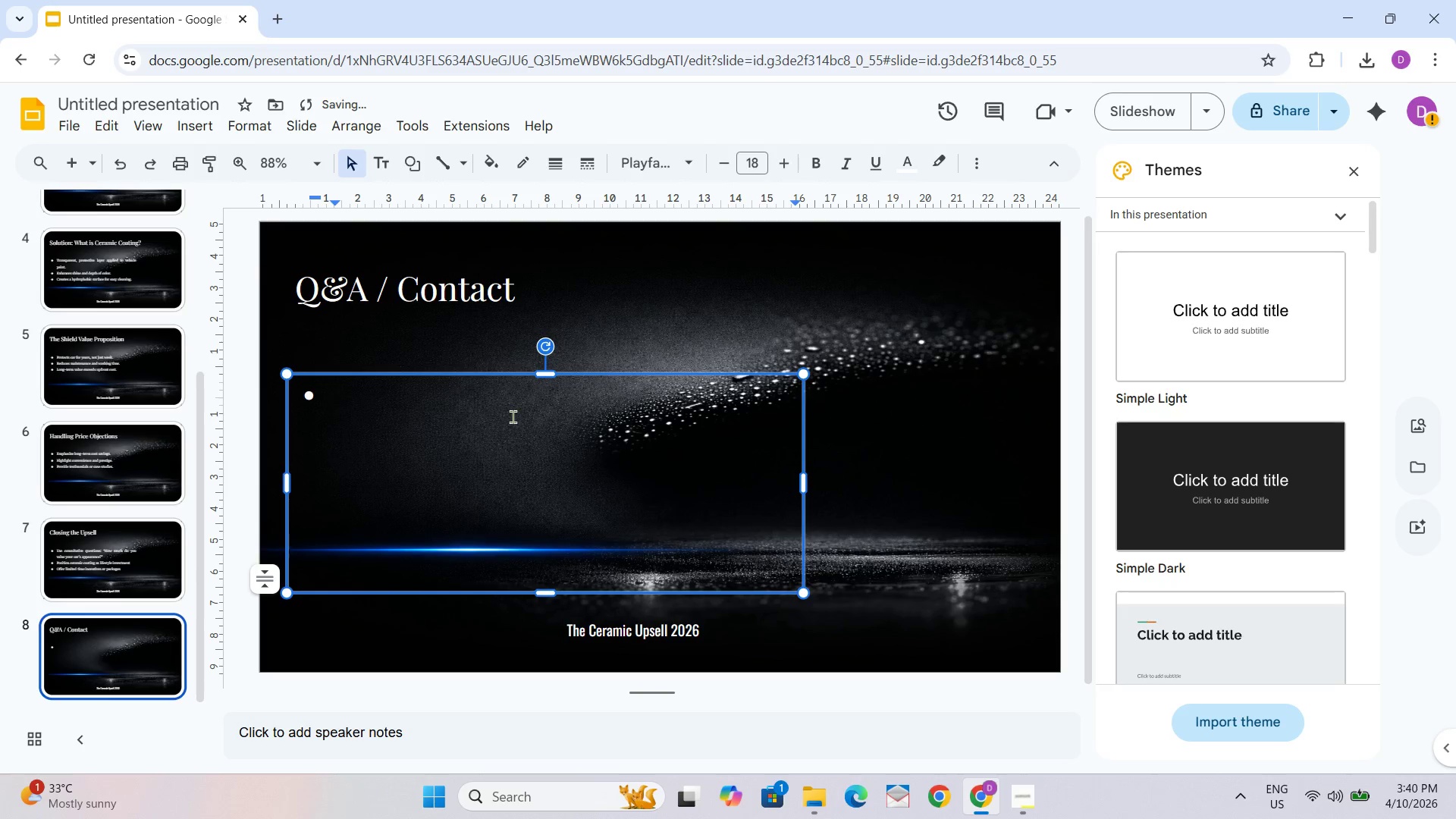 
key(Backspace)
 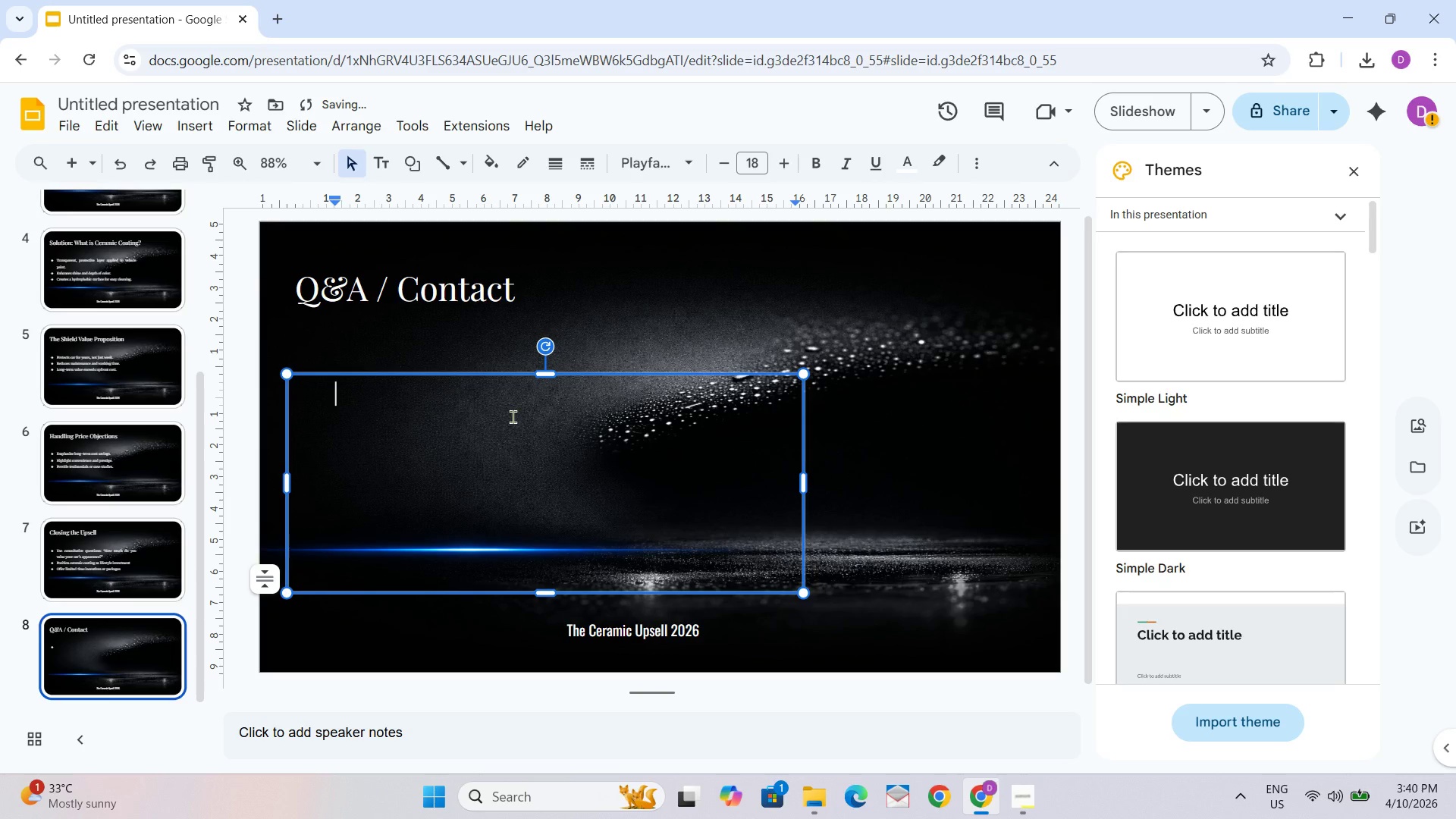 
key(Control+ControlLeft)
 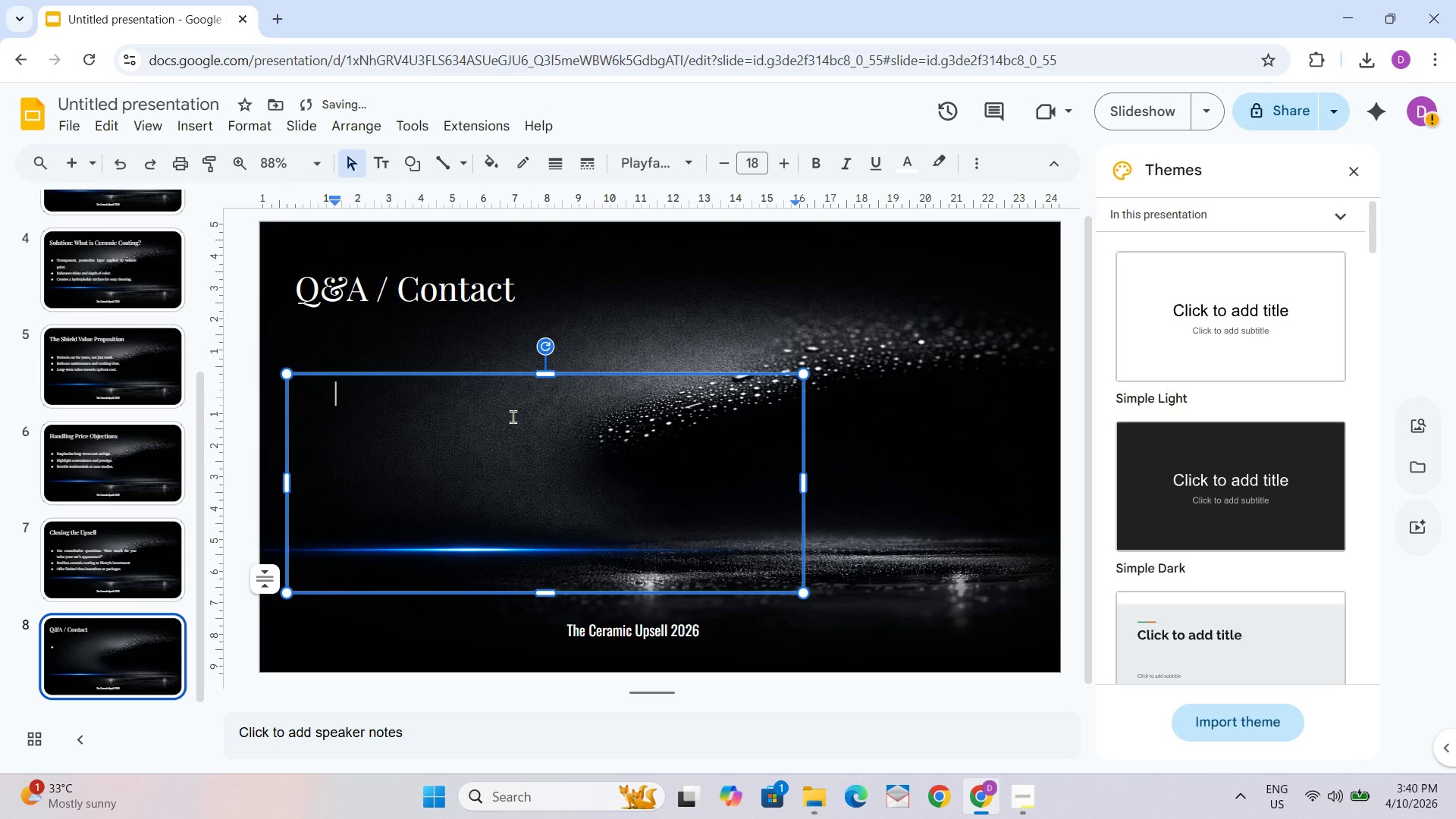 
key(Control+Z)
 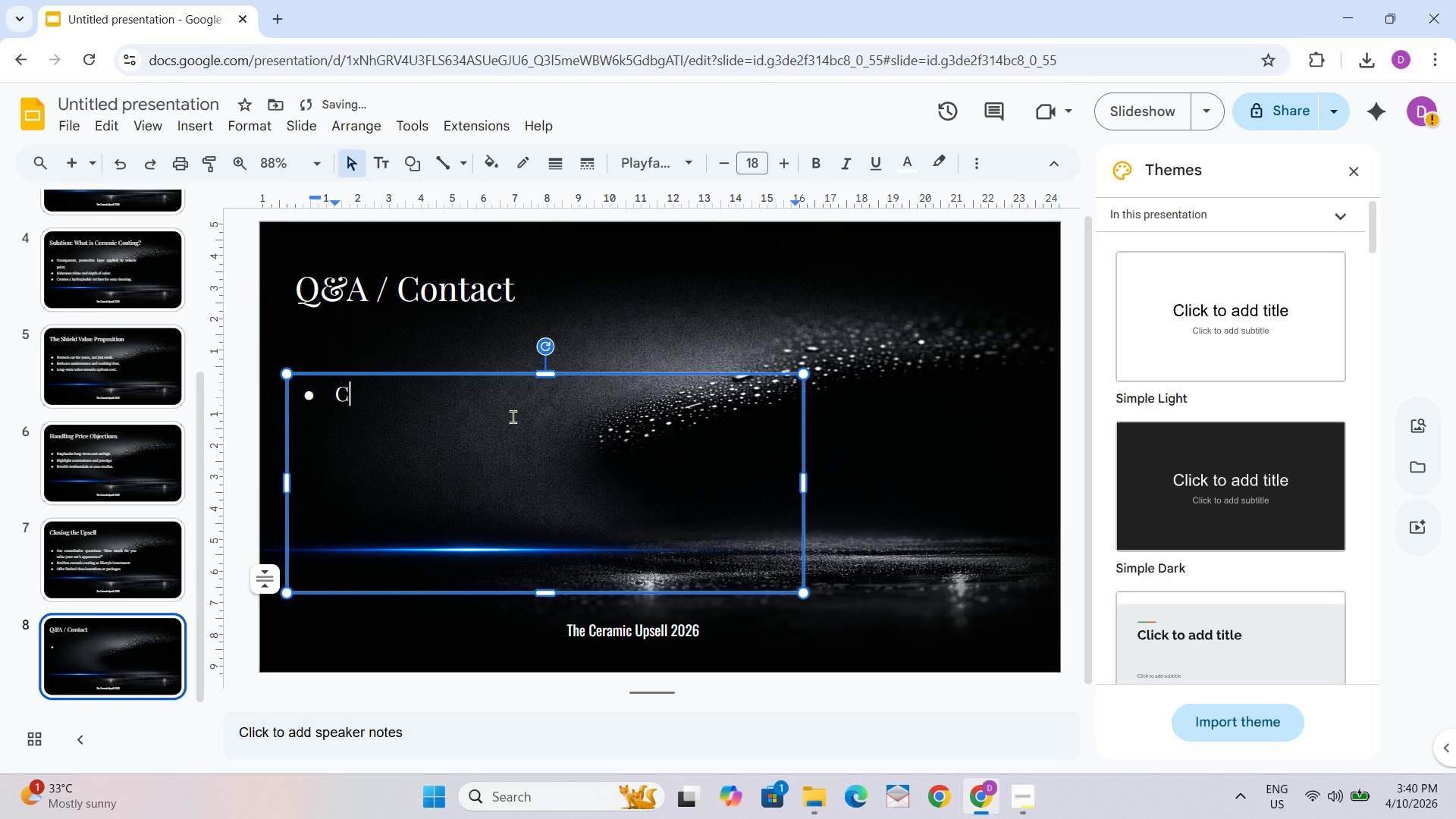 
hold_key(key=ShiftRight, duration=0.31)
 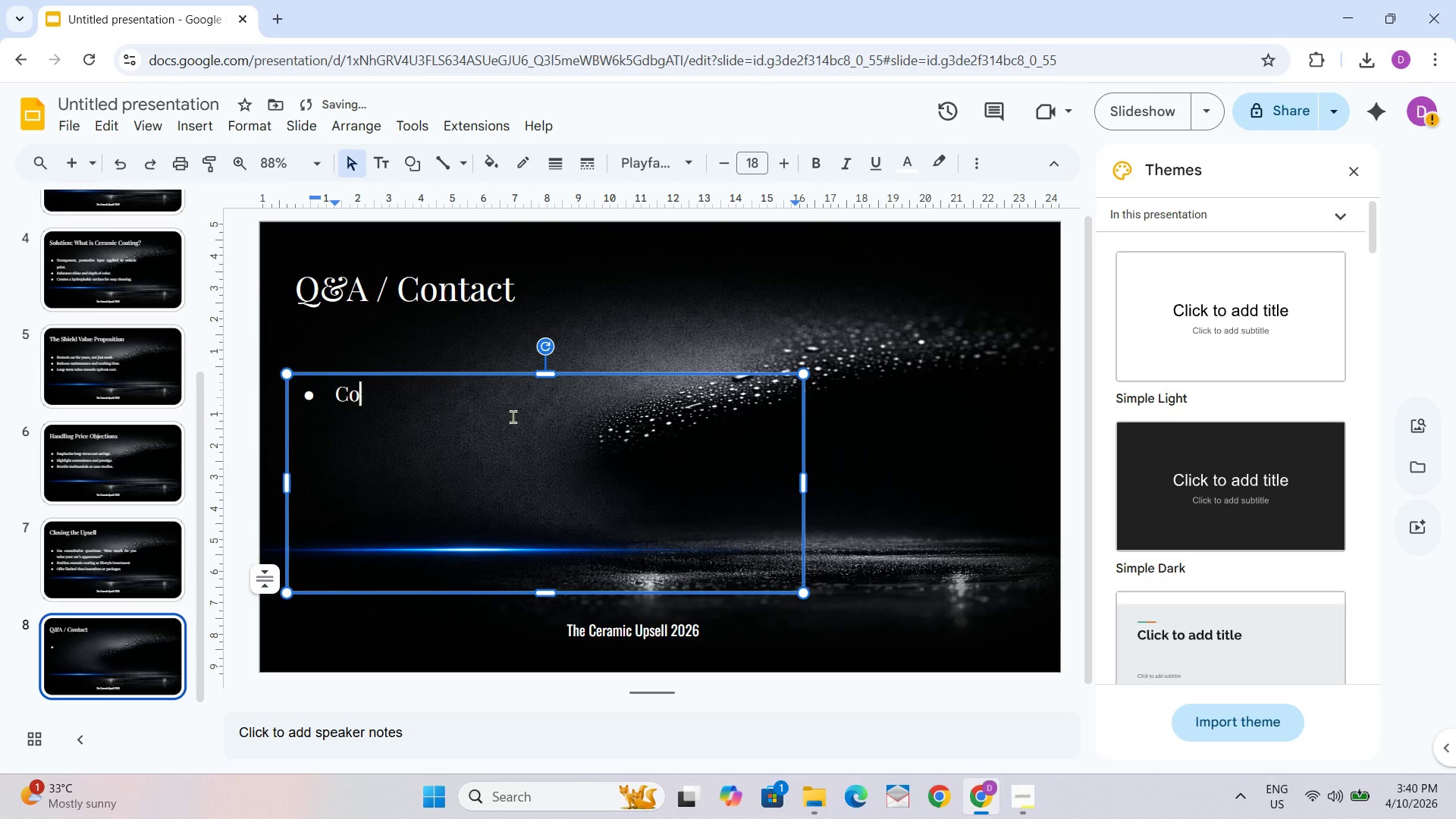 
type(ot)
key(Backspace)
type(ntent)
 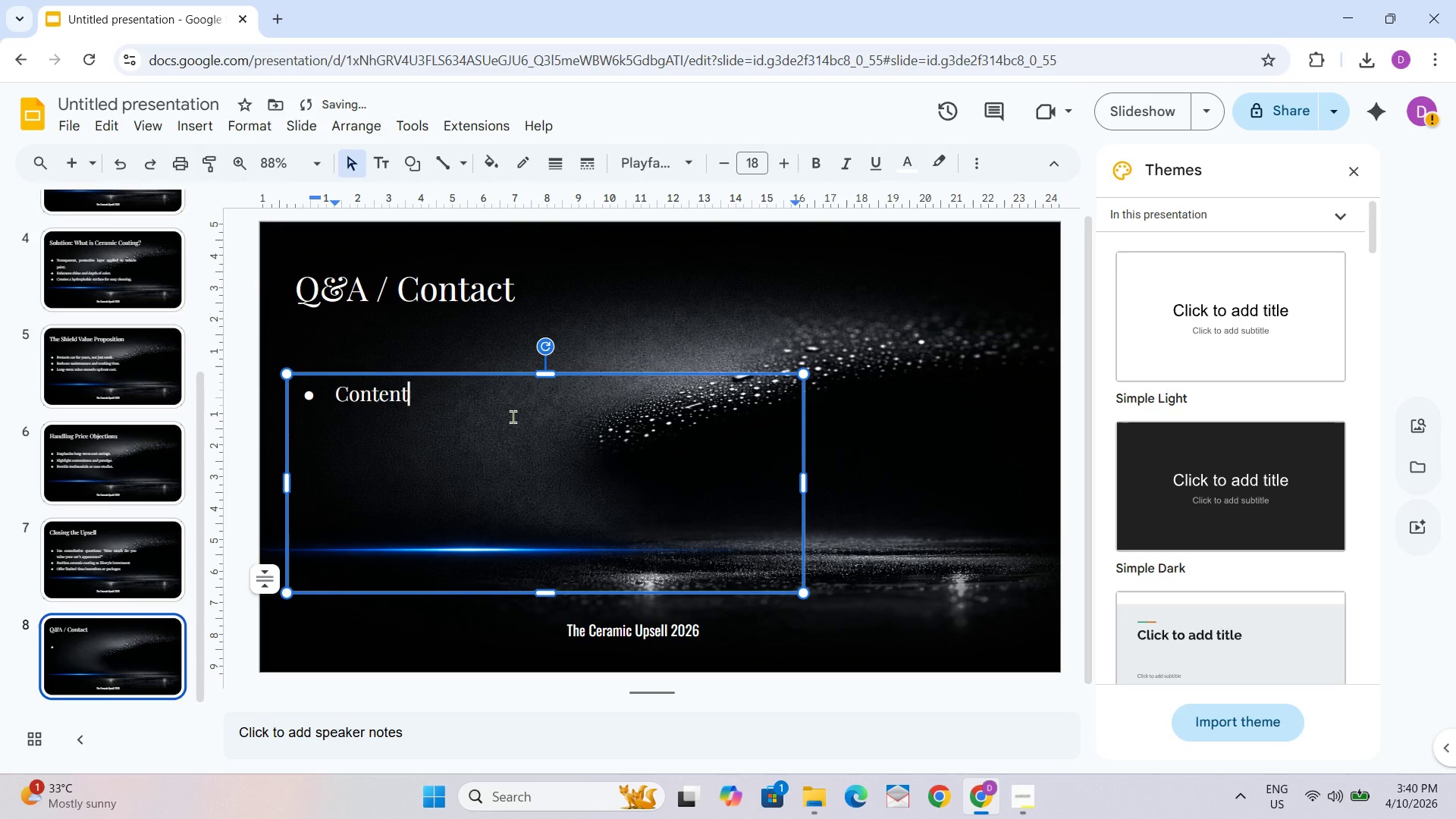 
key(Enter)
 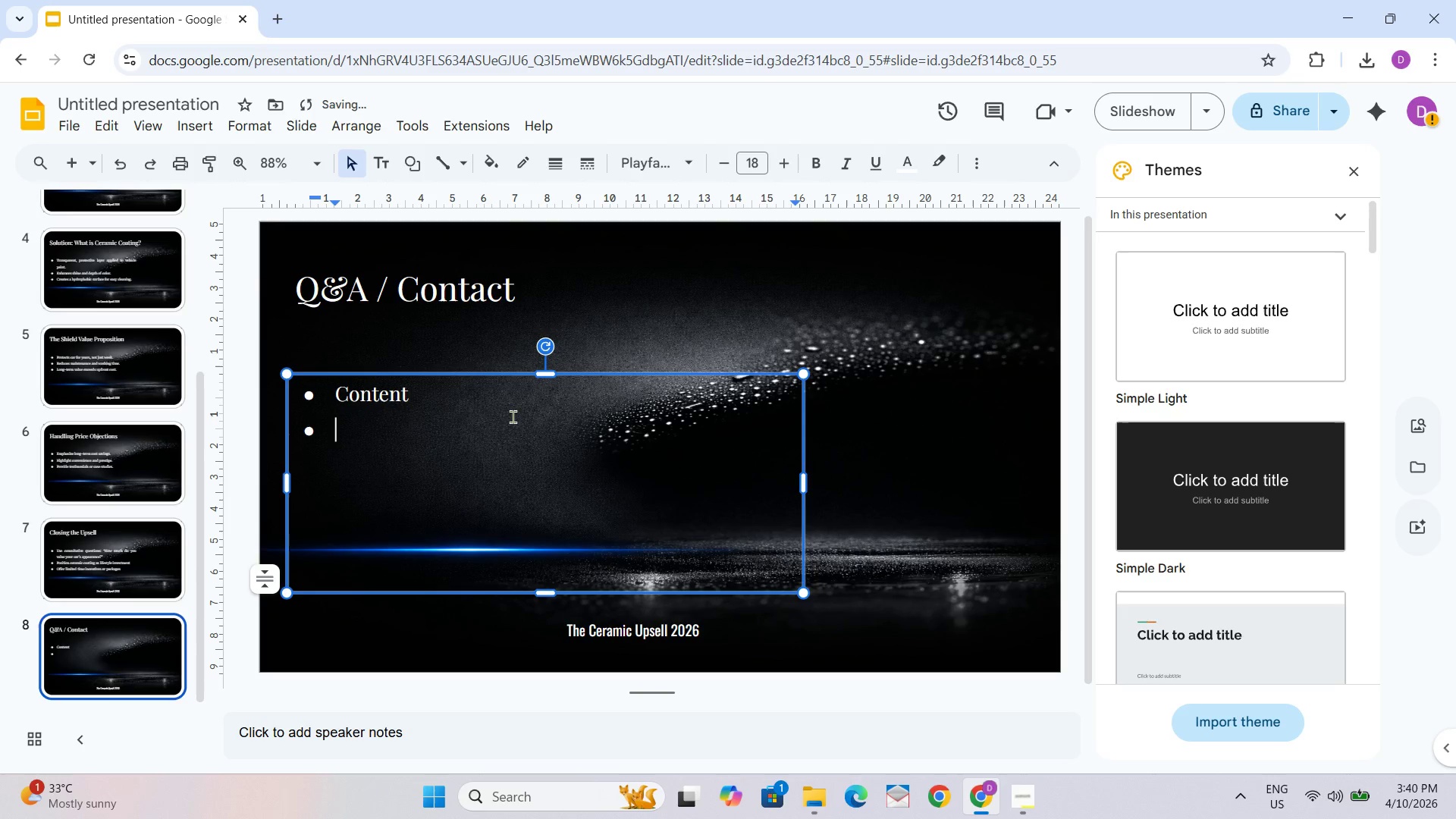 
type(Trainer email)
 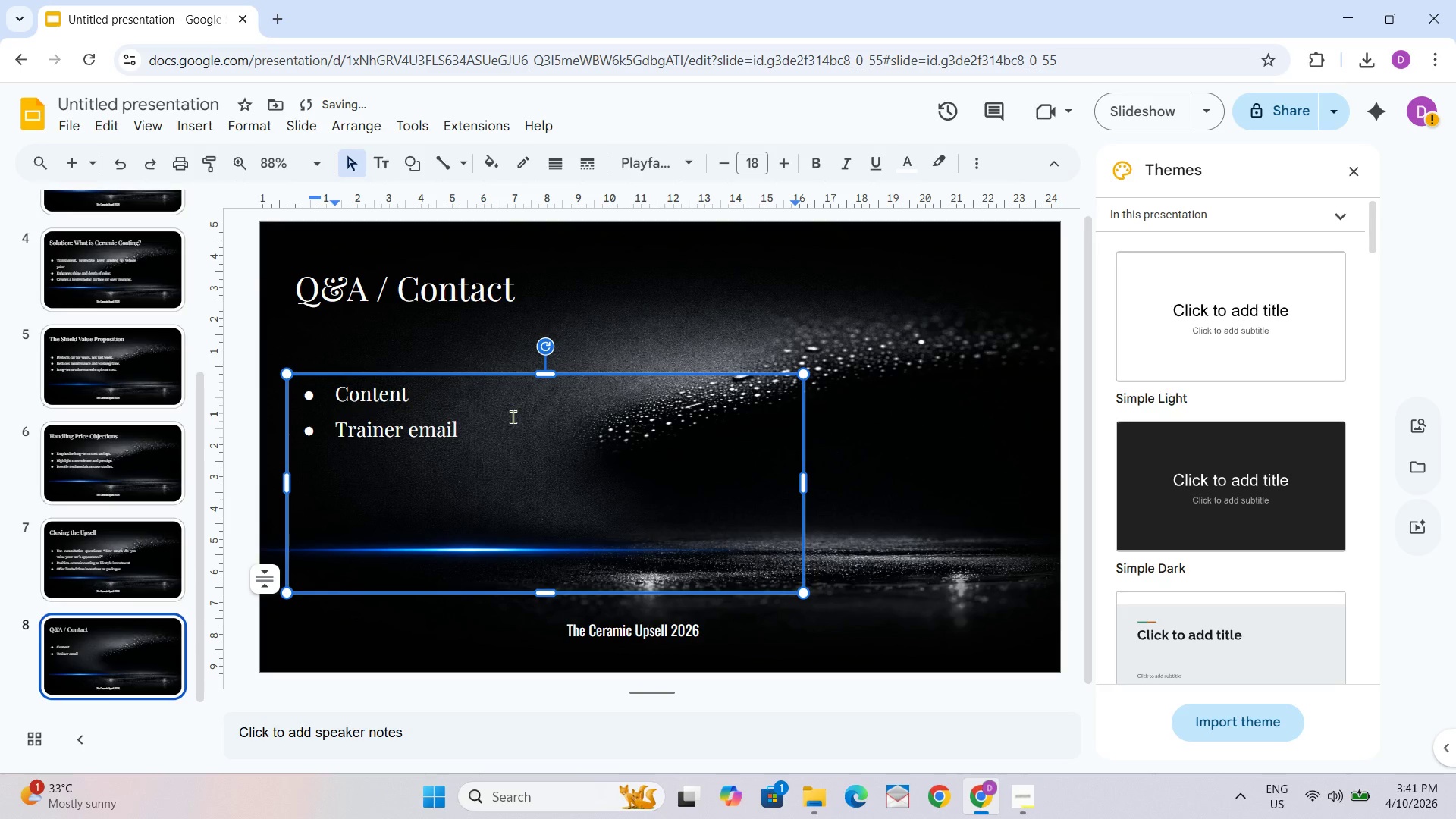 
key(Enter)
 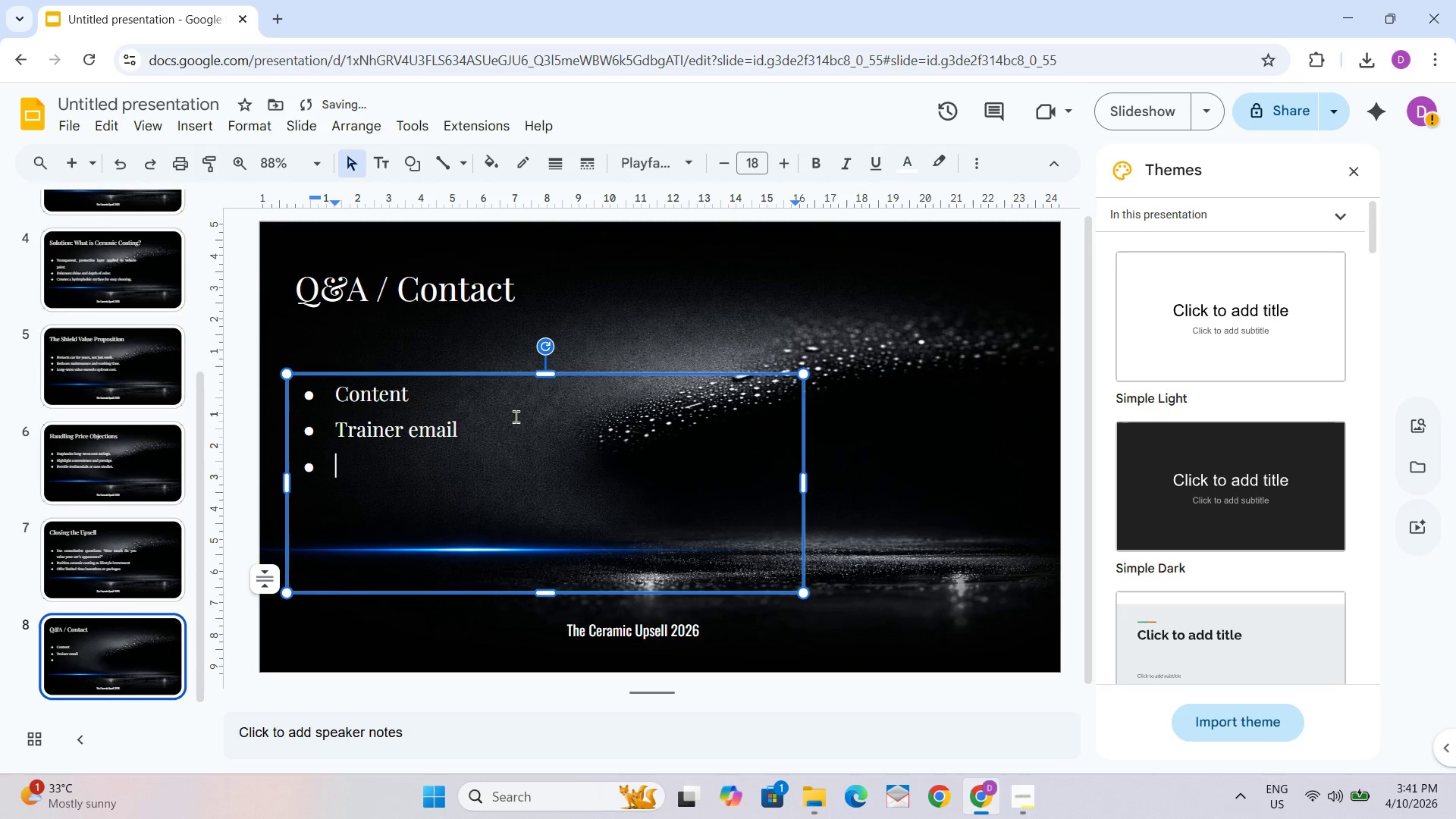 
type(Phone Link)
 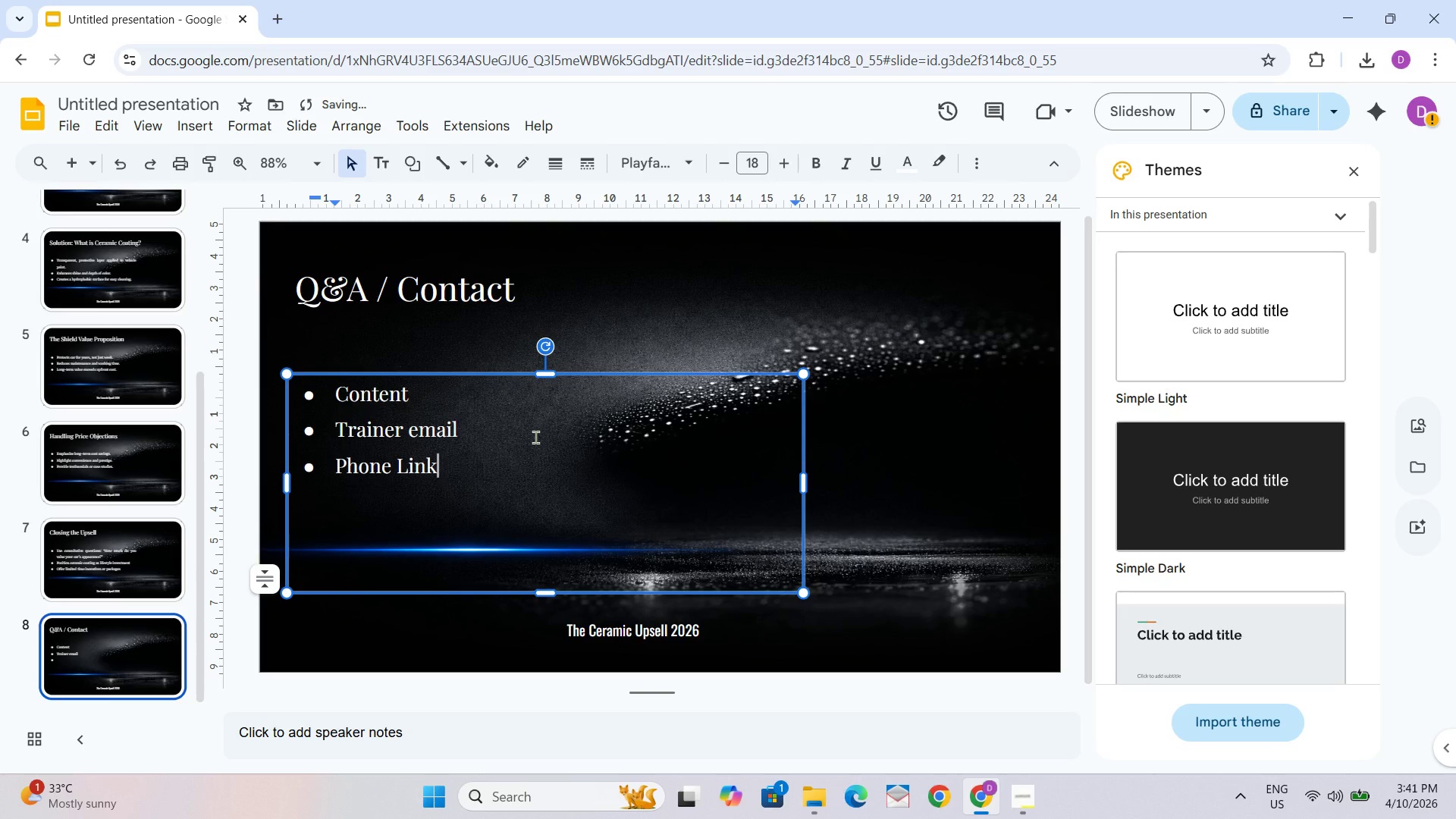 
key(Enter)
 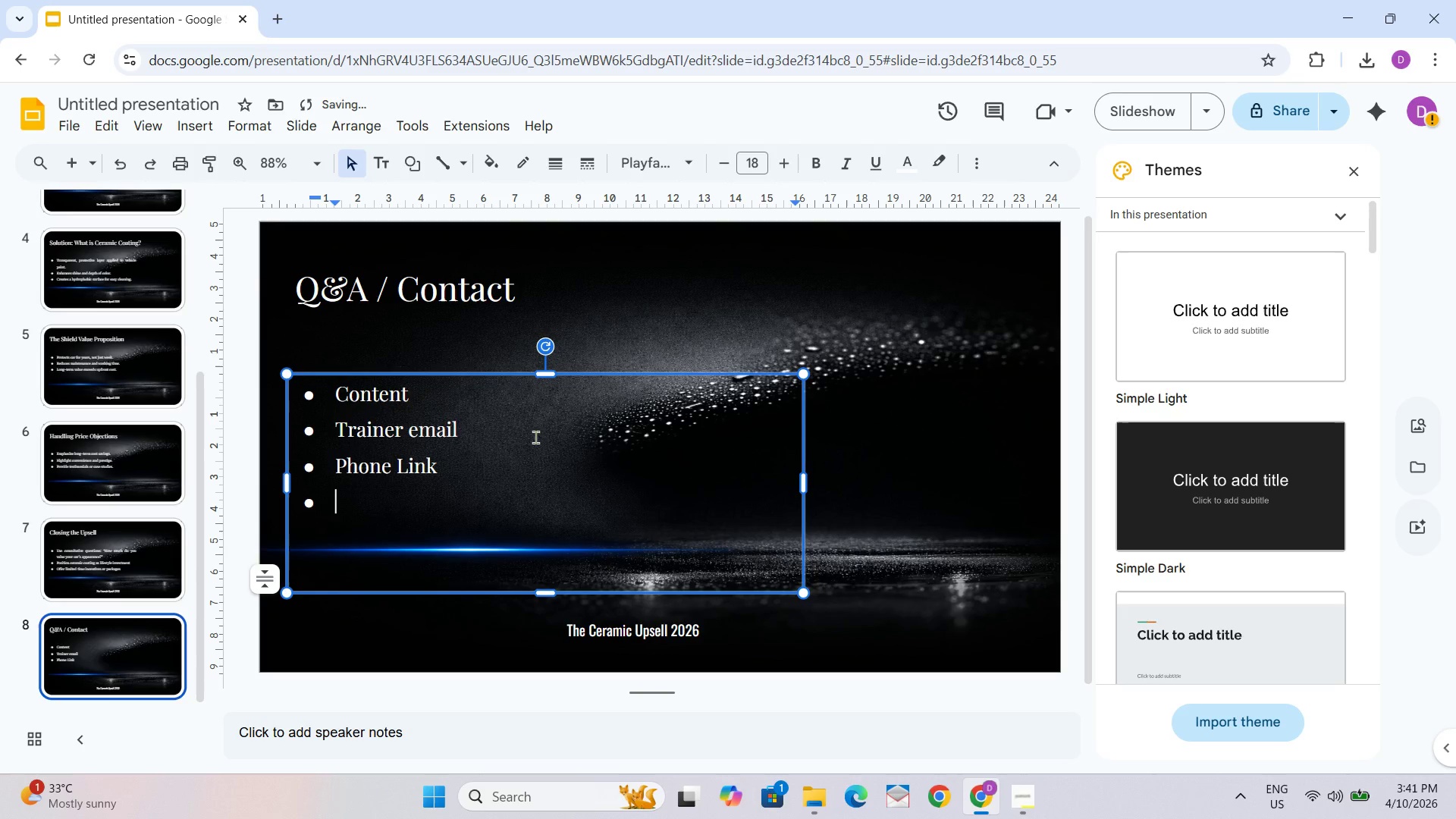 
type(Training resources)
 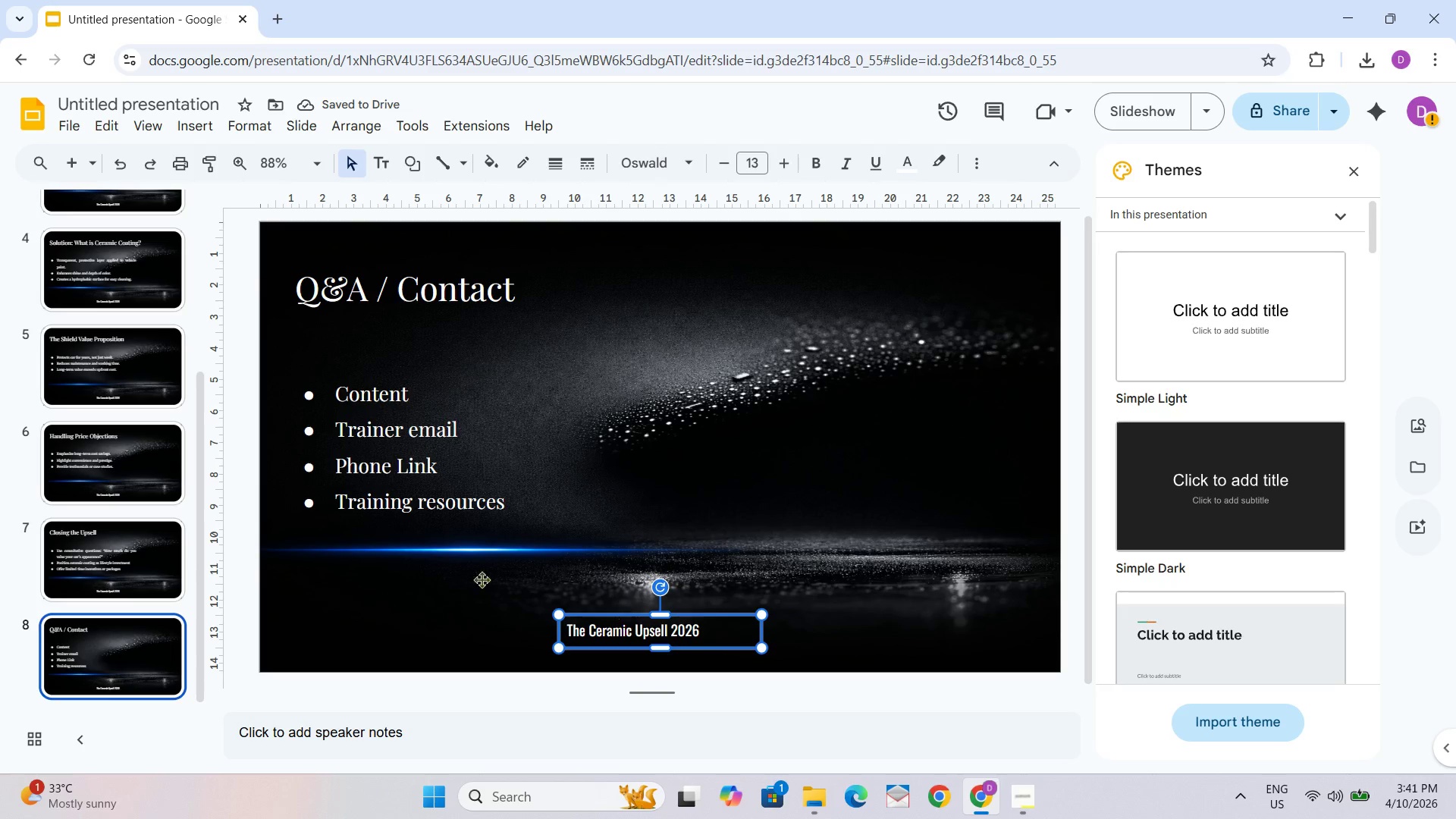 
double_click([103, 478])
 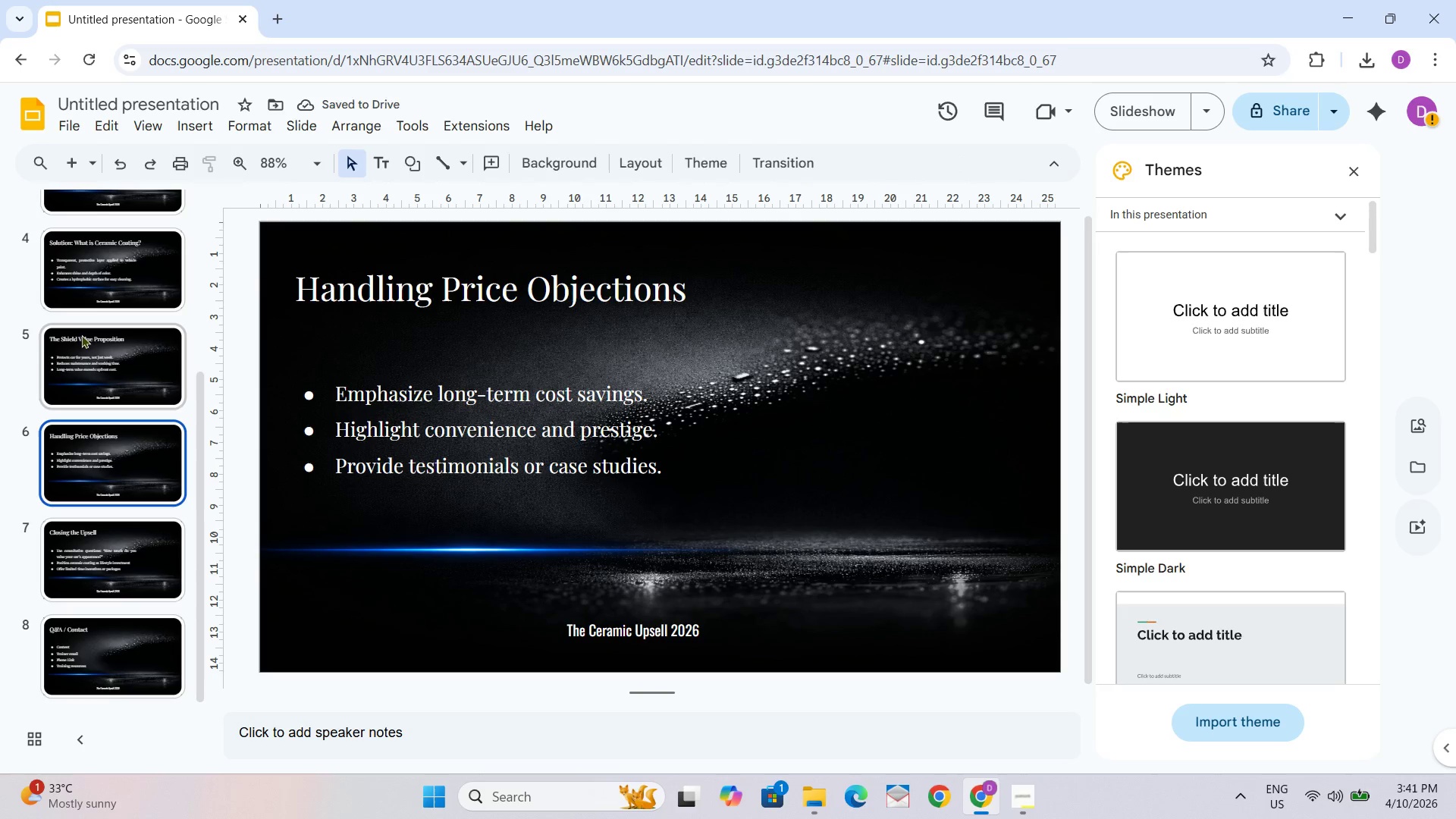 
left_click([80, 340])
 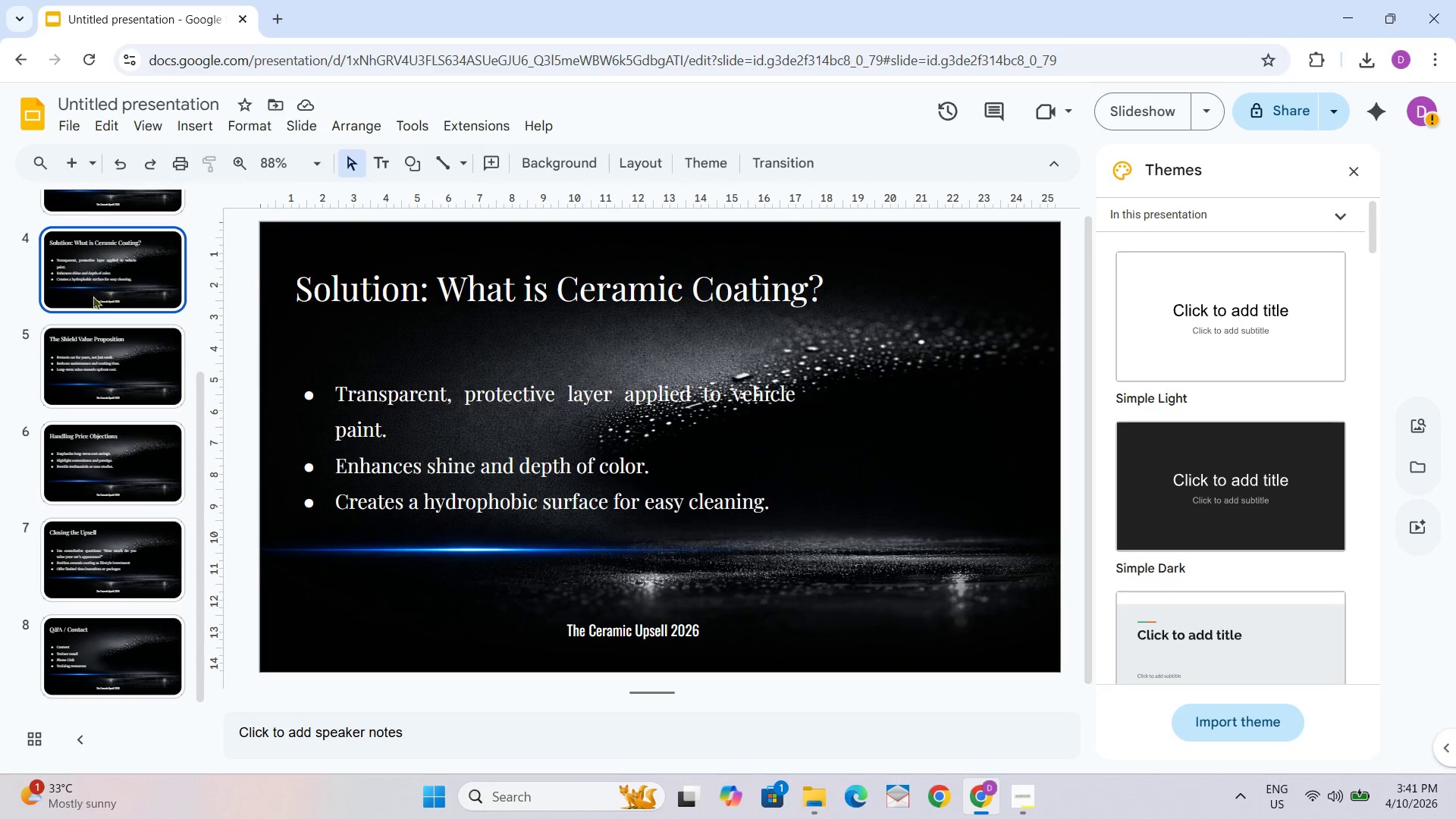 
scroll: coordinate [107, 322], scroll_direction: up, amount: 6.0
 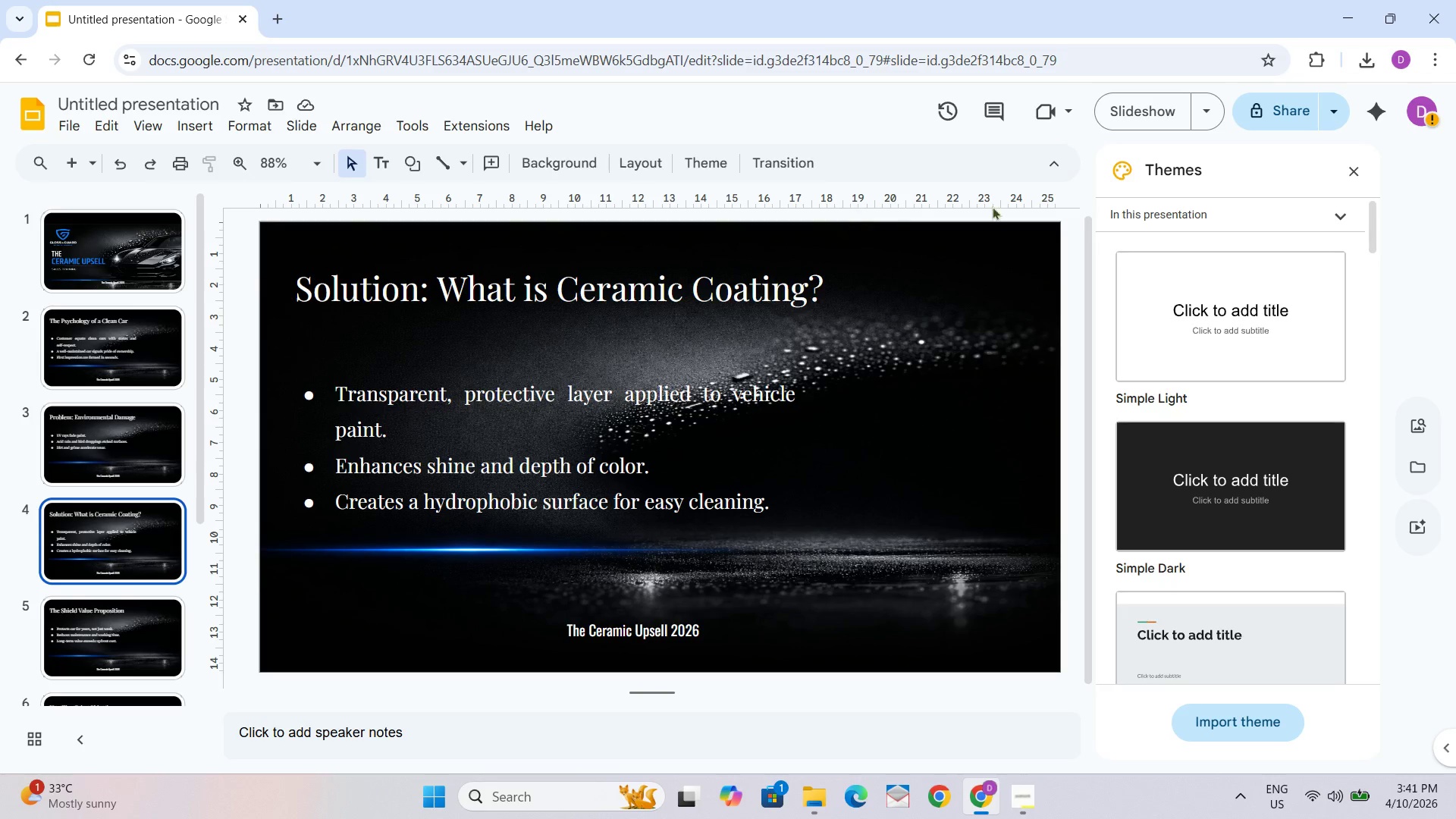 
scroll: coordinate [719, 522], scroll_direction: down, amount: 4.0
 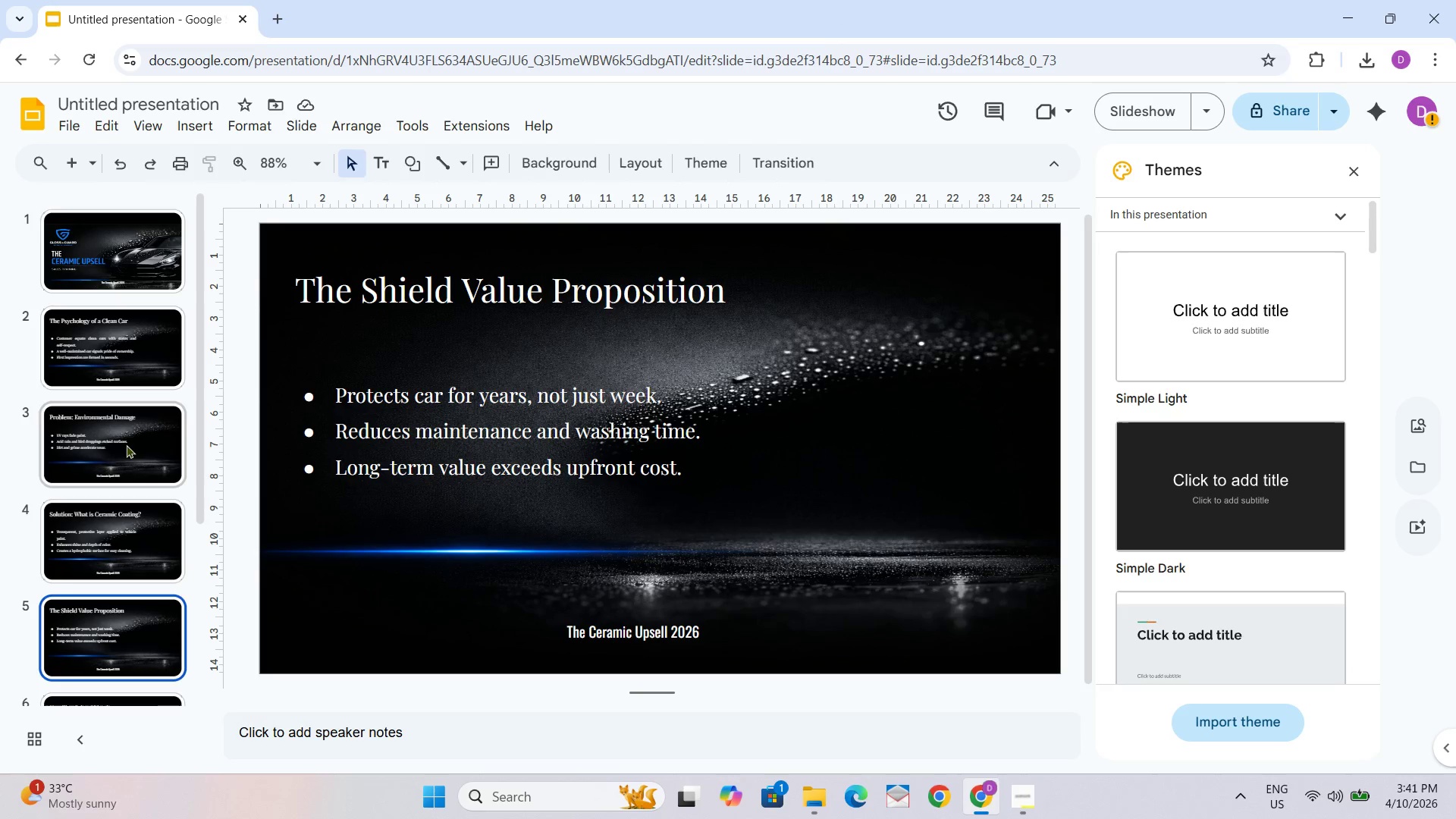 
left_click([75, 325])
 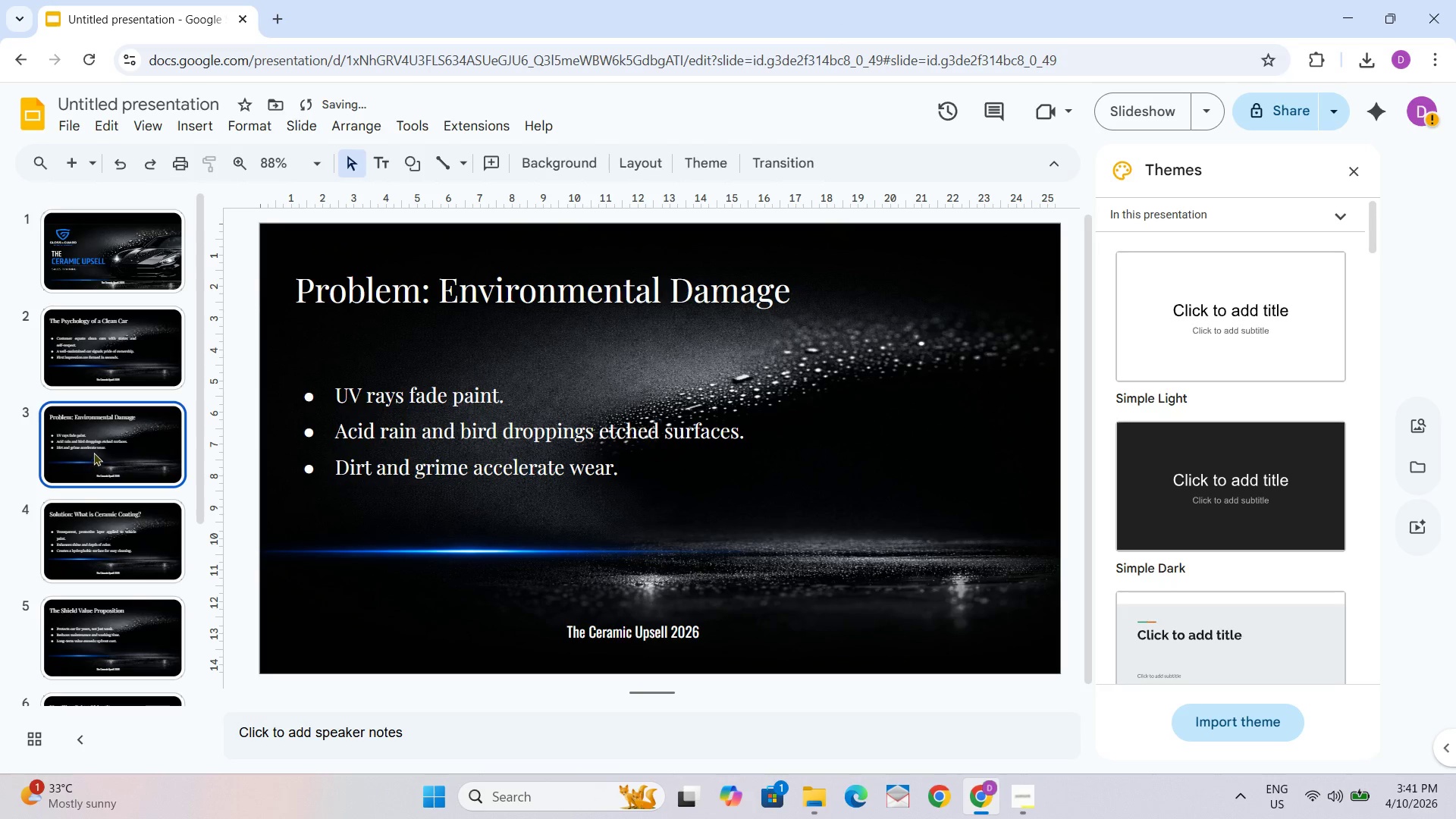 
scroll: coordinate [75, 321], scroll_direction: up, amount: 2.0
 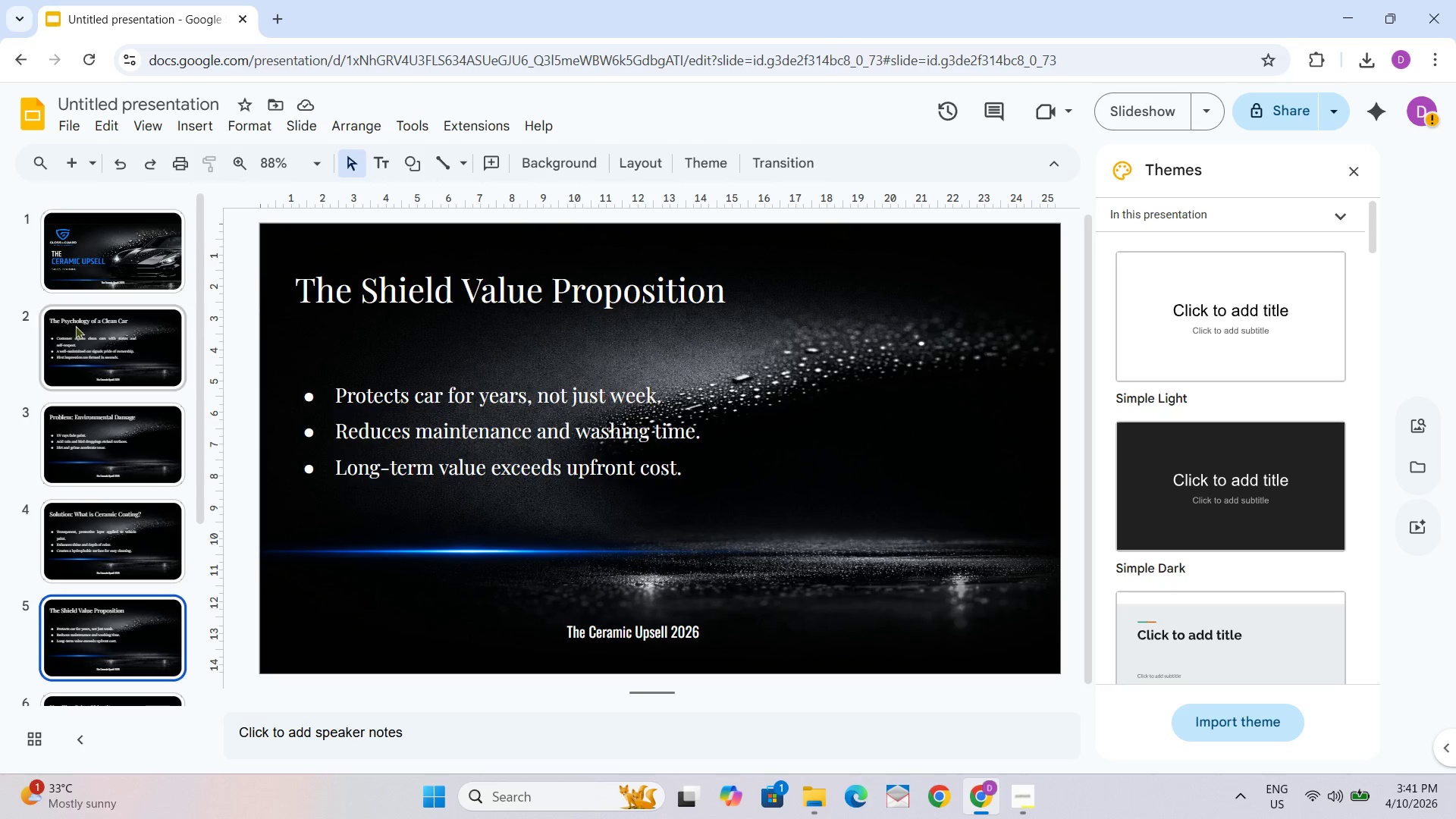 
double_click([140, 308])
 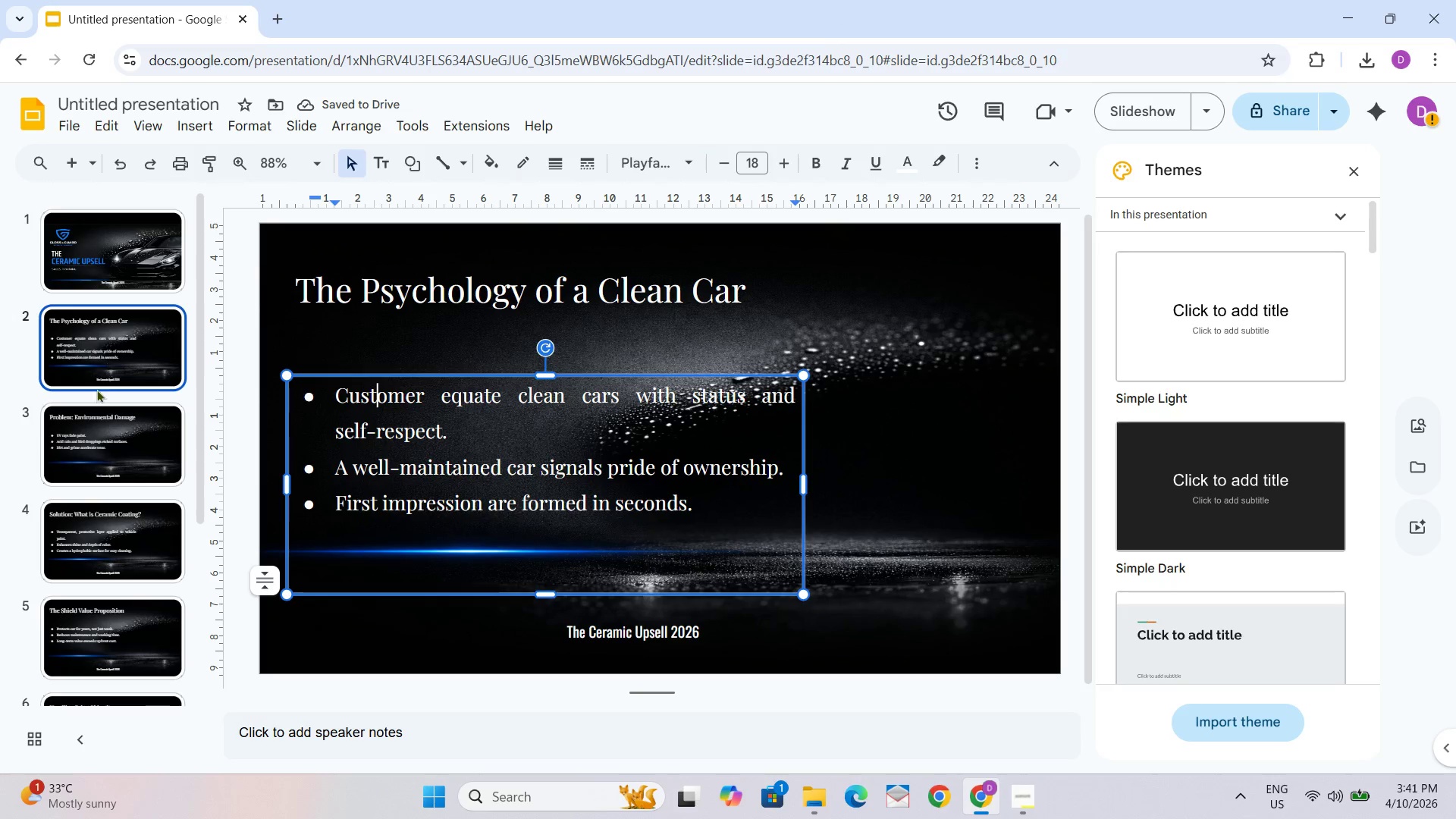 
double_click([447, 422])
 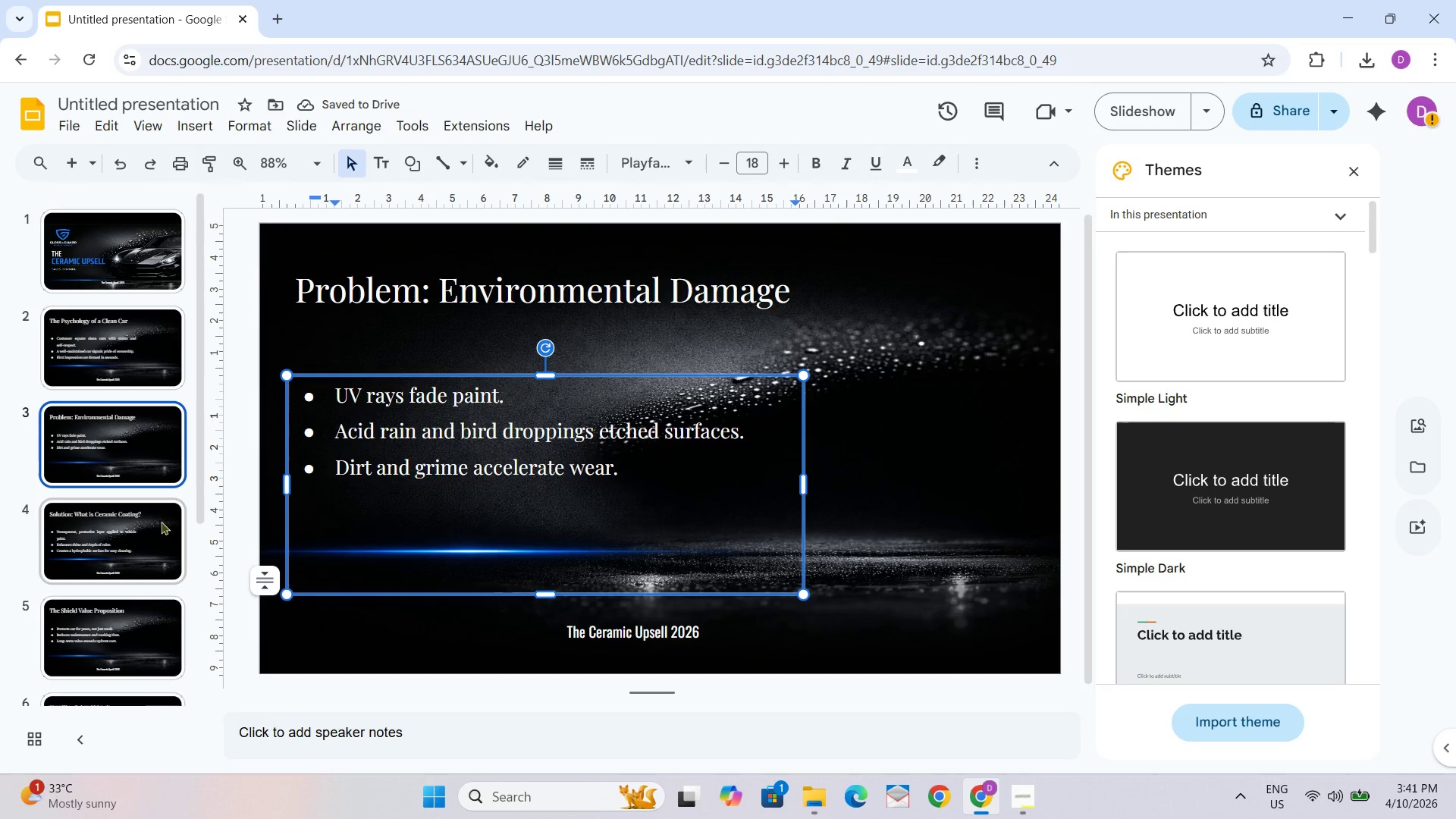 
left_click([125, 560])
 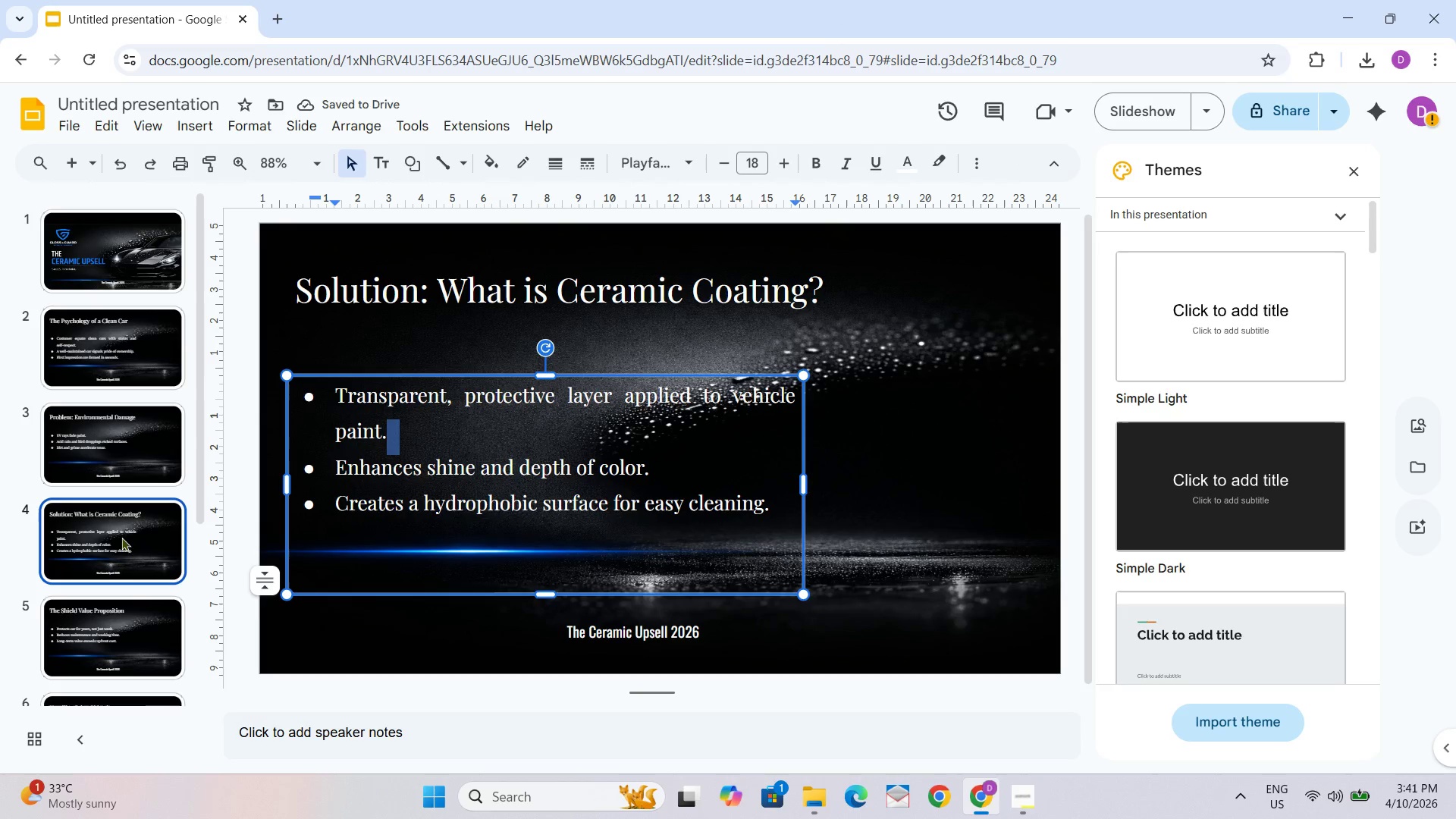 
left_click([118, 512])
 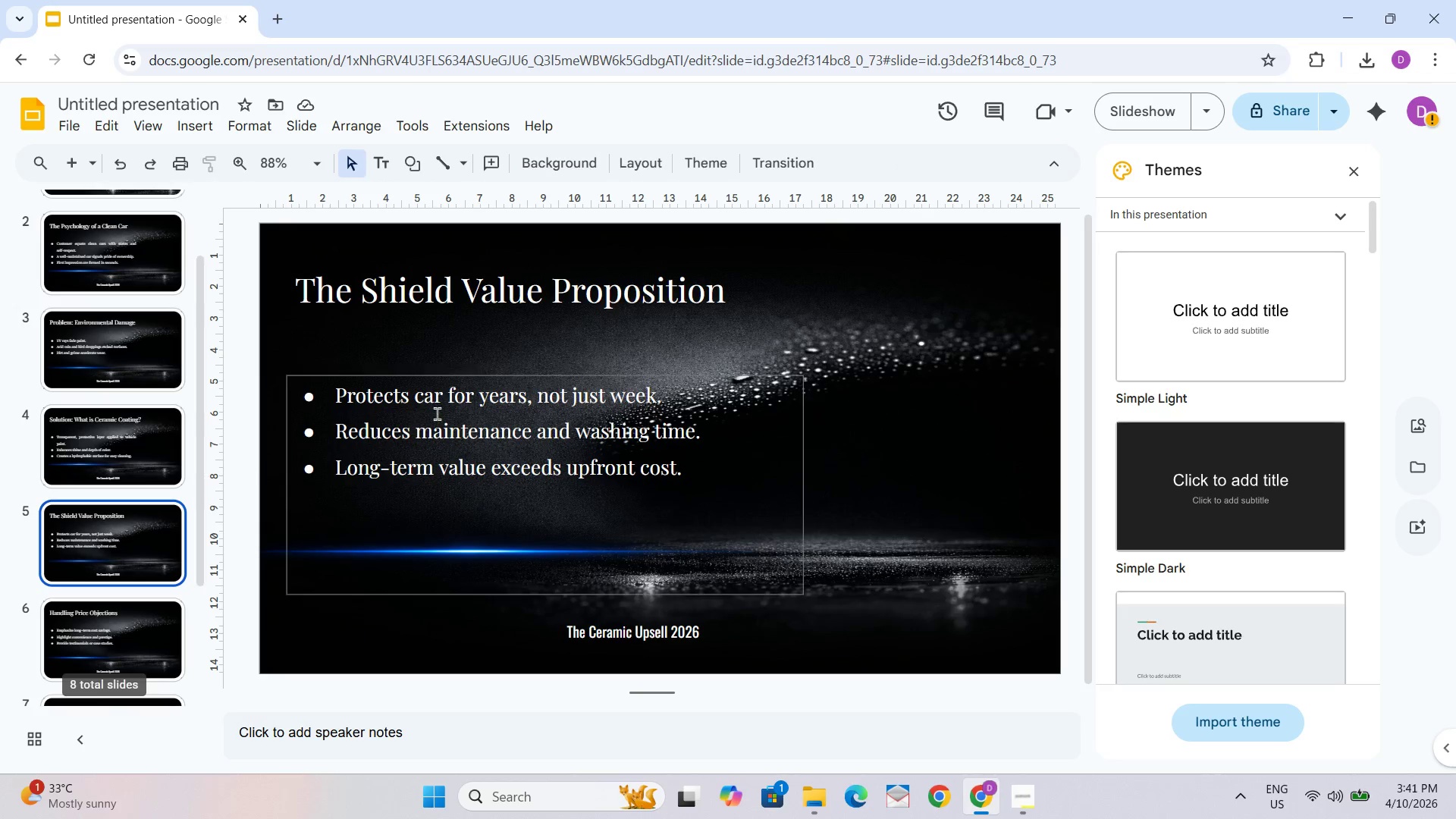 
scroll: coordinate [98, 565], scroll_direction: down, amount: 1.0
 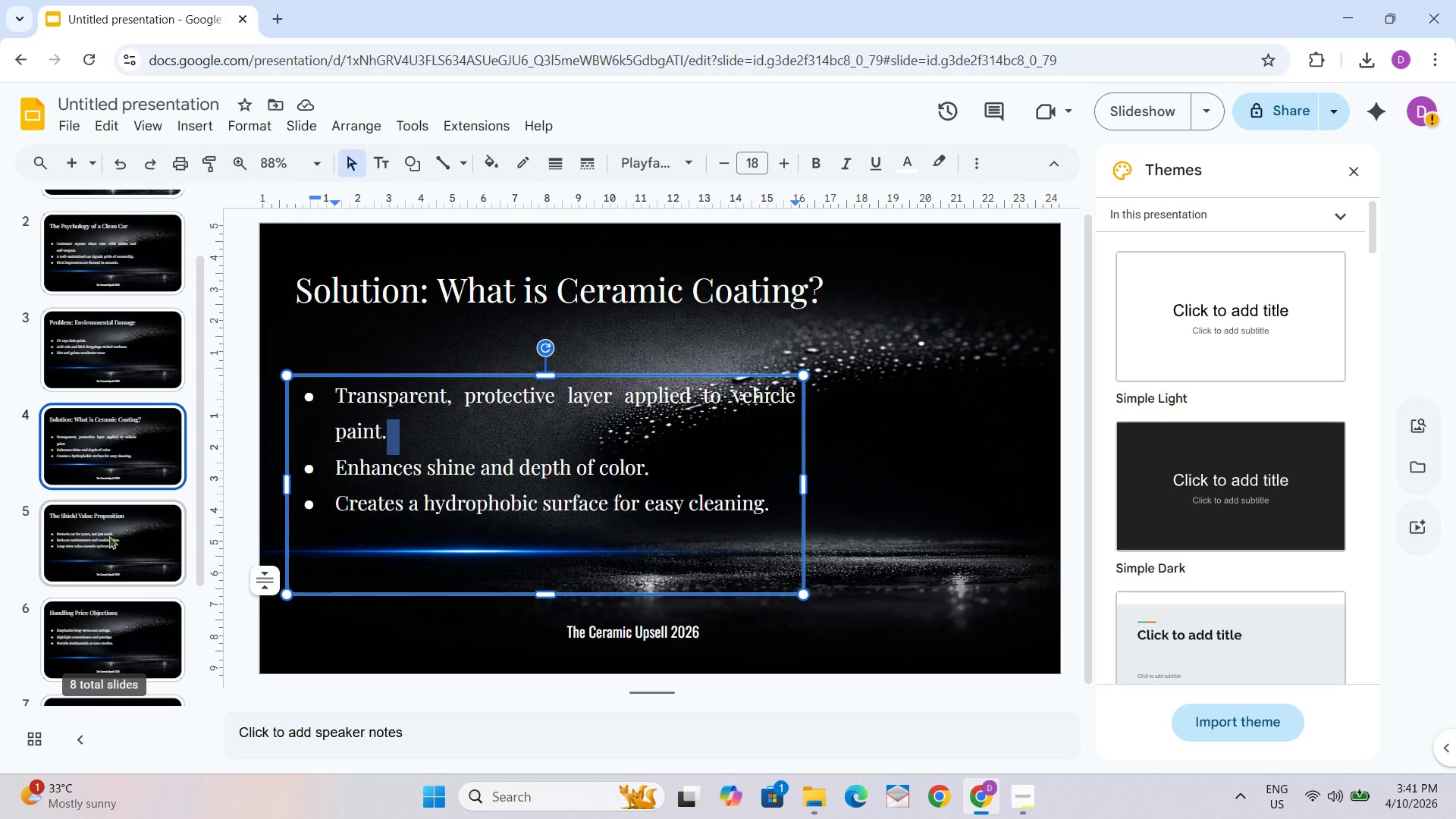 
double_click([437, 413])
 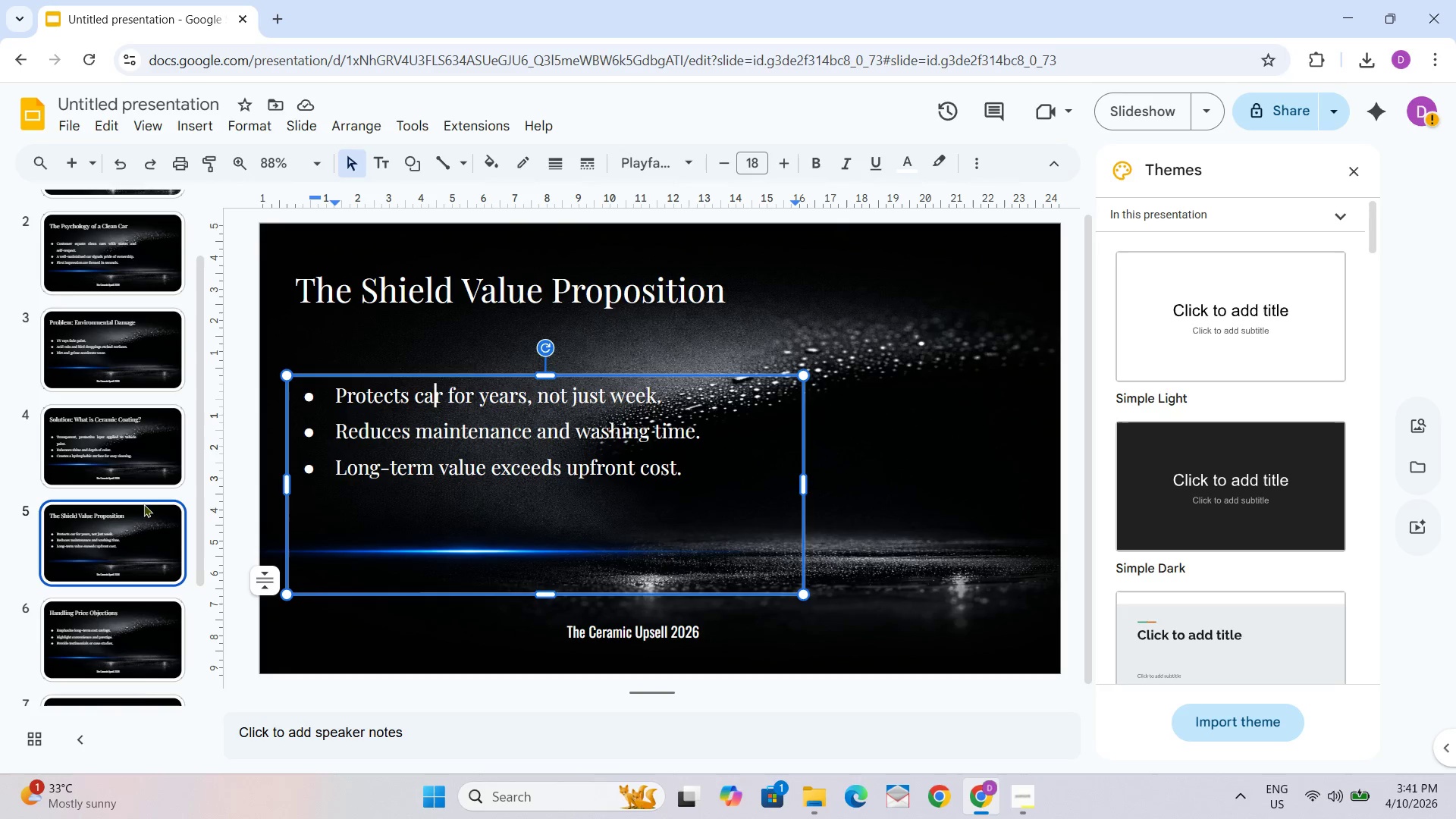 
left_click([109, 507])
 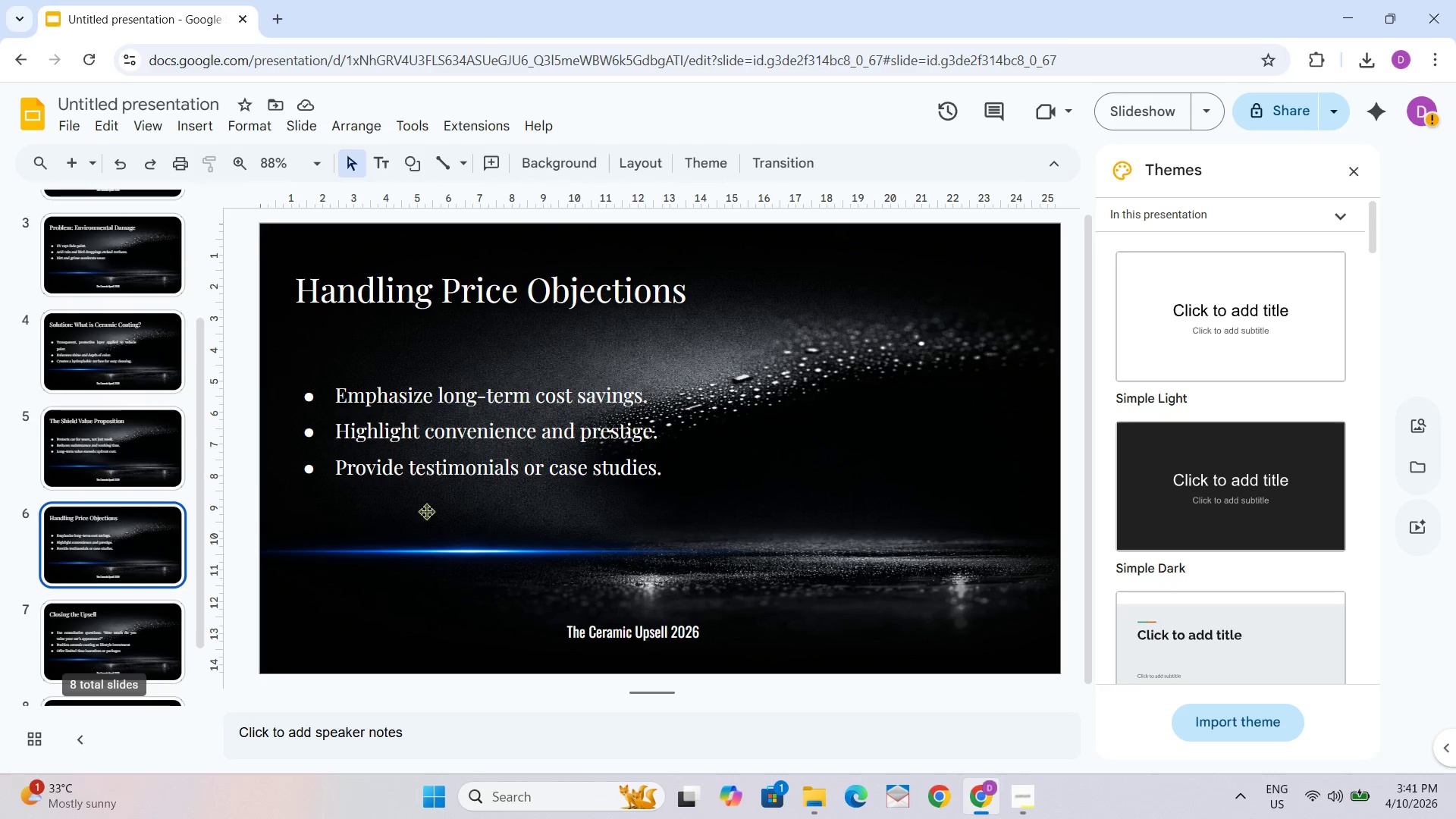 
scroll: coordinate [110, 516], scroll_direction: down, amount: 1.0
 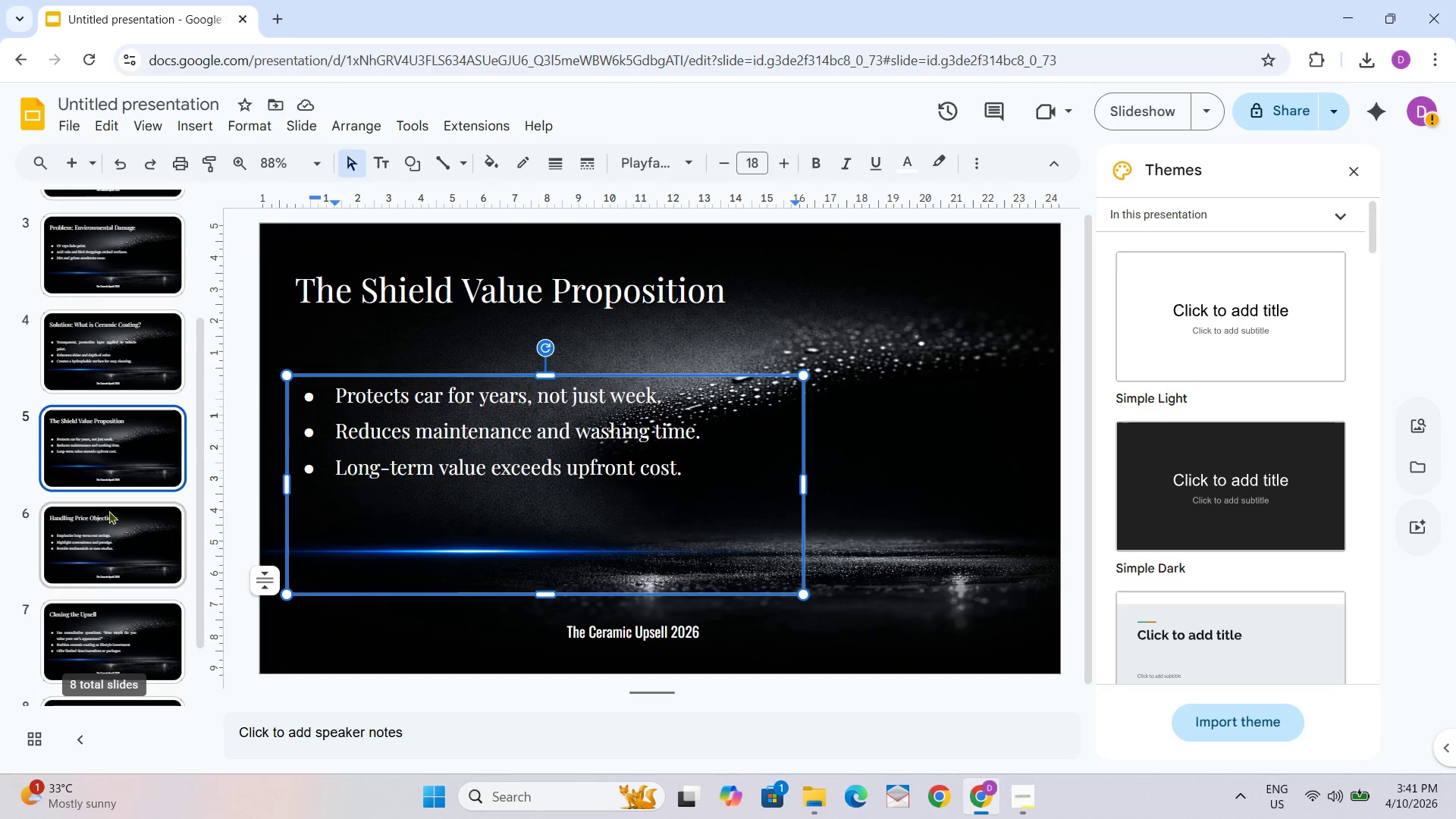 
double_click([570, 465])
 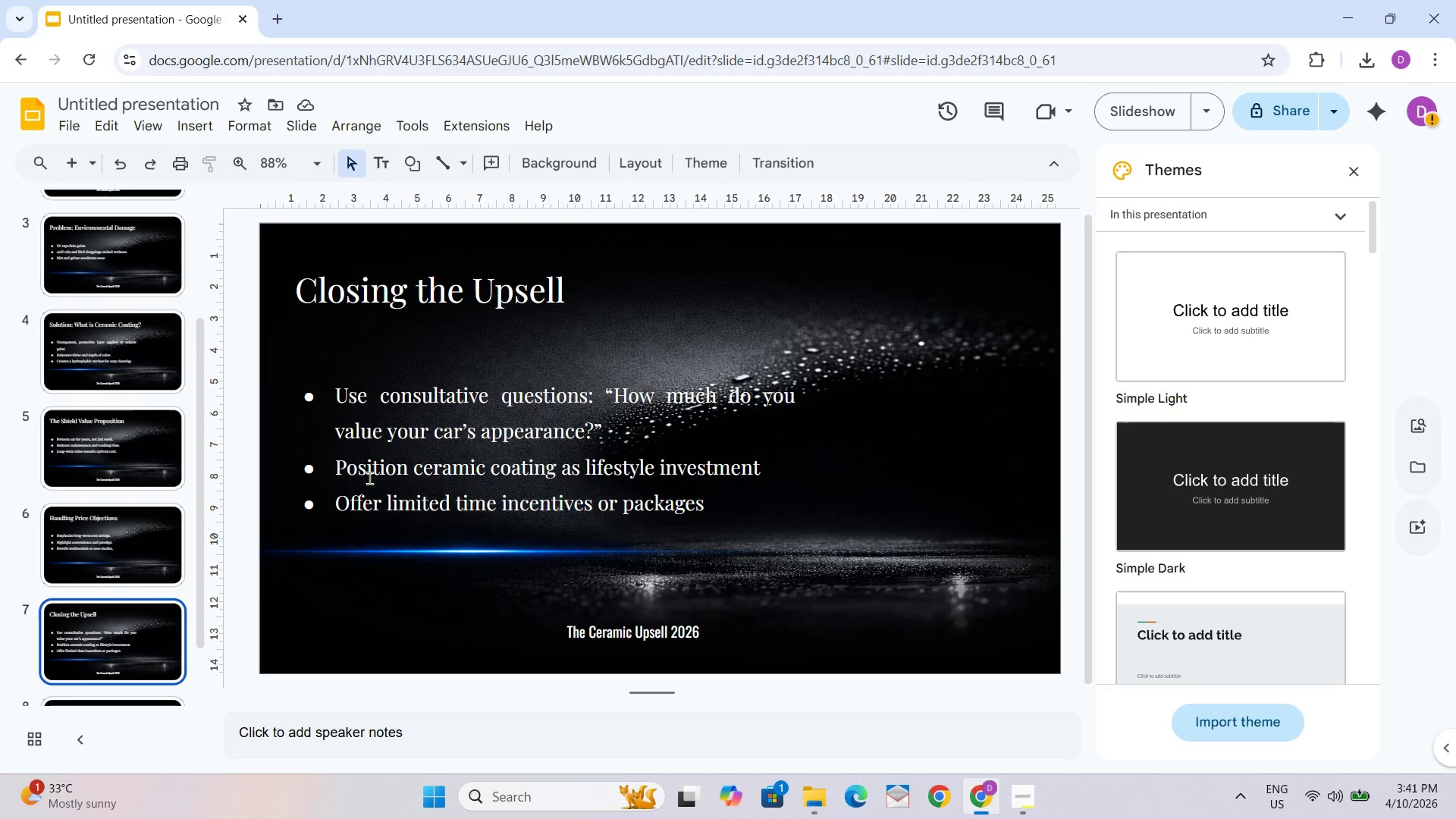 
scroll: coordinate [133, 575], scroll_direction: down, amount: 4.0
 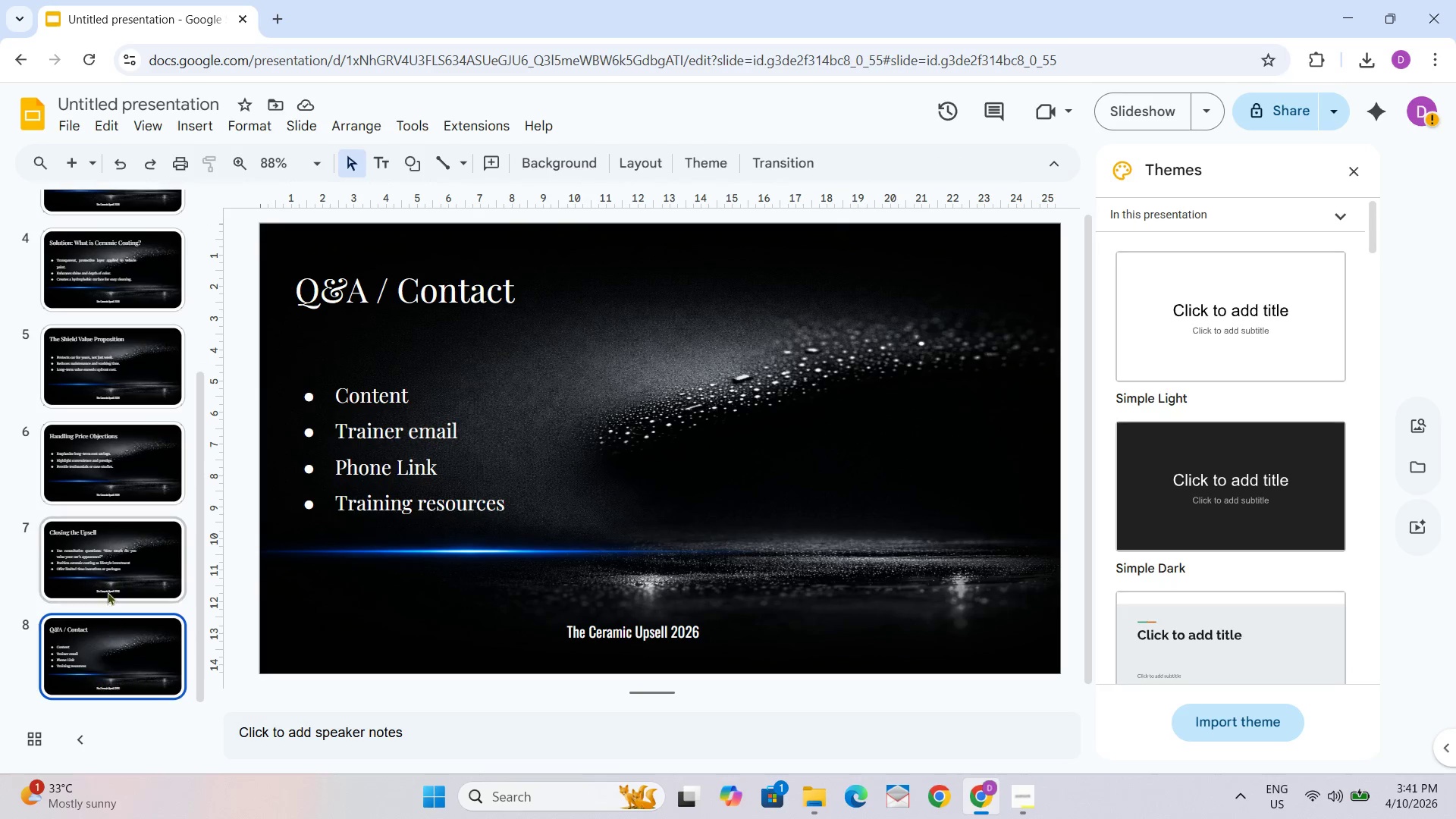 
scroll: coordinate [138, 388], scroll_direction: up, amount: 6.0
 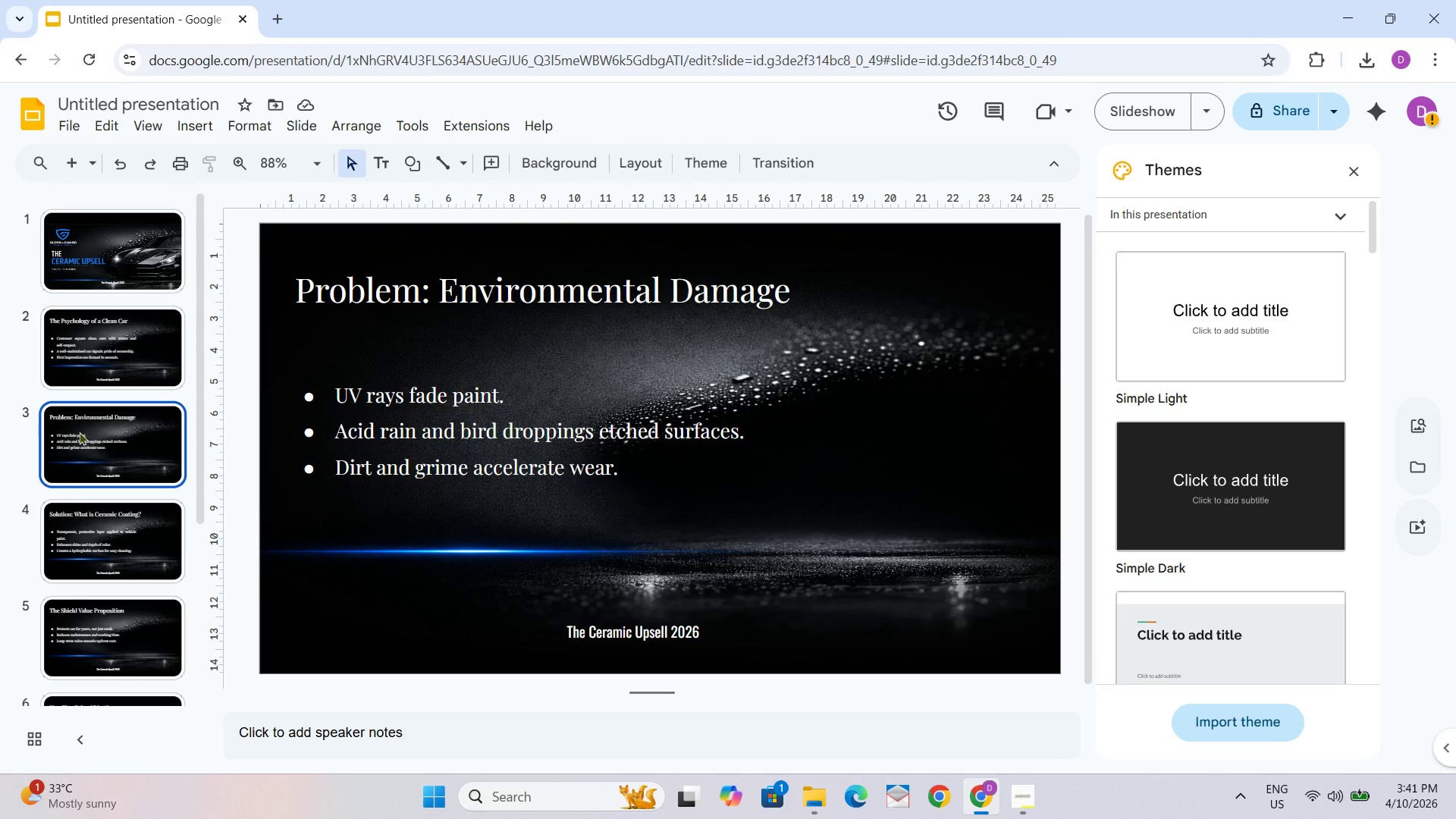 
left_click([132, 531])
 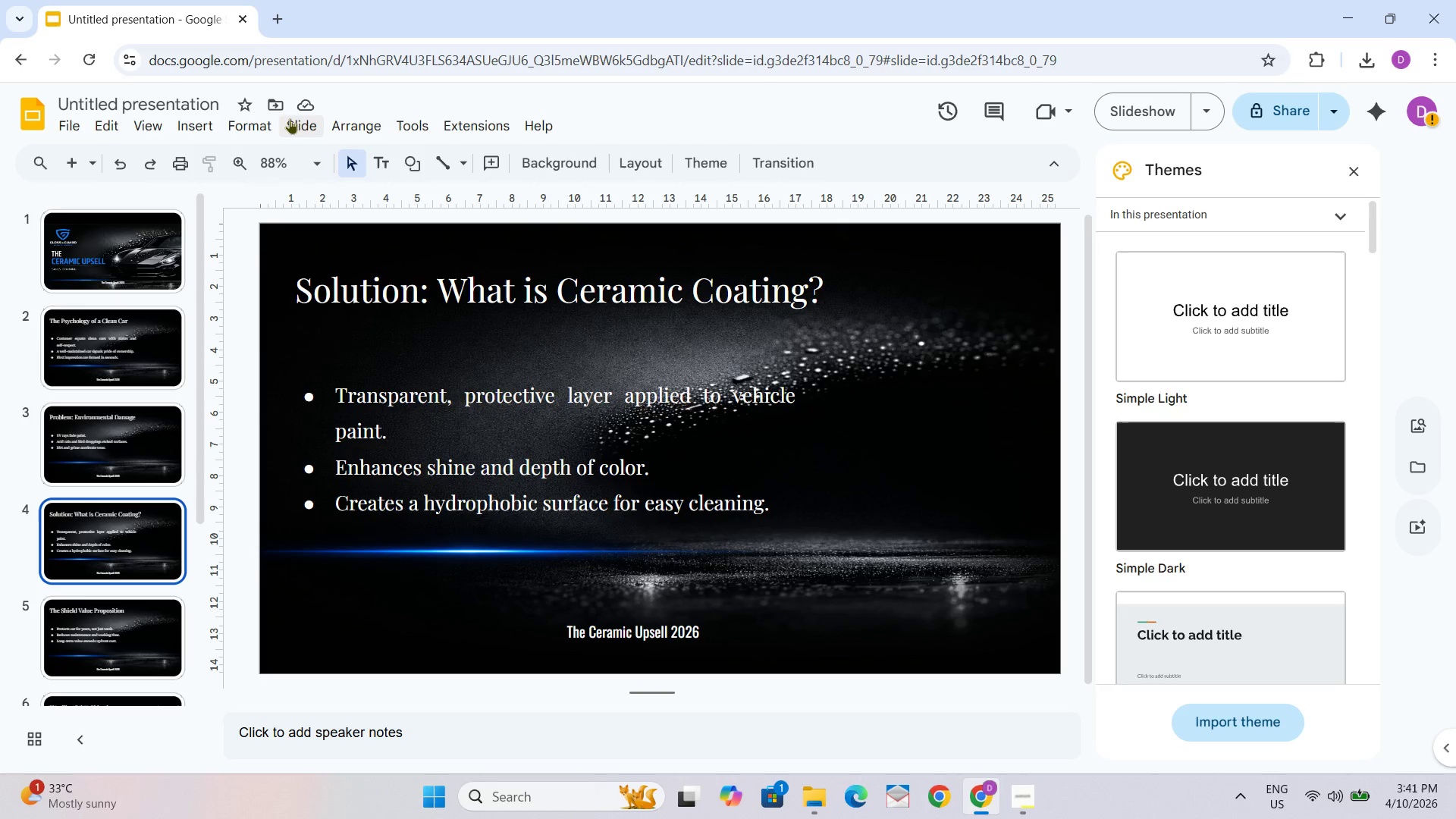 
left_click([249, 126])
 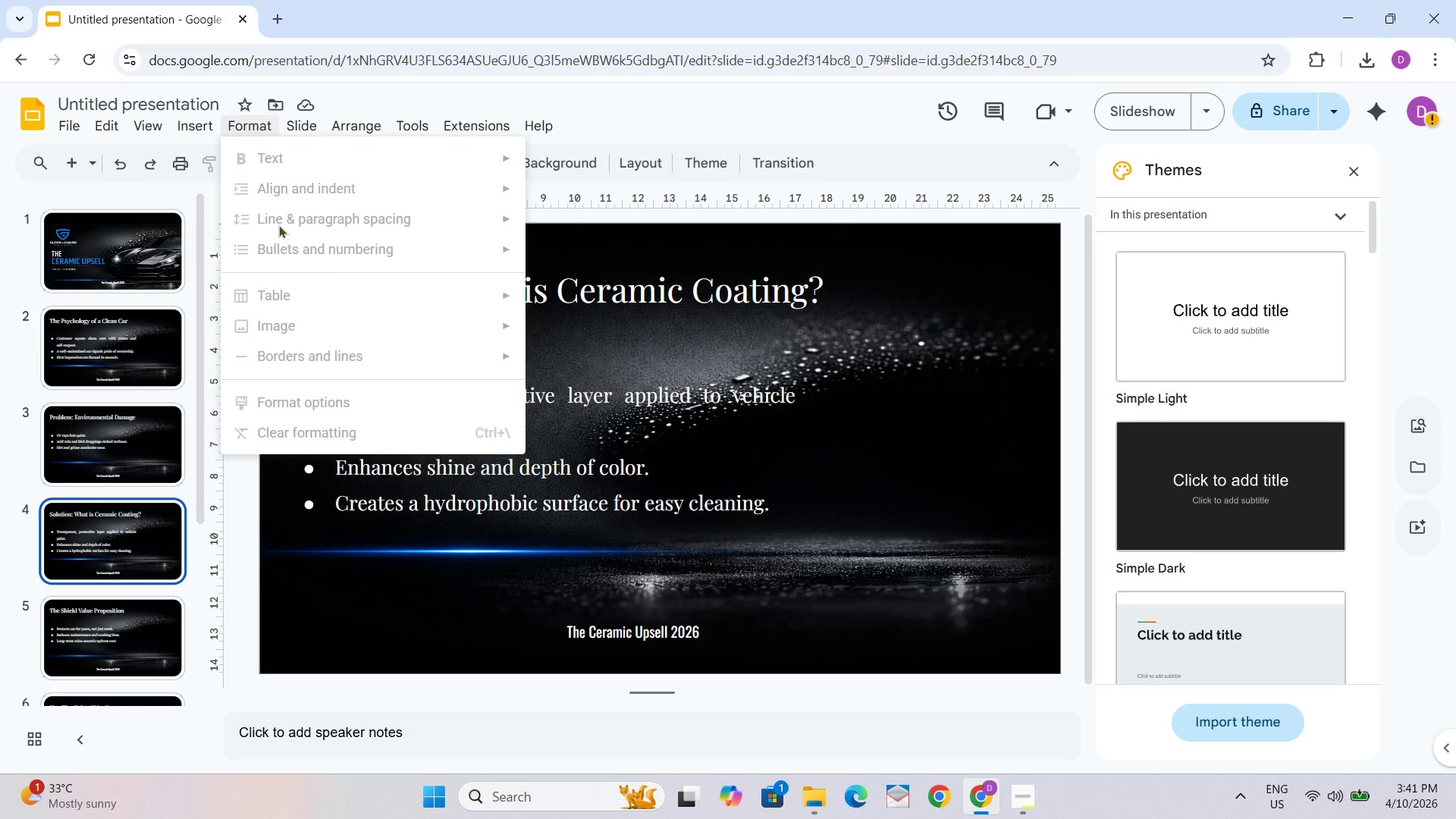 
left_click_drag(start_coordinate=[443, 447], to_coordinate=[447, 449])
 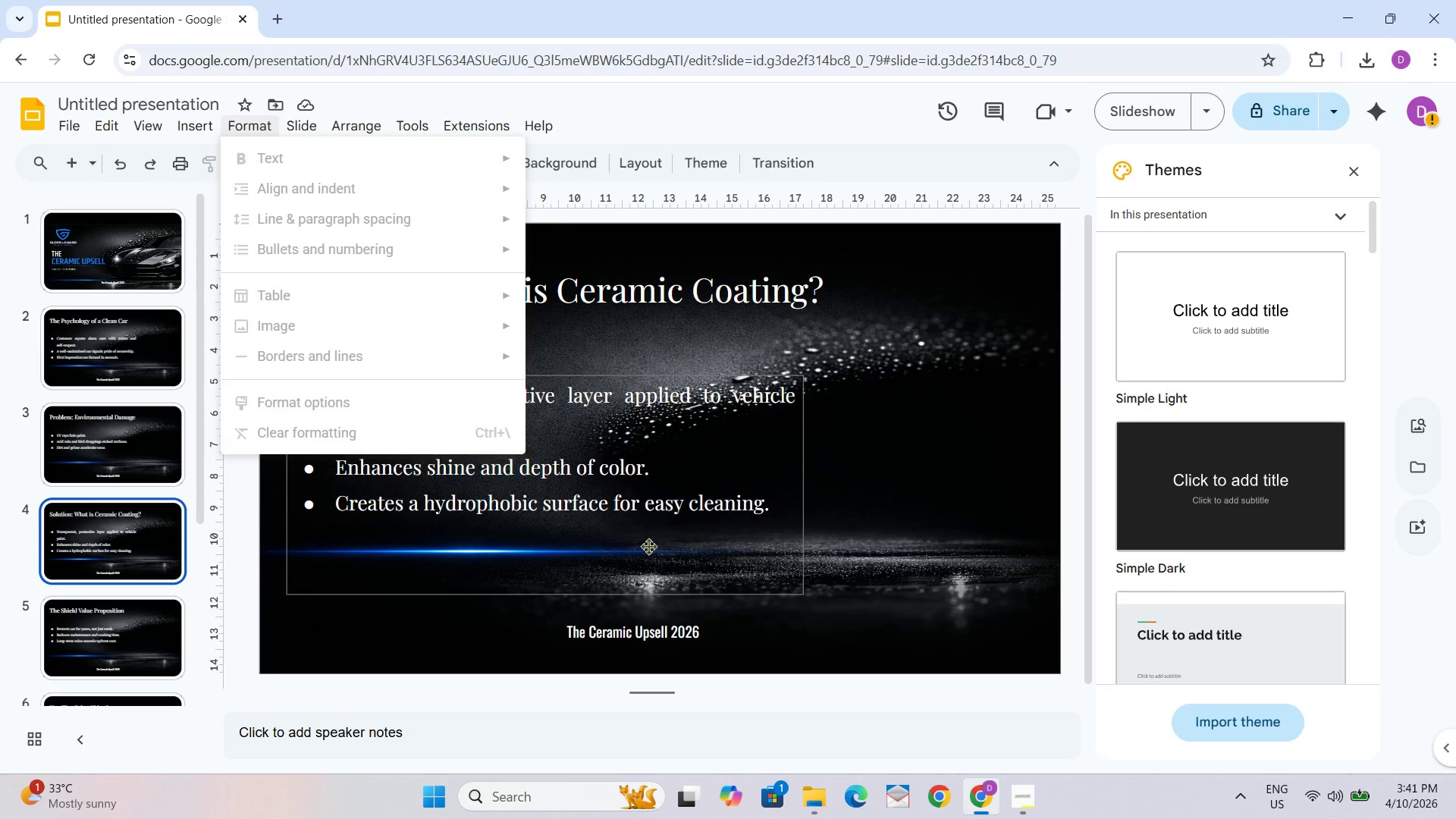 
double_click([648, 546])
 